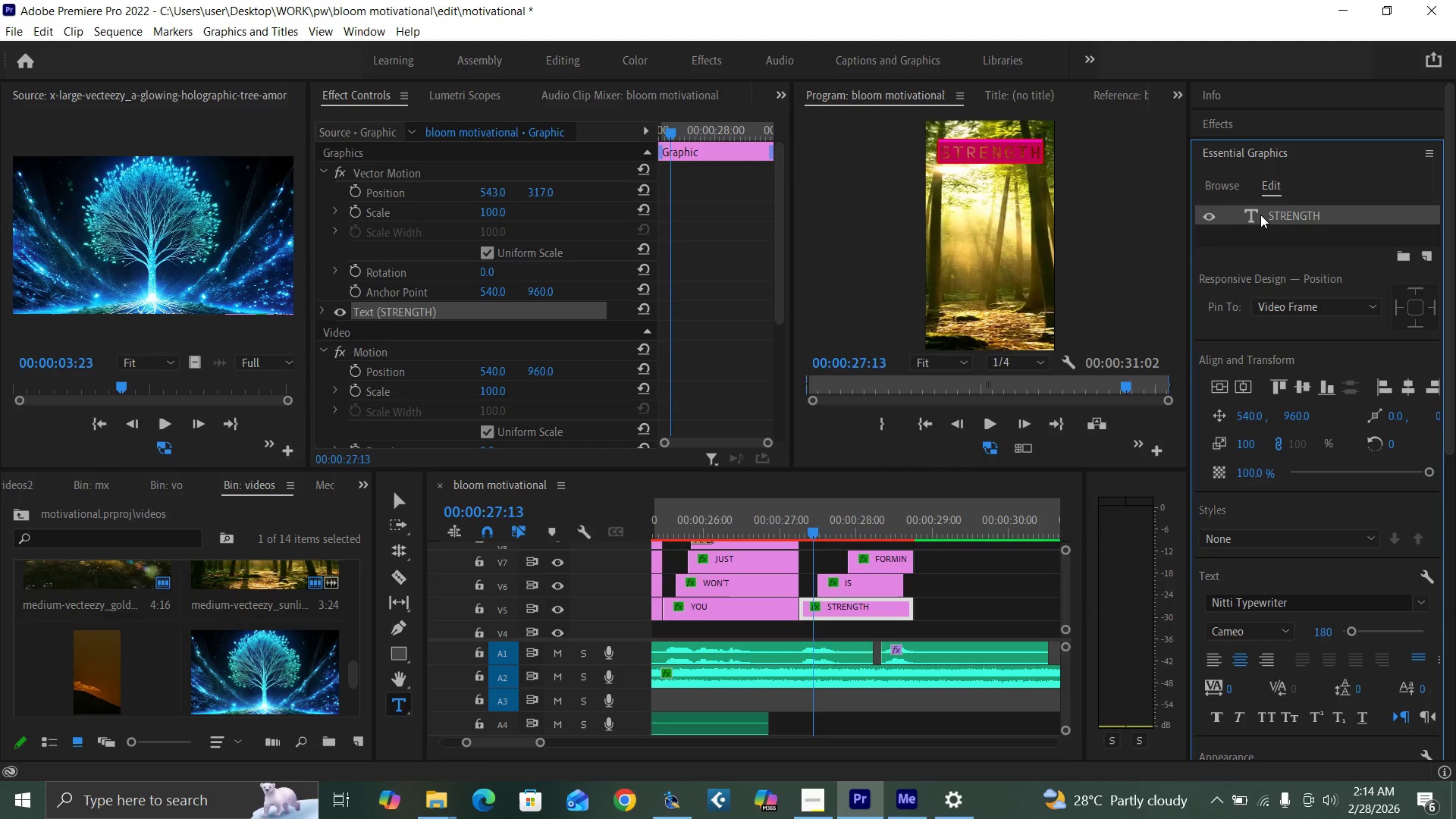 
left_click([1260, 215])
 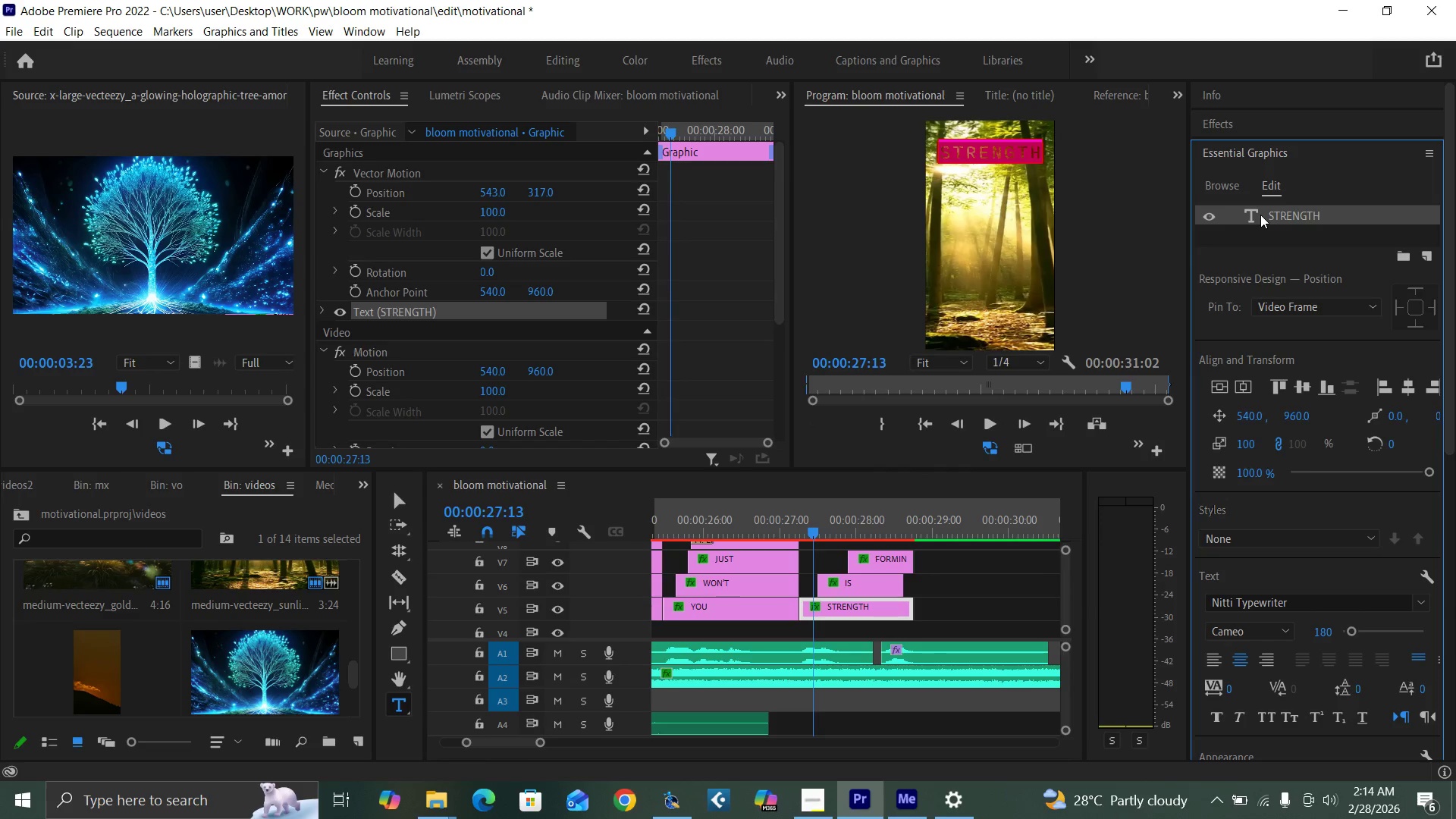 
type(YOU)
 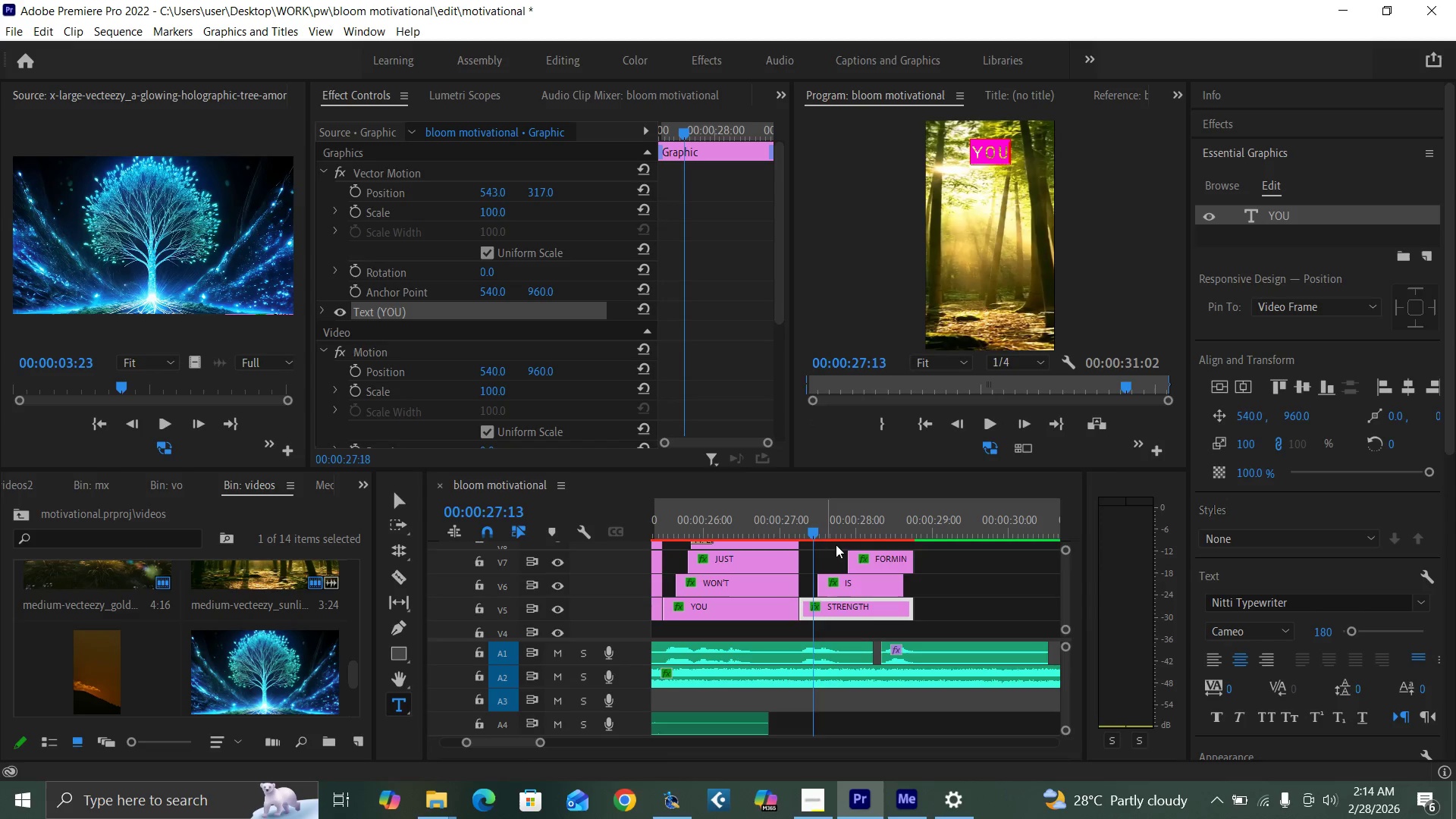 
left_click([855, 582])
 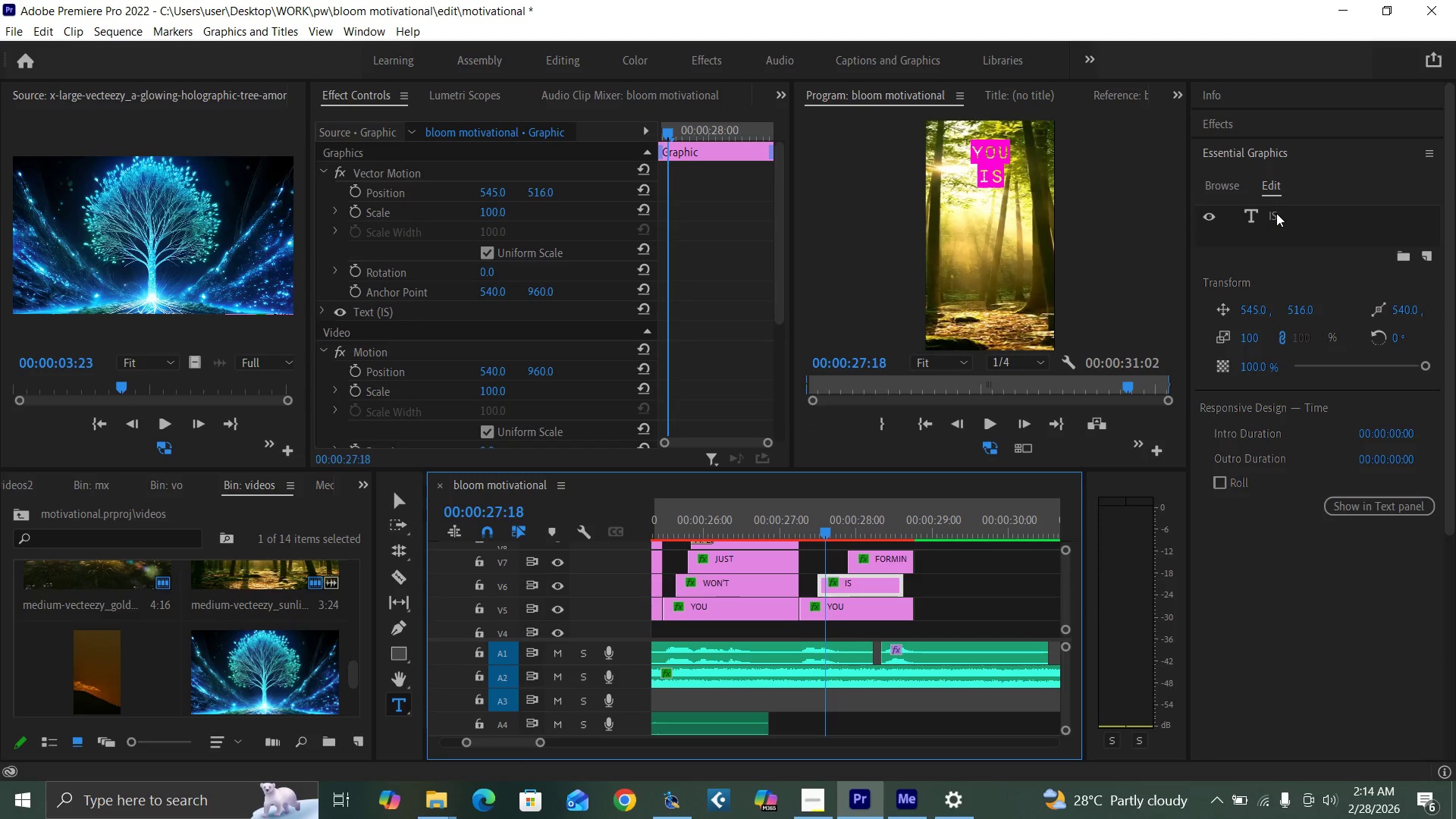 
double_click([1276, 213])
 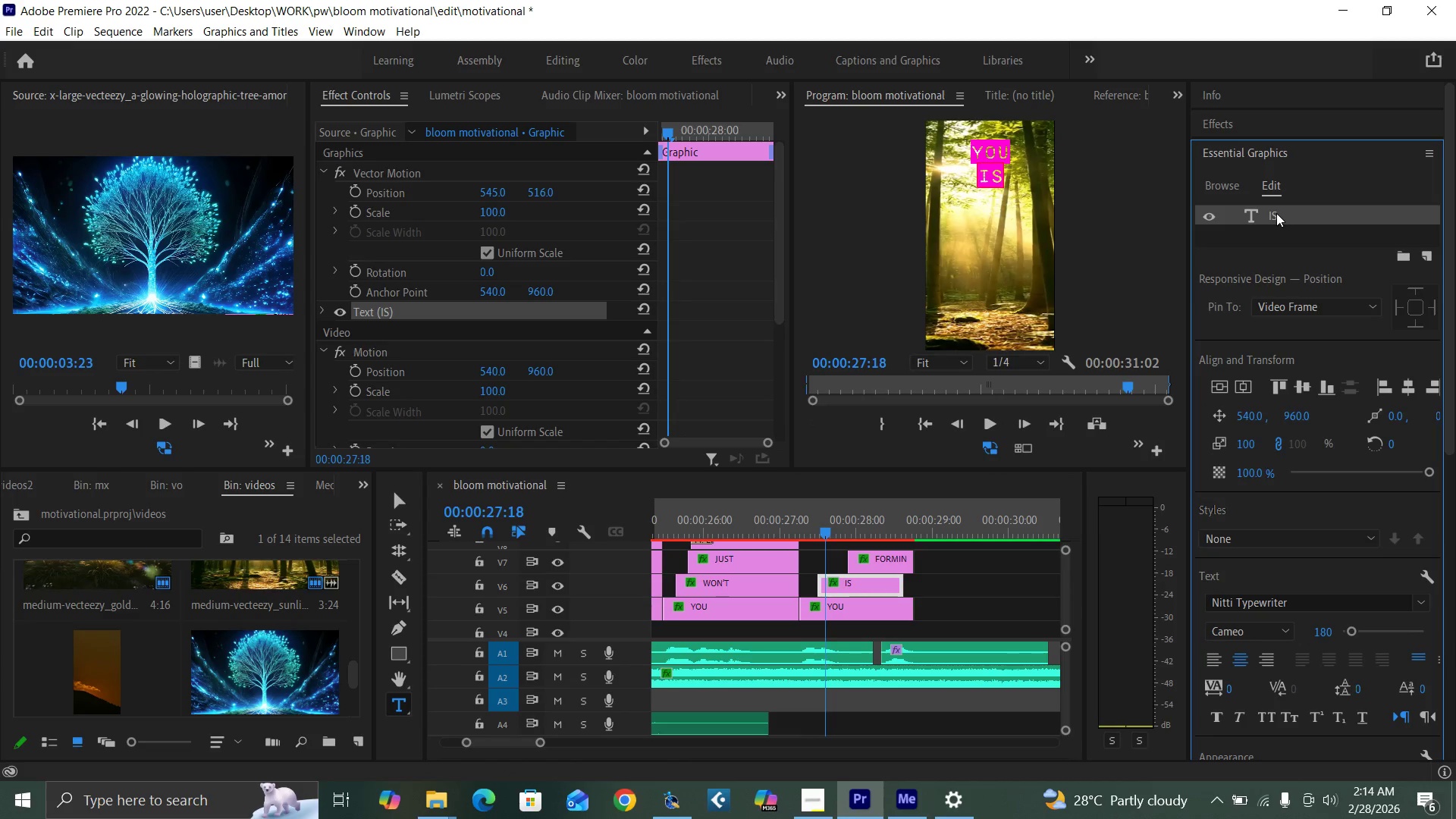 
triple_click([1276, 213])
 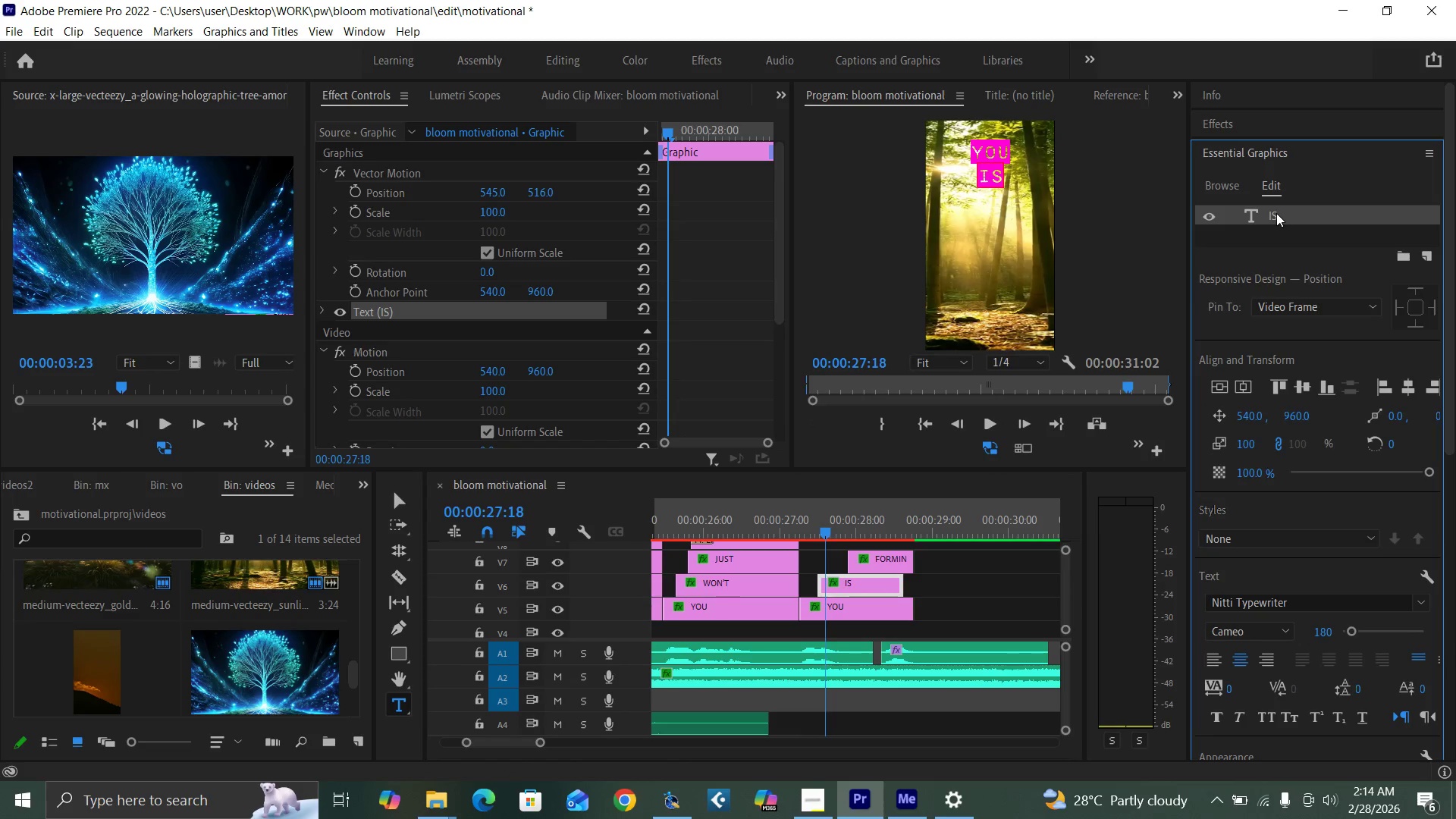 
triple_click([1276, 213])
 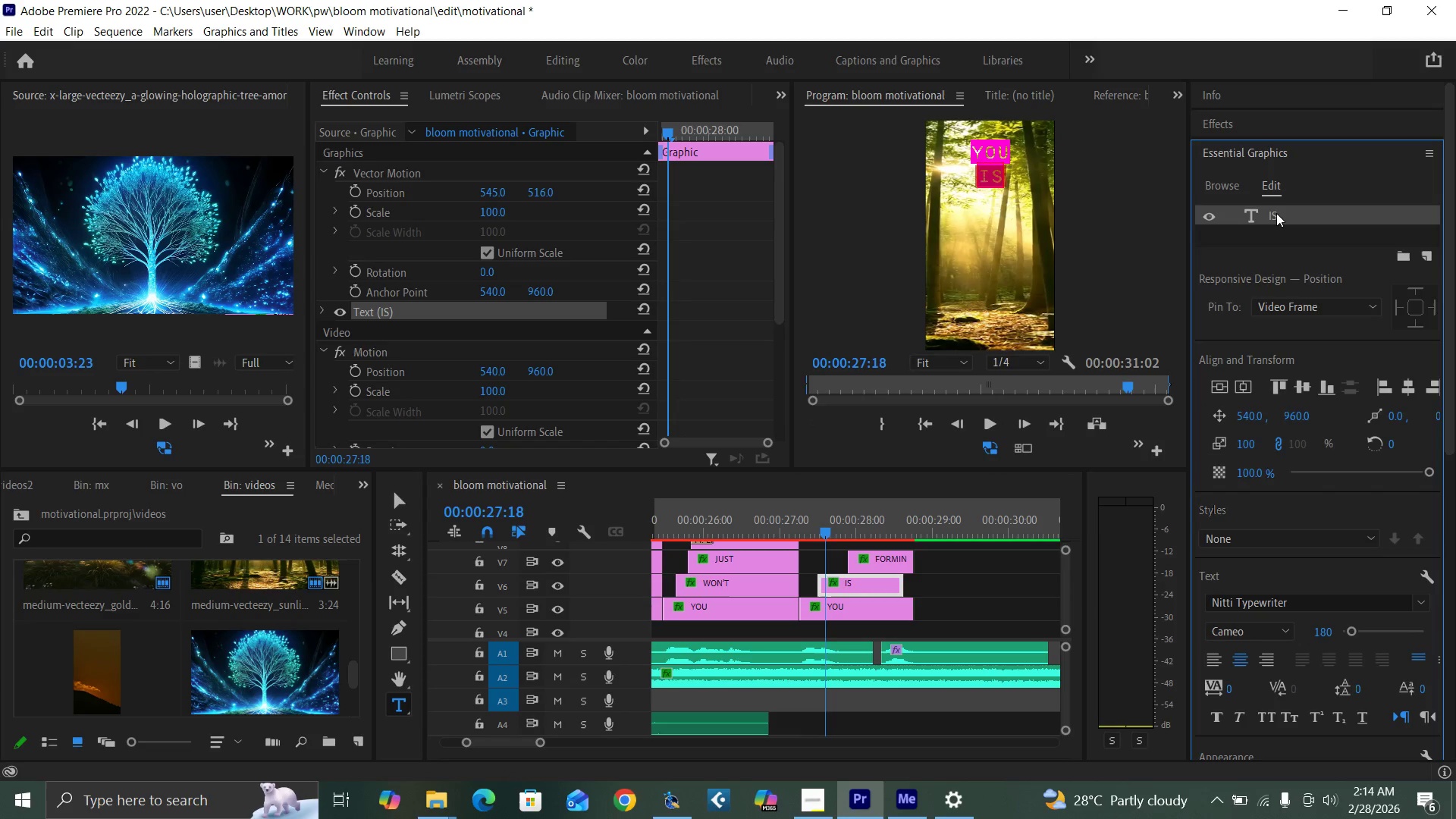 
type(WILL)
 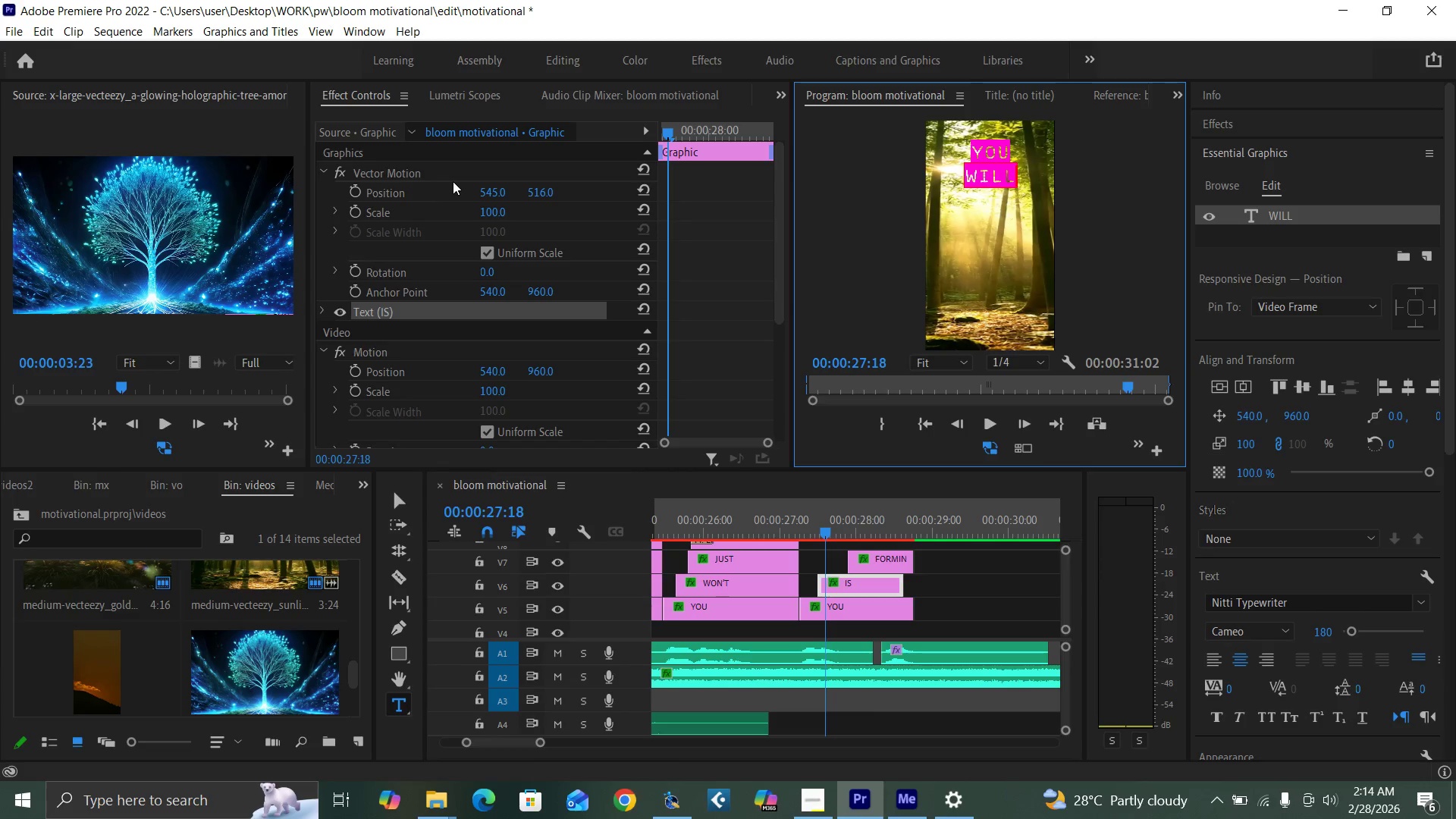 
key(Control+Backquote)
 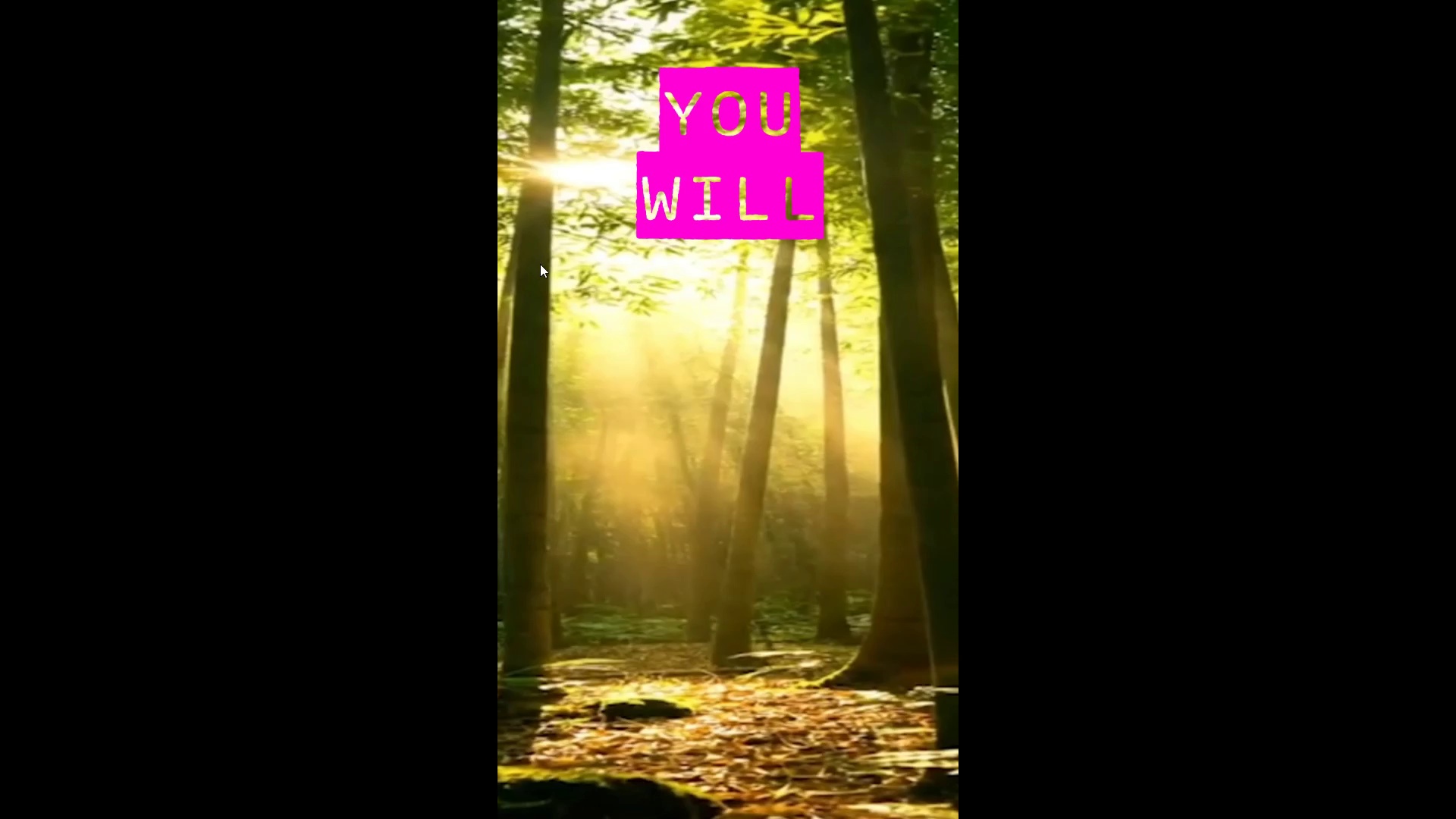 
key(Control+Backquote)
 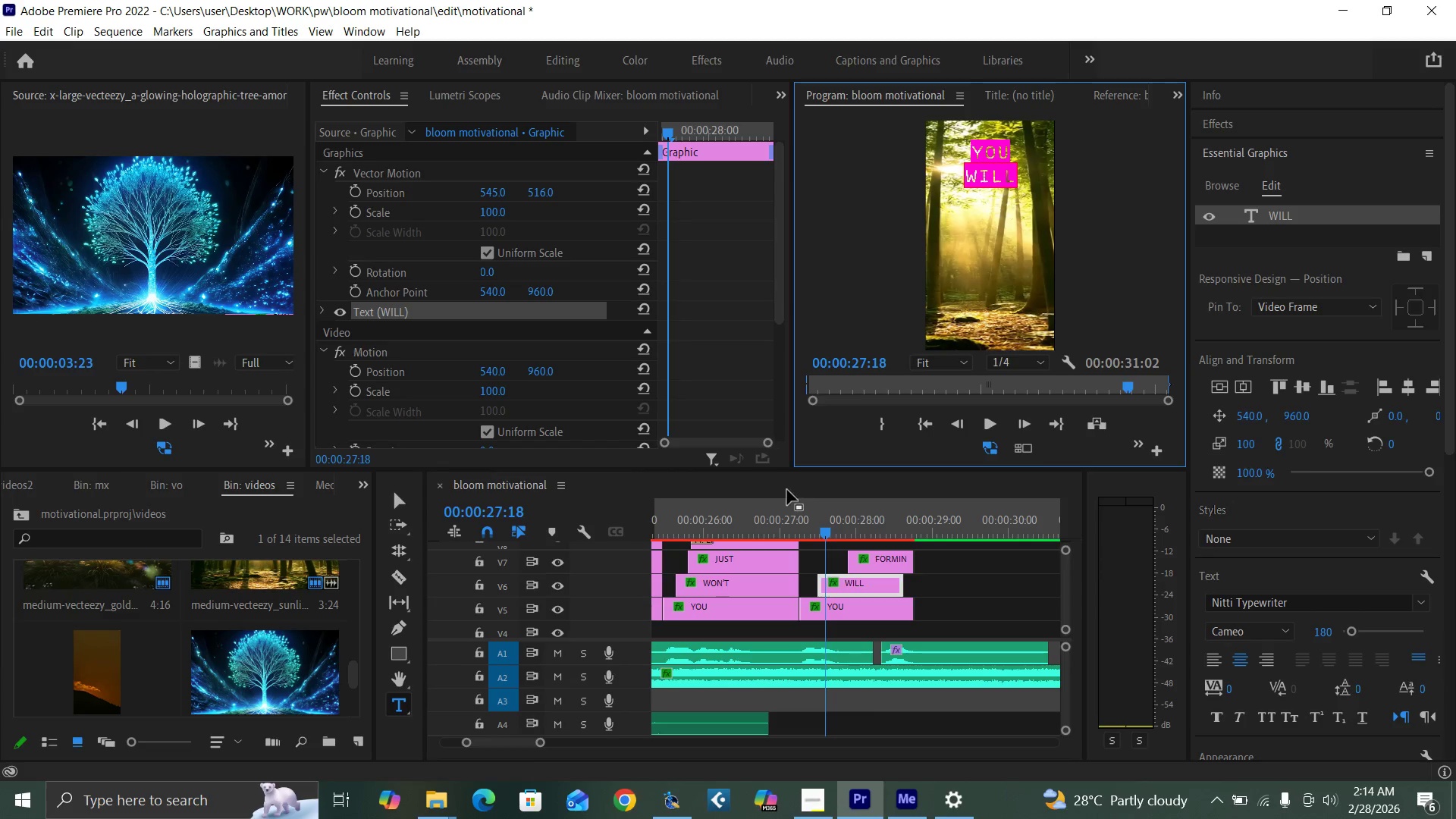 
left_click([770, 532])
 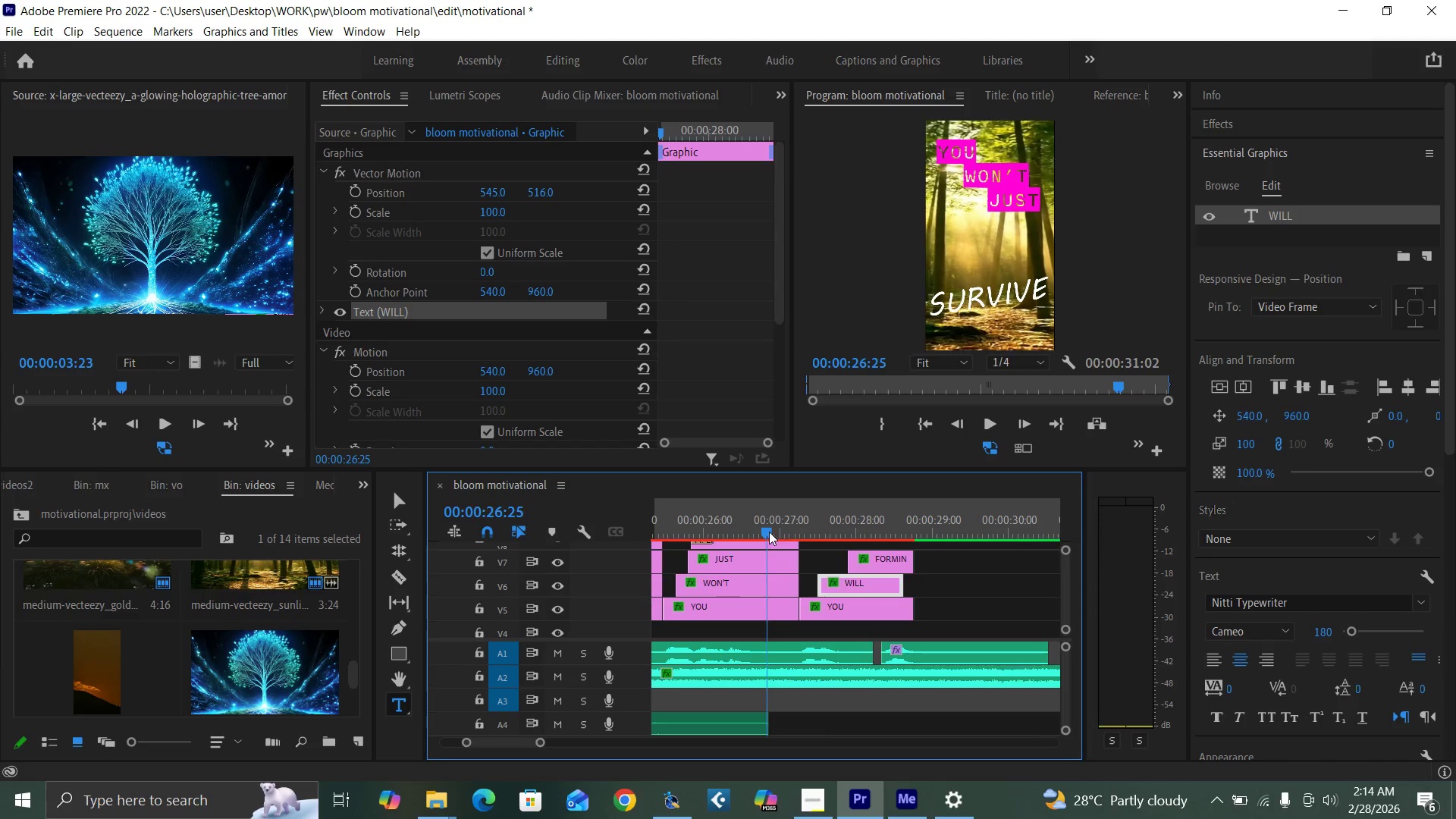 
key(Space)
 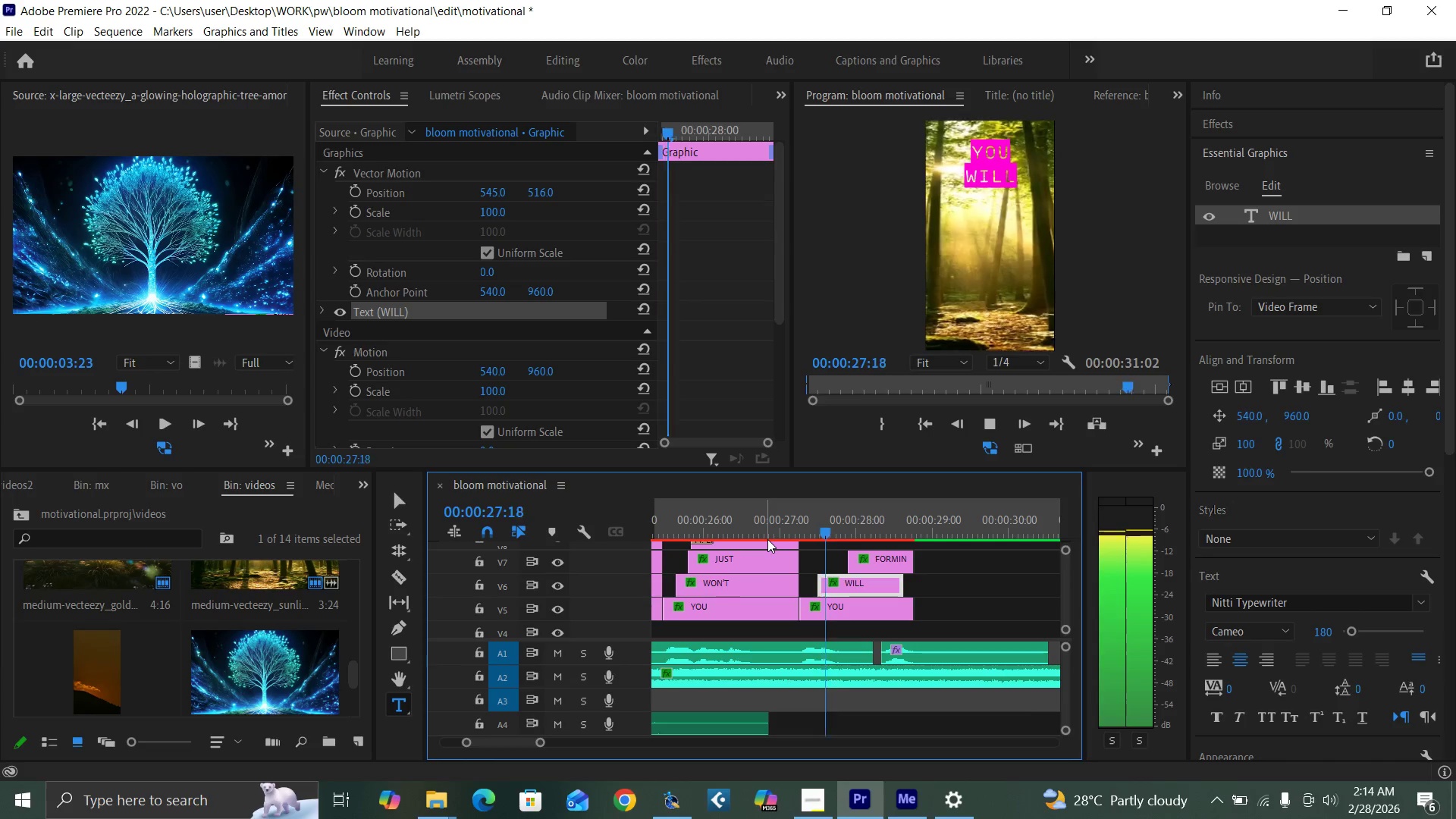 
key(Space)
 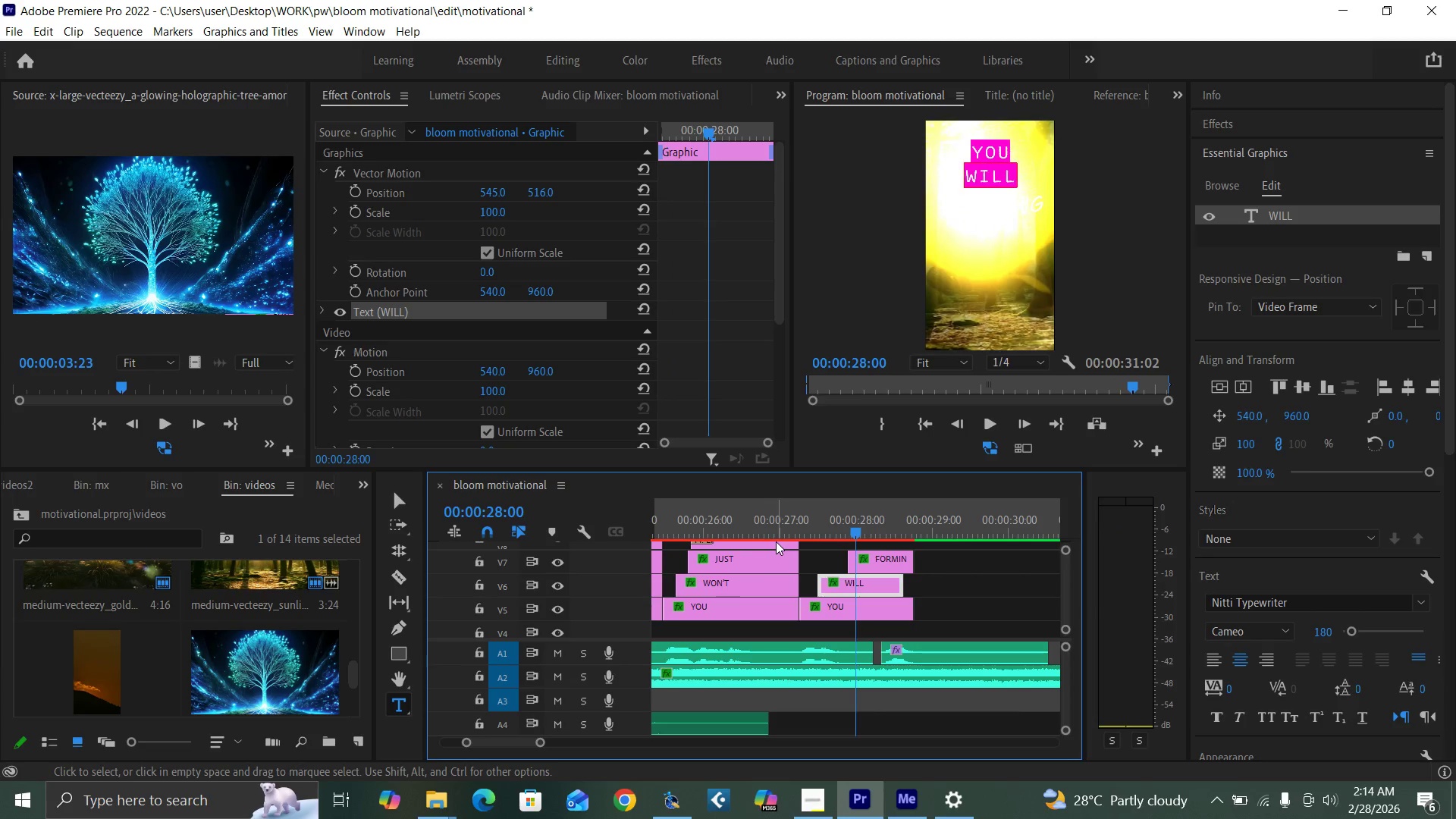 
key(Space)
 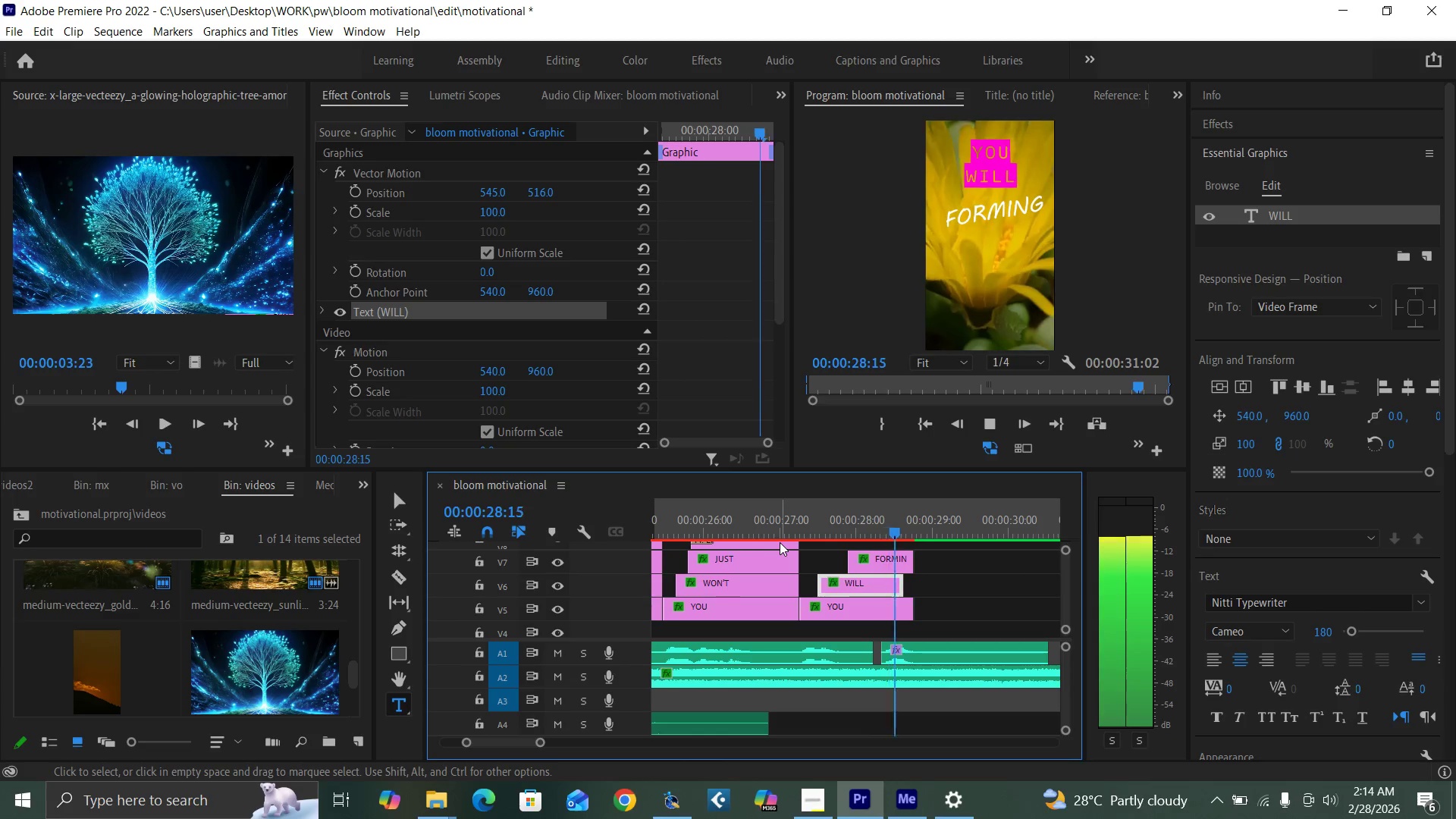 
key(Space)
 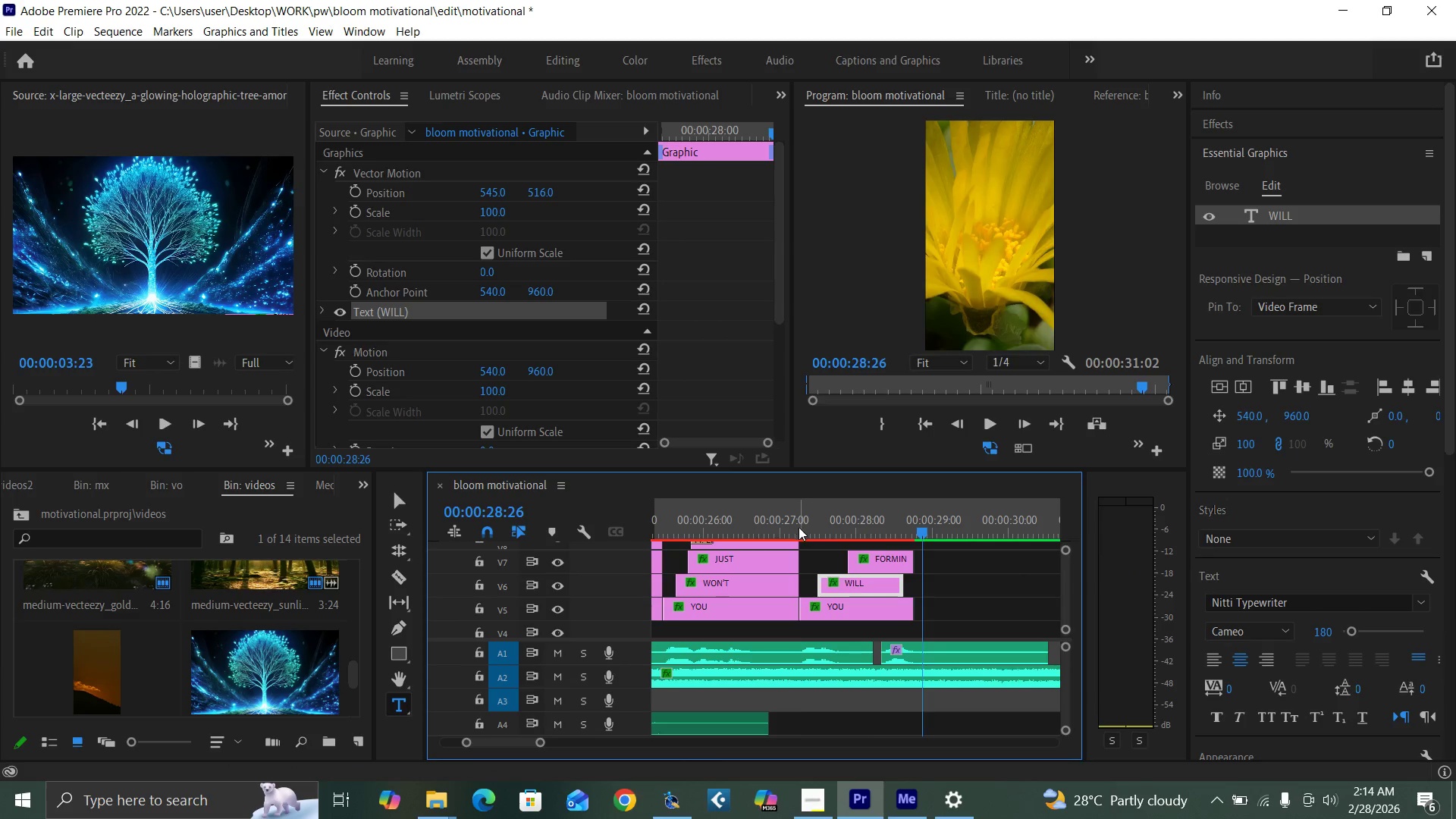 
key(Space)
 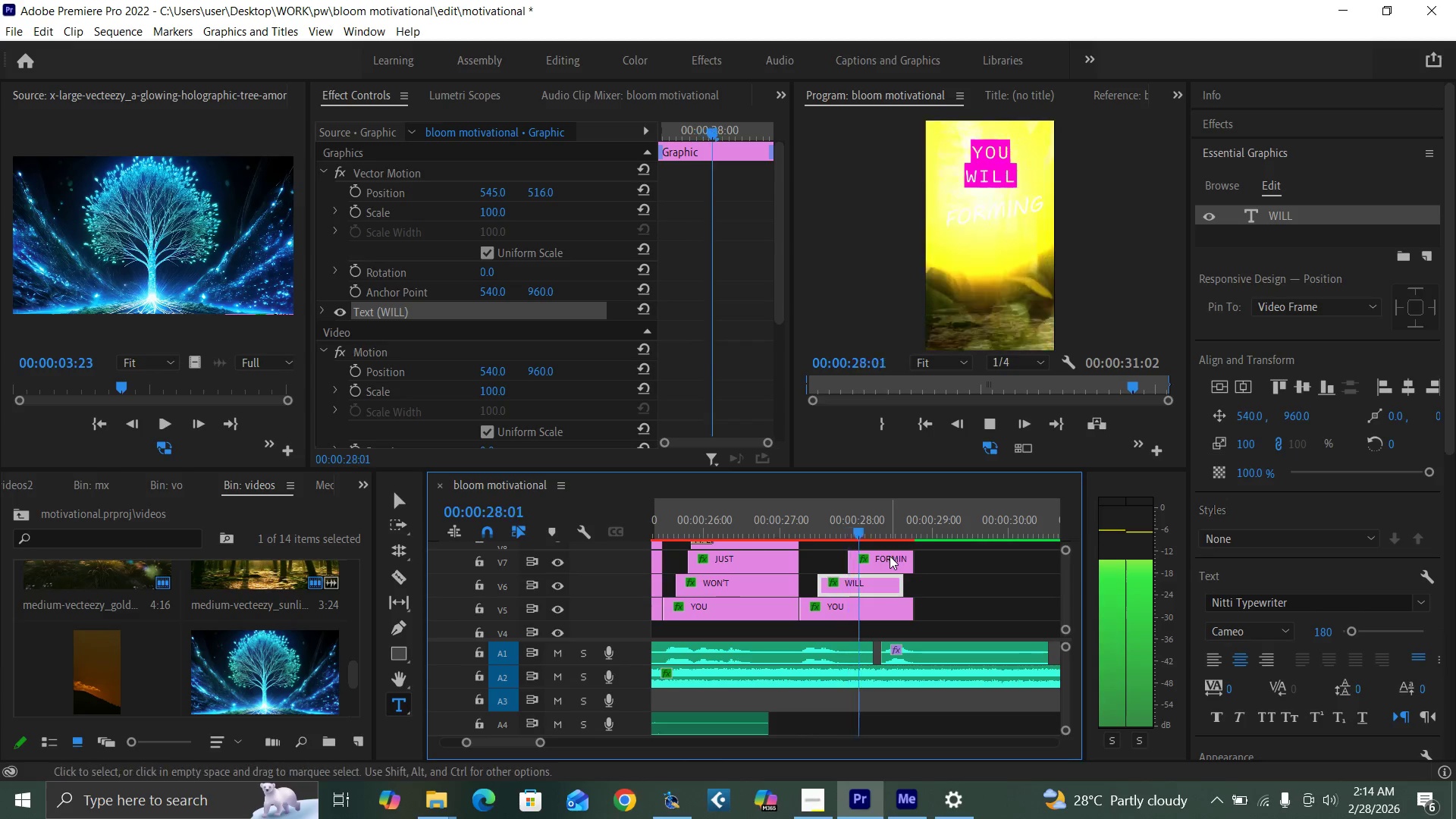 
key(Space)
 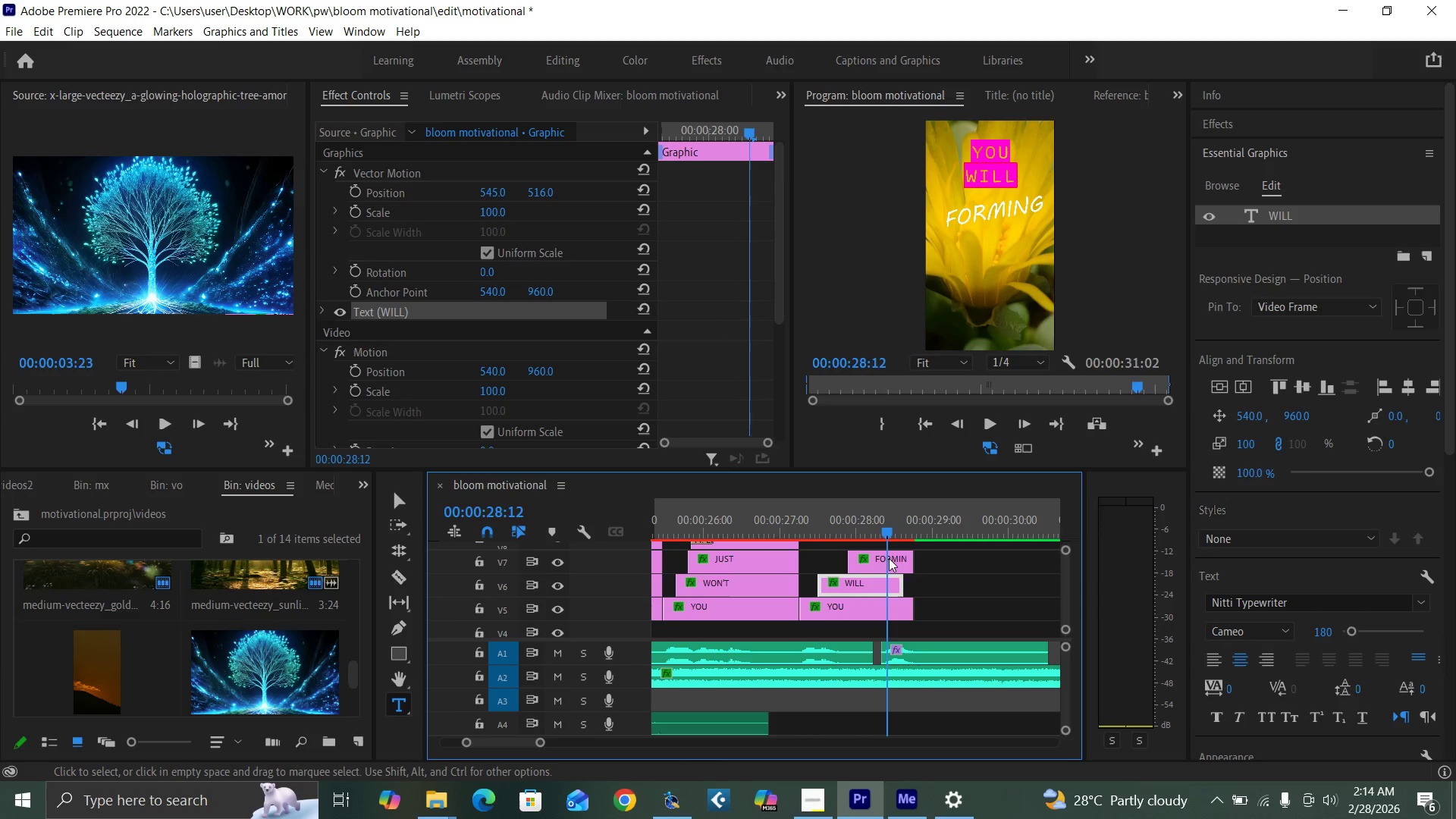 
left_click_drag(start_coordinate=[896, 560], to_coordinate=[938, 566])
 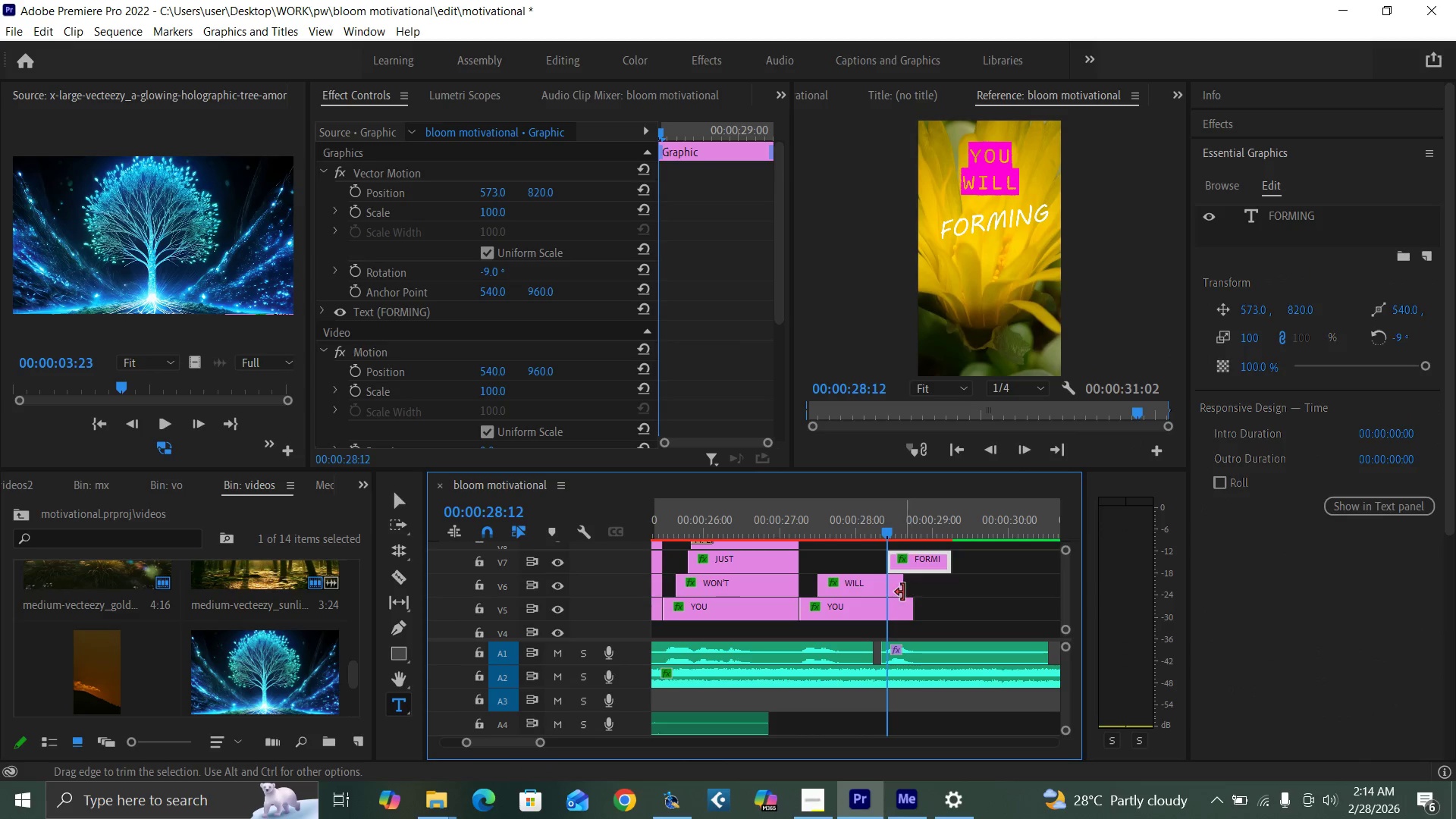 
left_click_drag(start_coordinate=[900, 592], to_coordinate=[912, 594])
 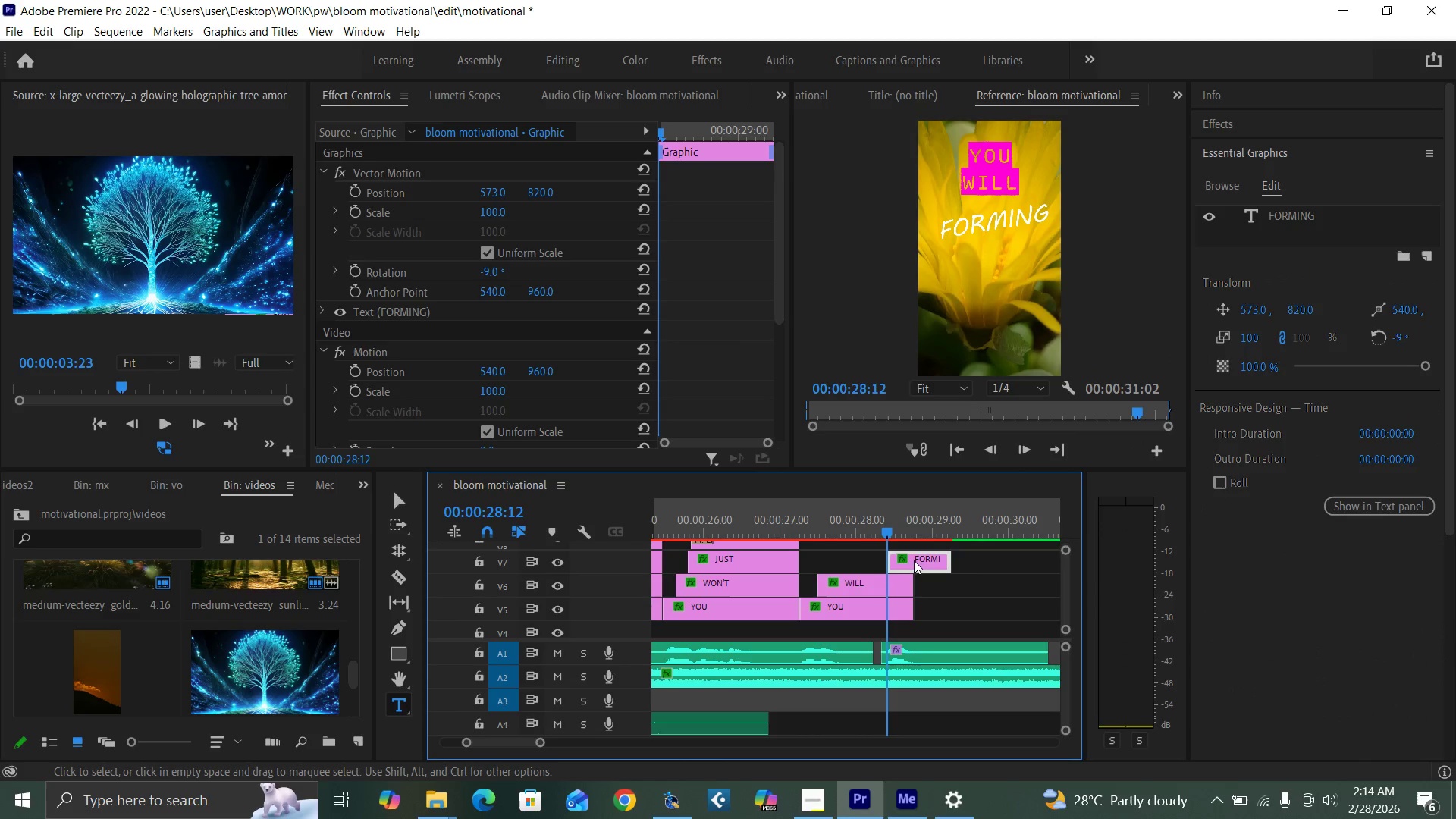 
left_click([915, 560])
 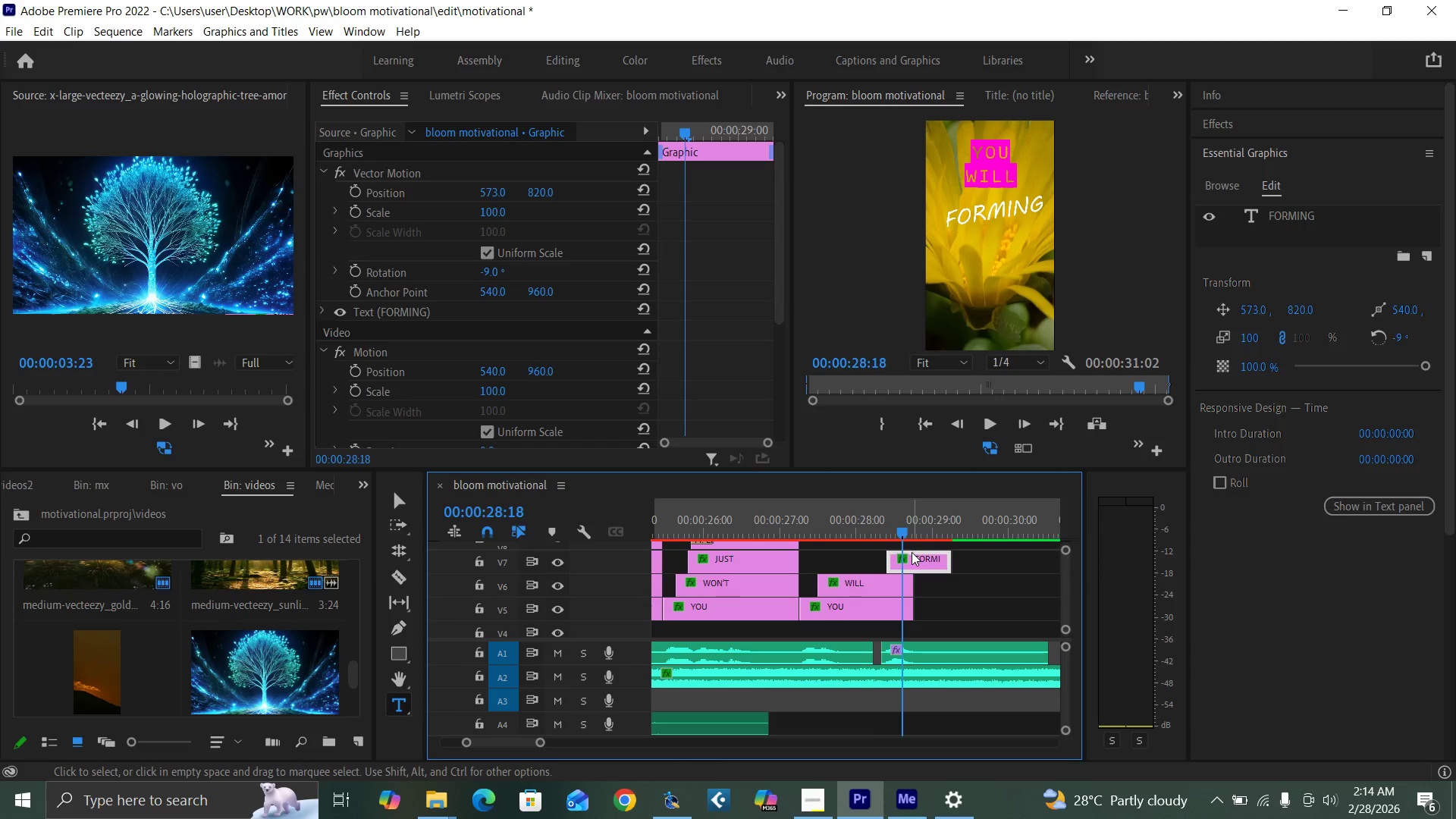 
wait(7.47)
 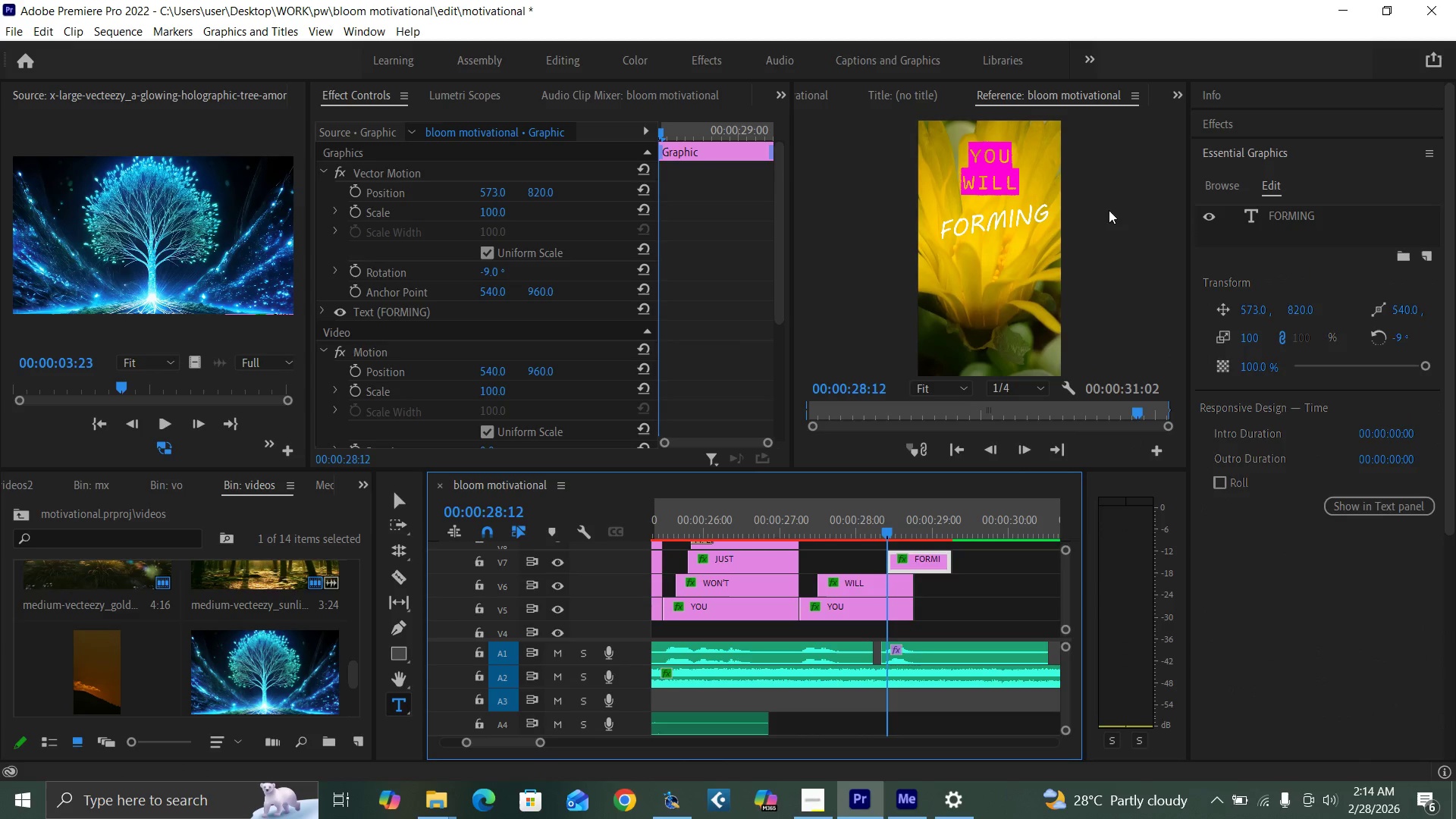 
double_click([1276, 212])
 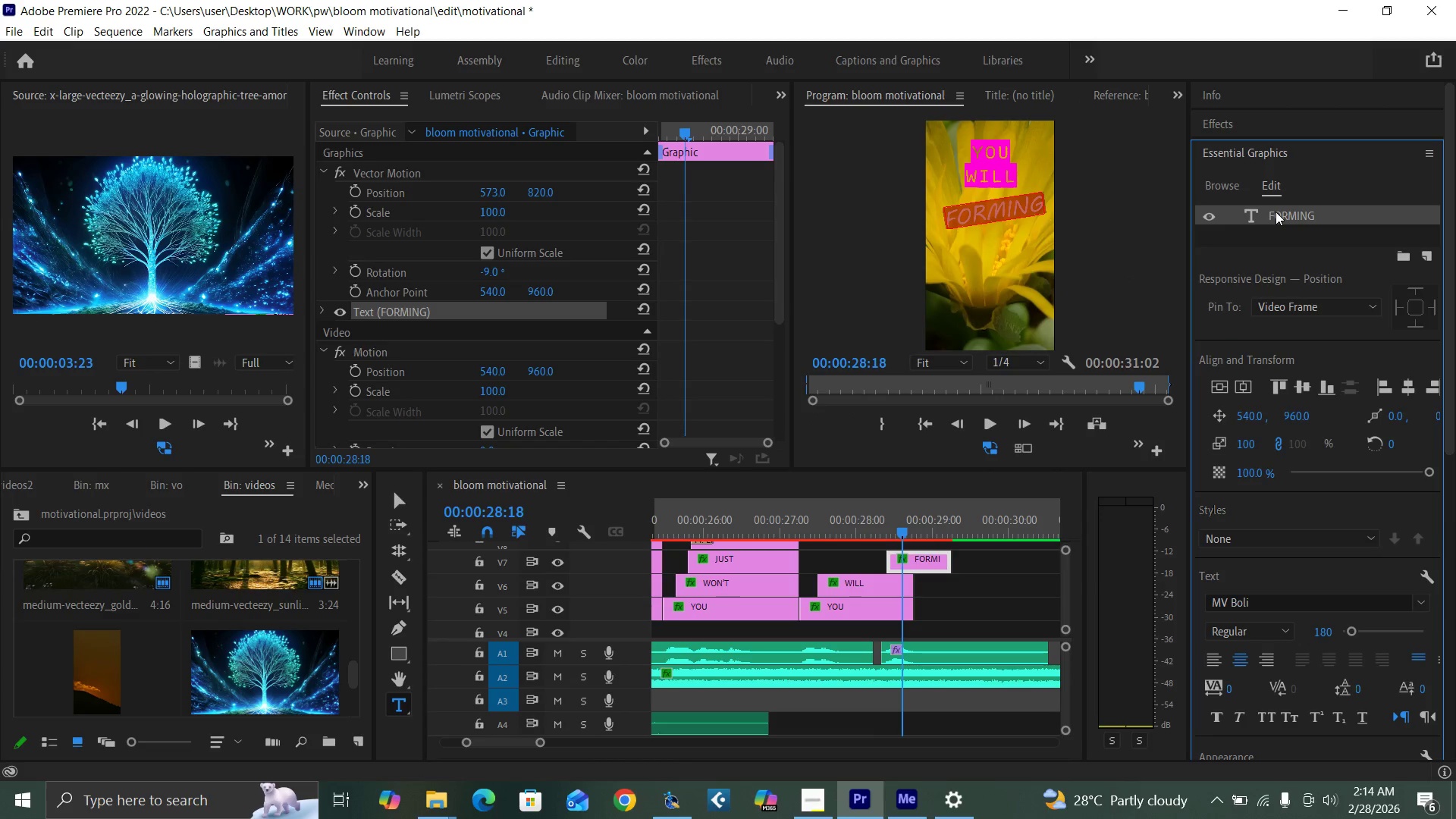 
double_click([1276, 212])
 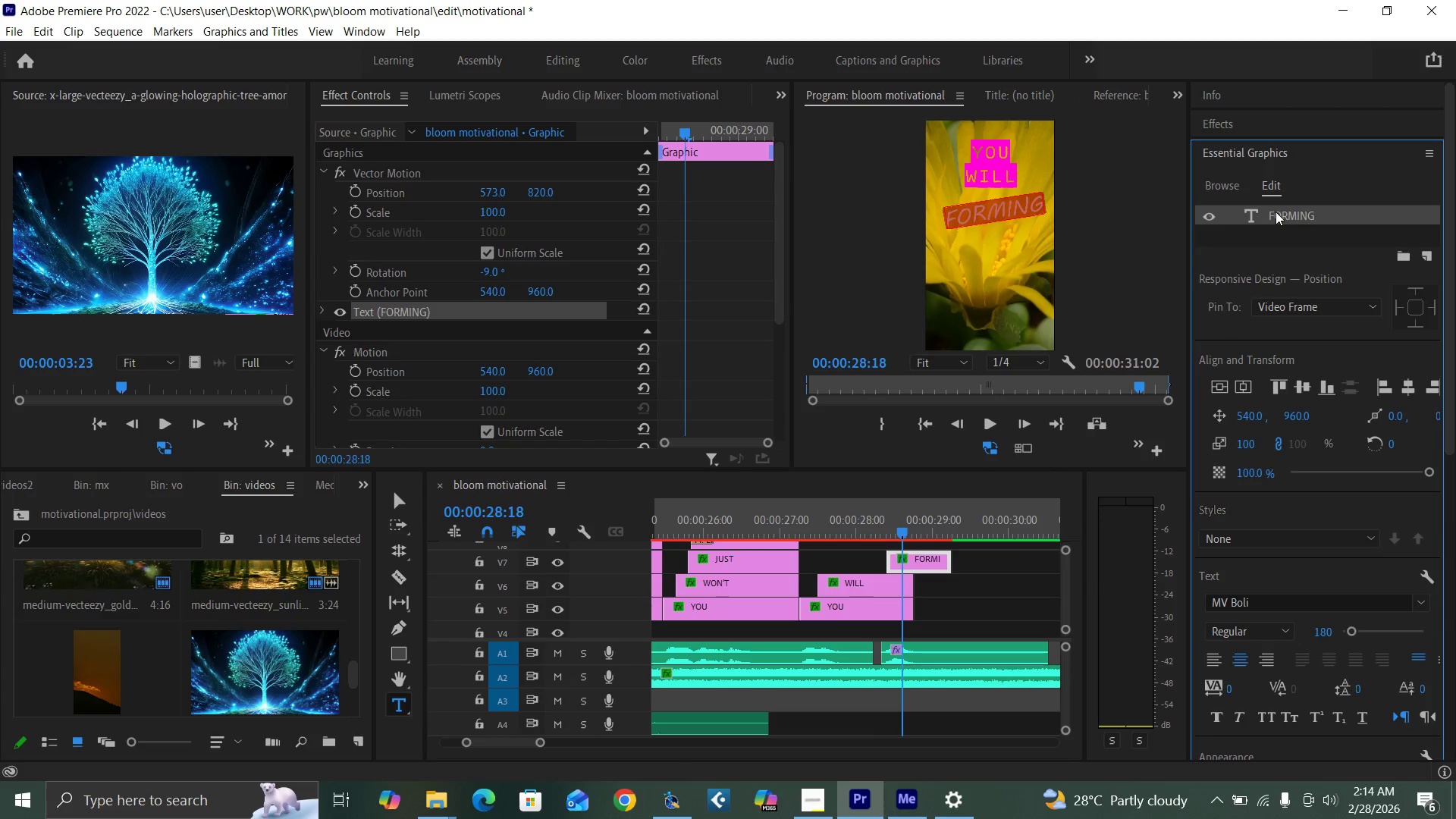 
type(BLOOM)
 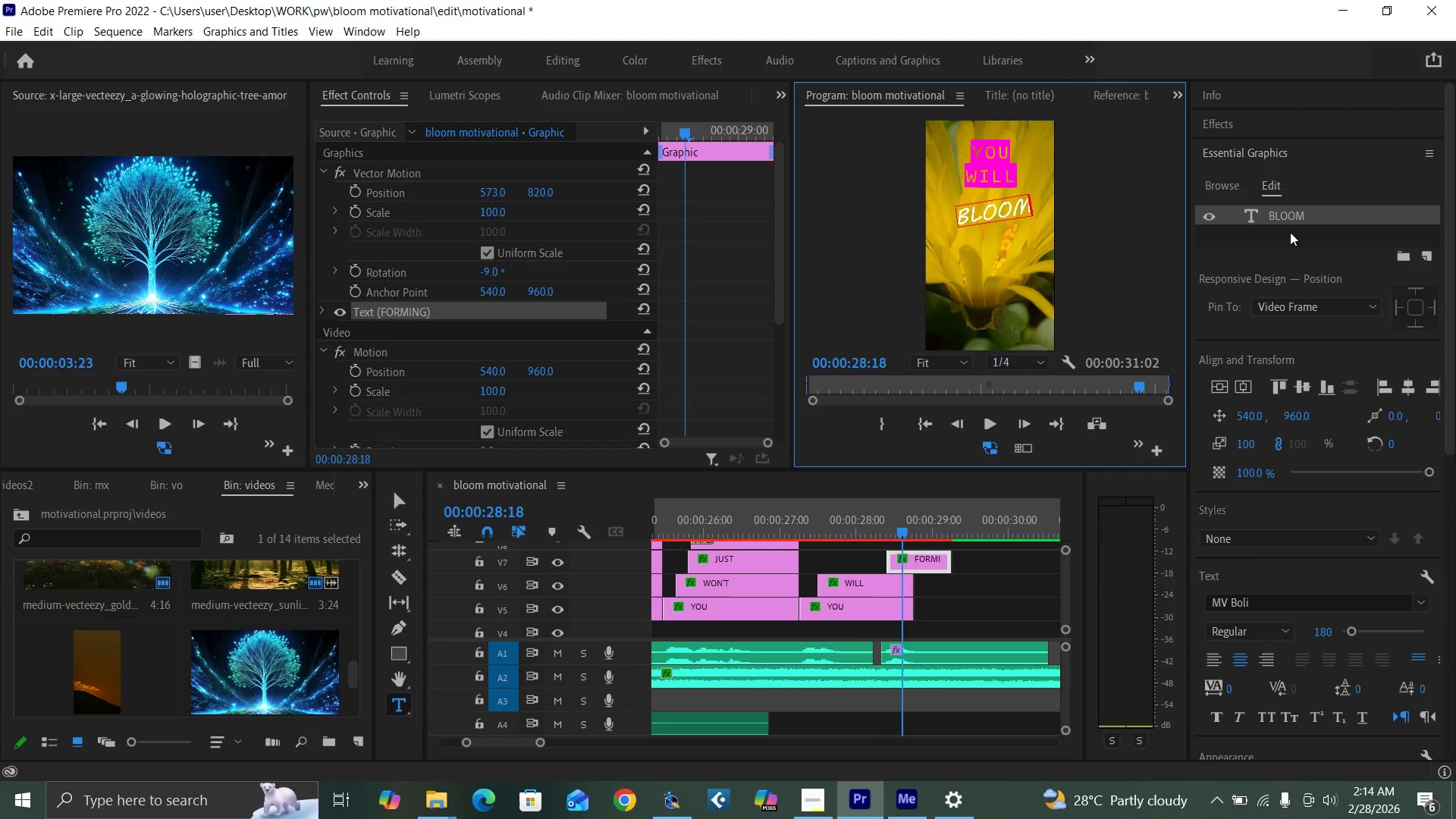 
double_click([1288, 212])
 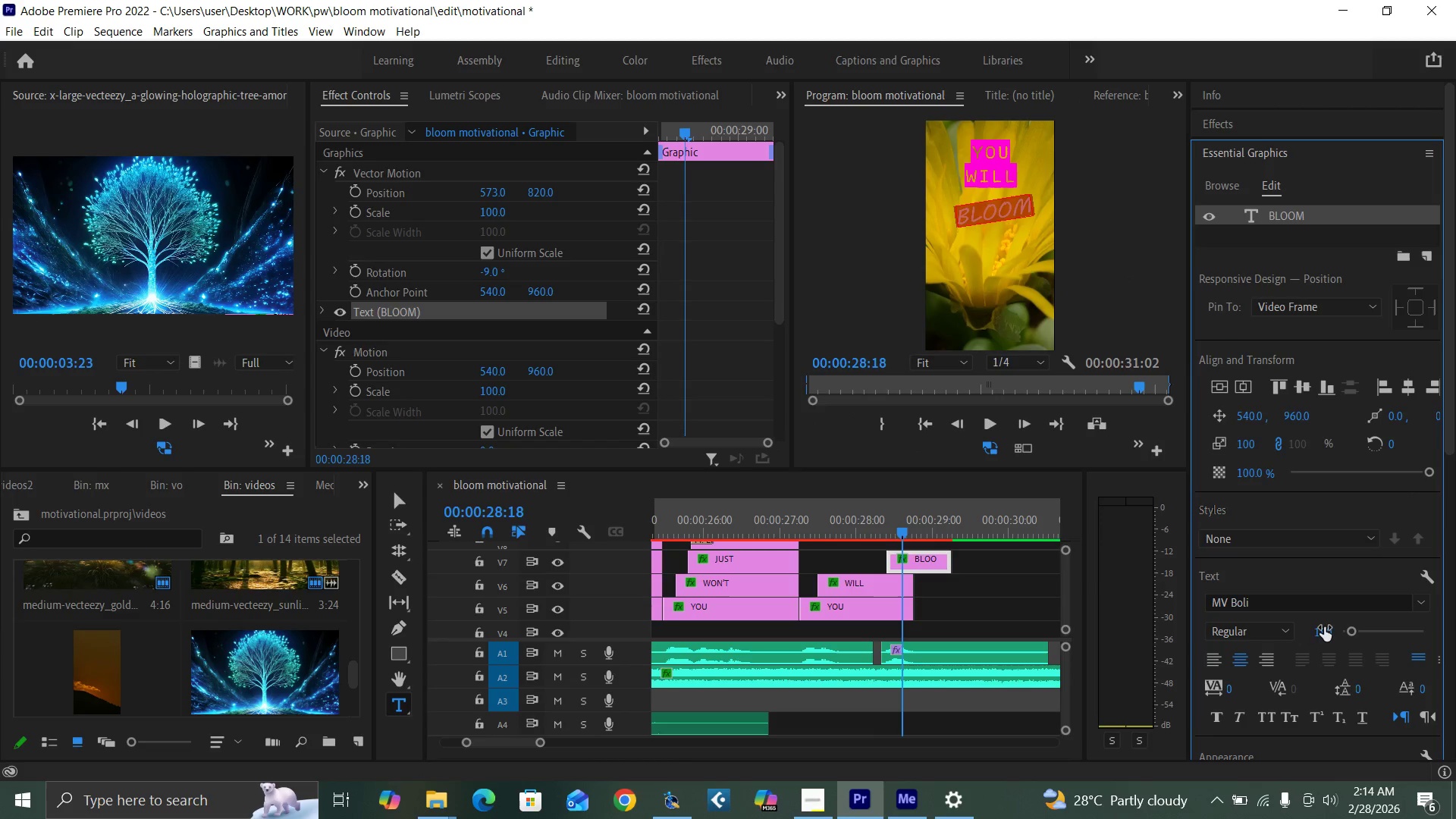 
left_click([1326, 634])
 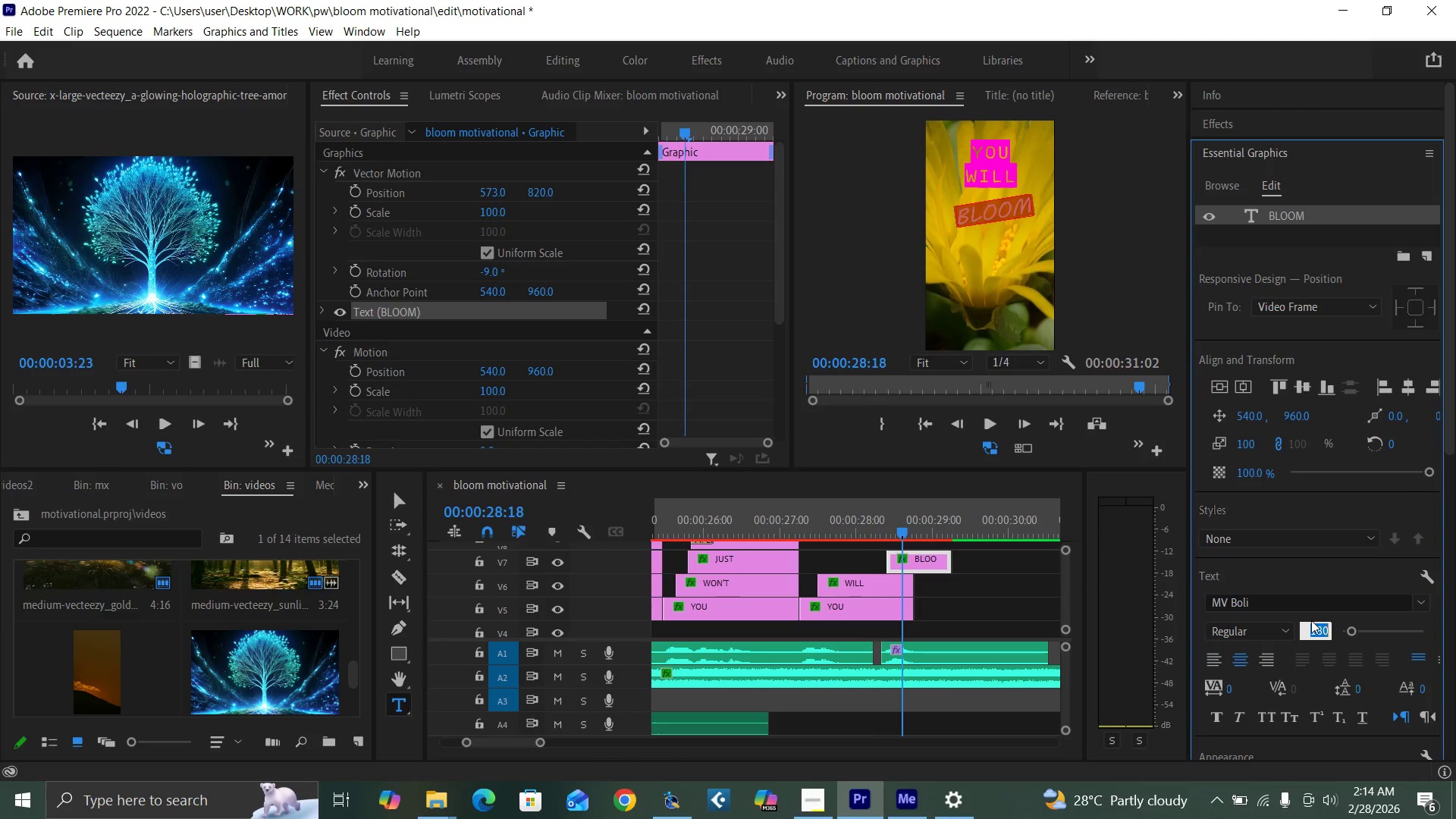 
type(250)
 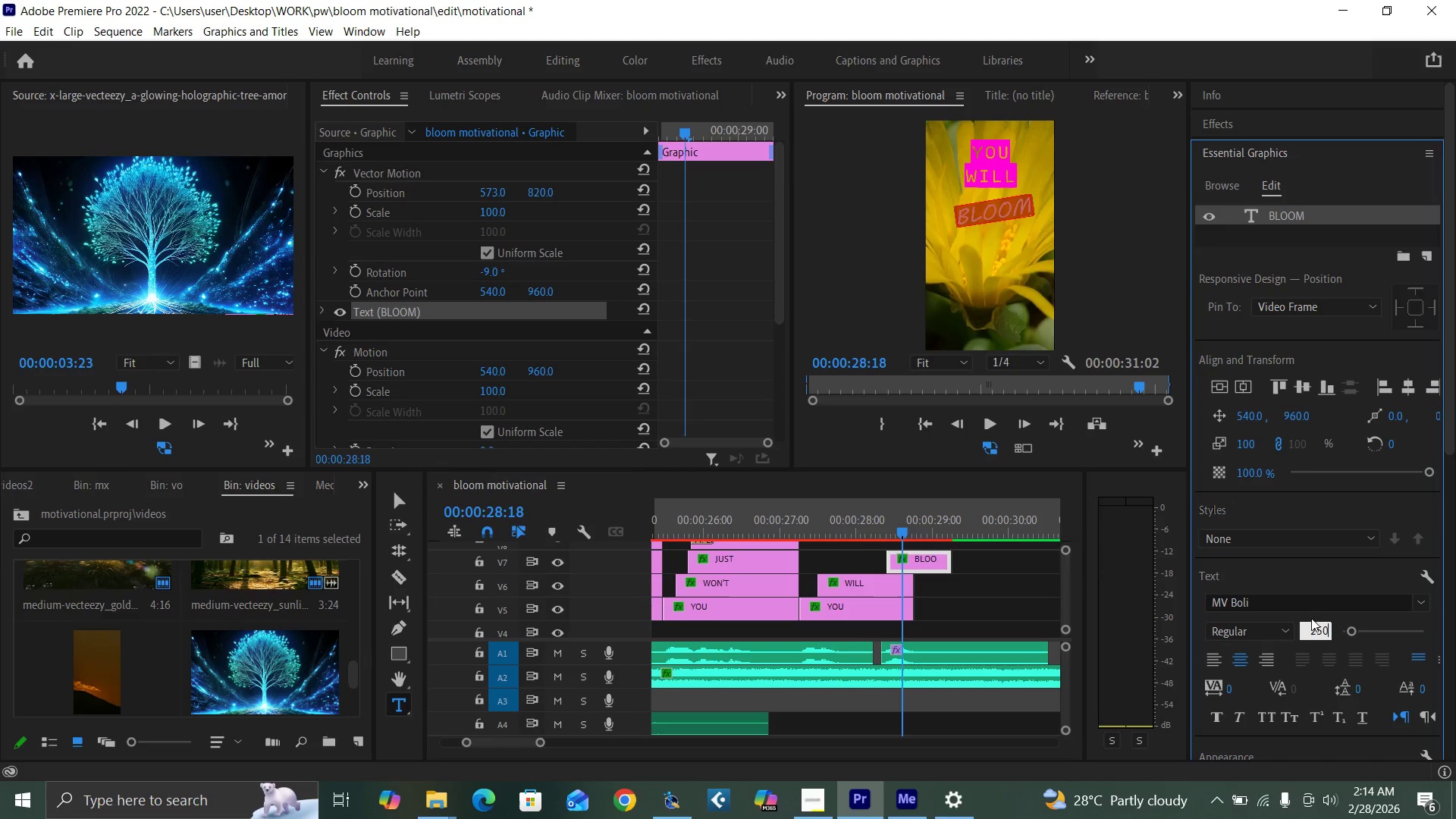 
key(Enter)
 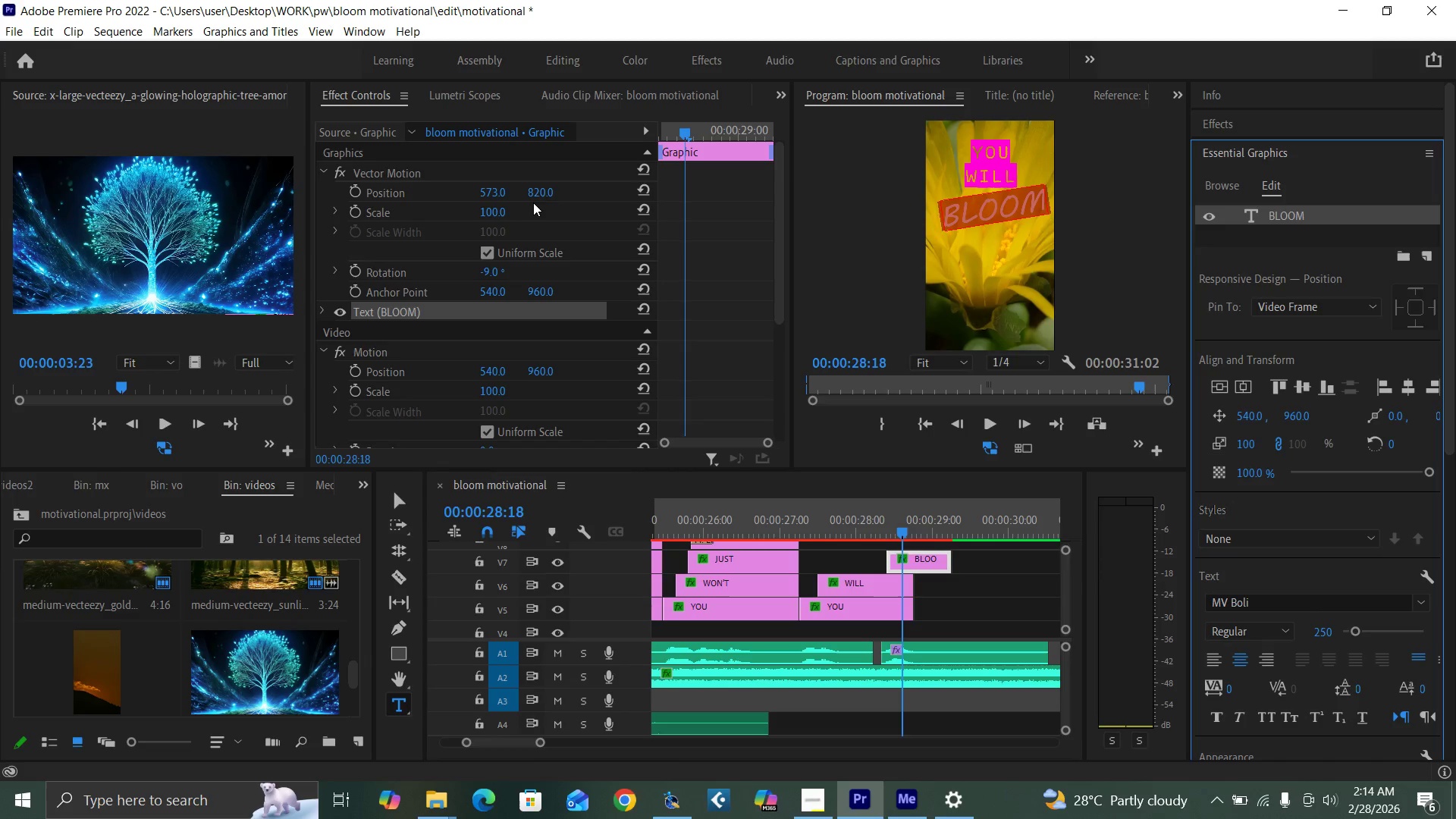 
left_click_drag(start_coordinate=[541, 190], to_coordinate=[1341, 21])
 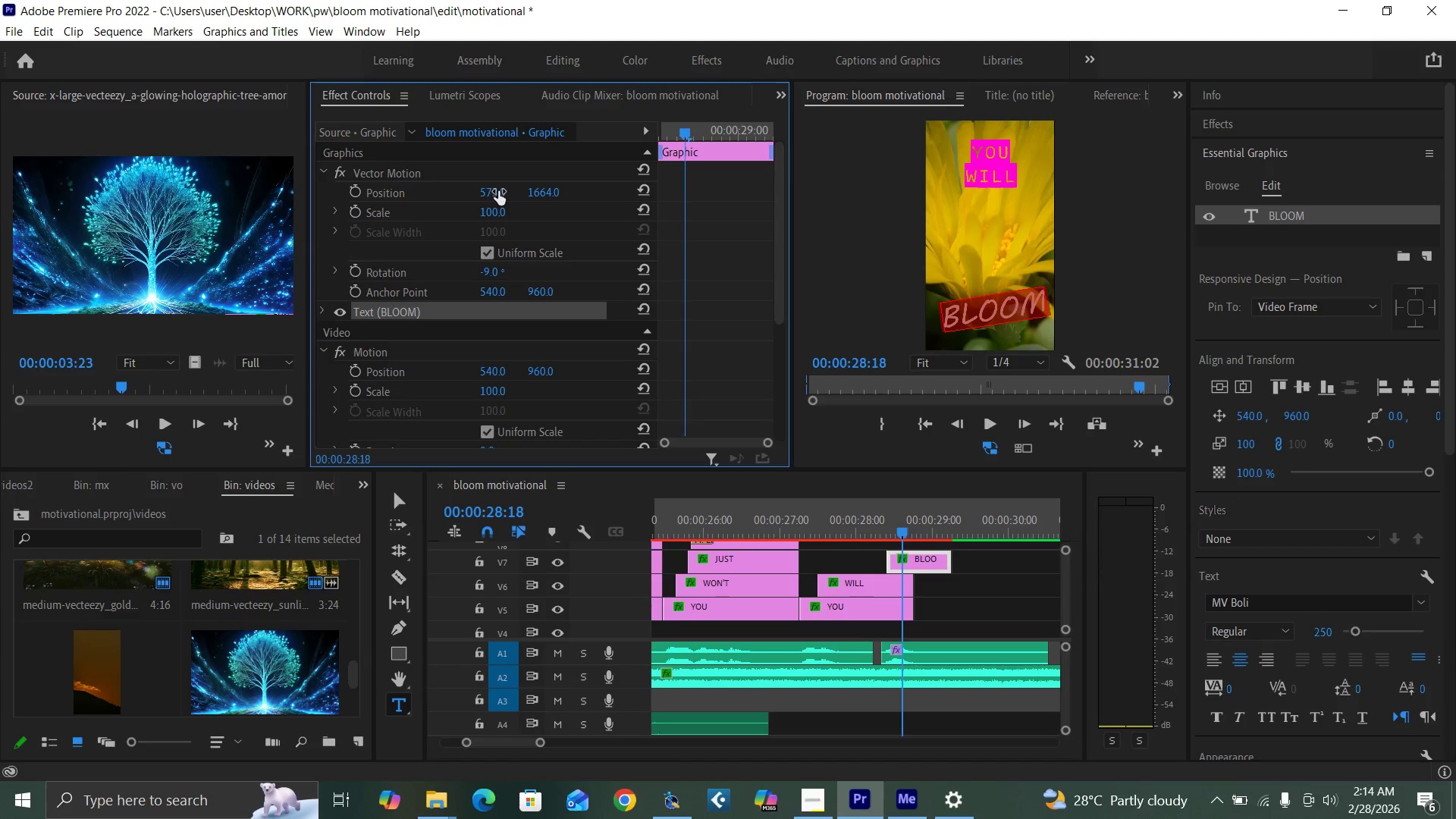 
left_click_drag(start_coordinate=[498, 191], to_coordinate=[447, 192])
 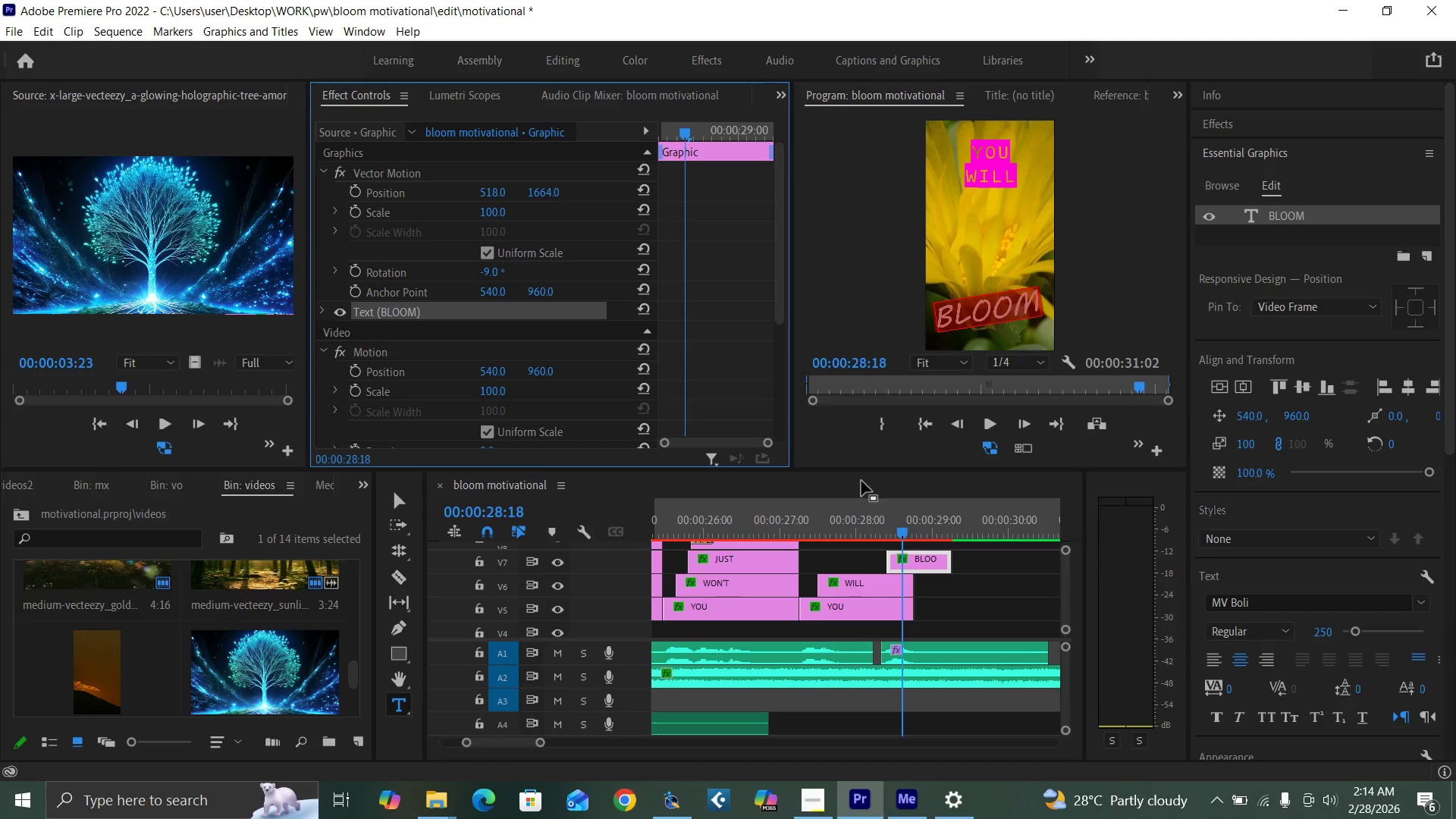 
left_click([805, 527])
 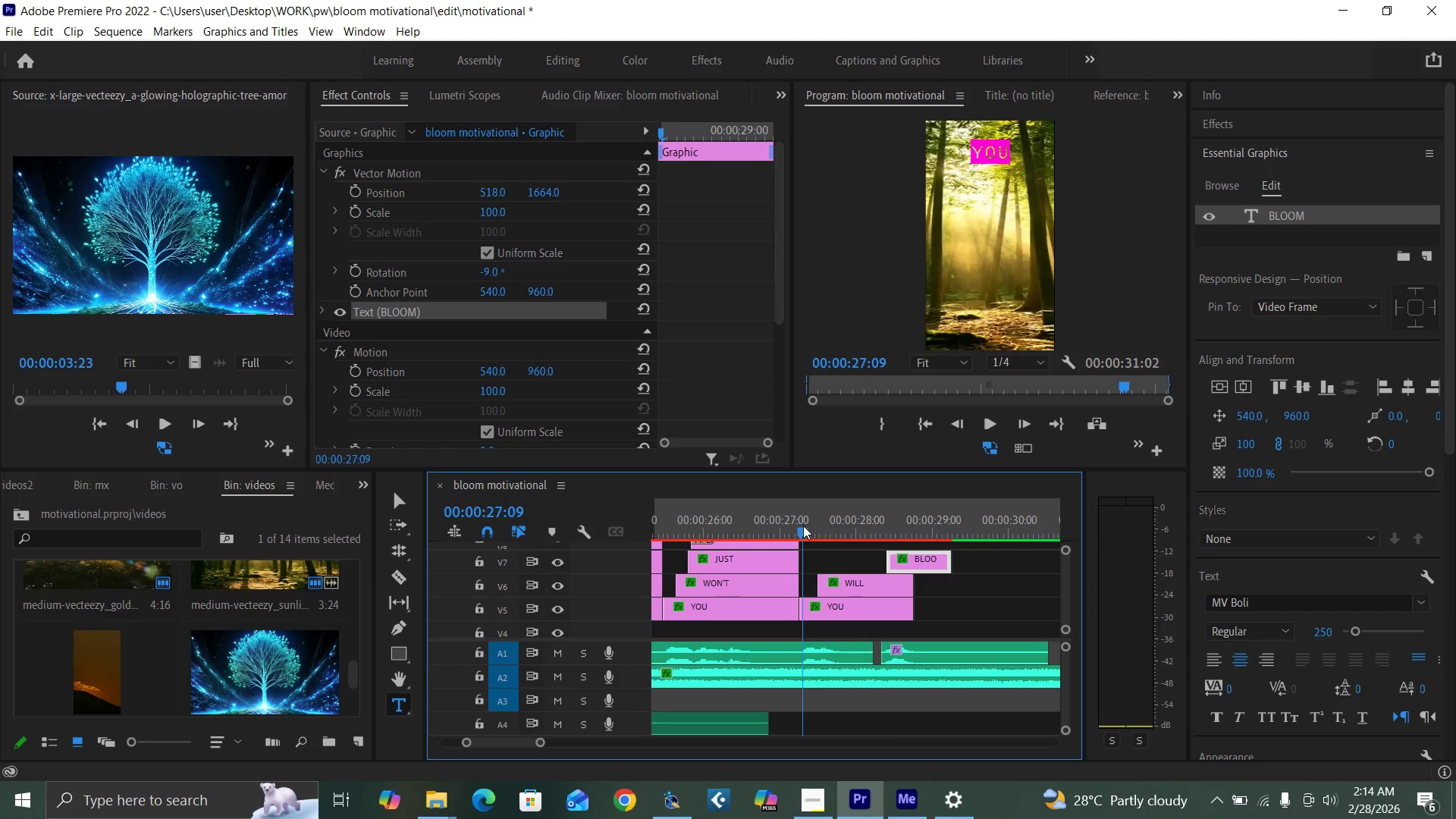 
key(Space)
 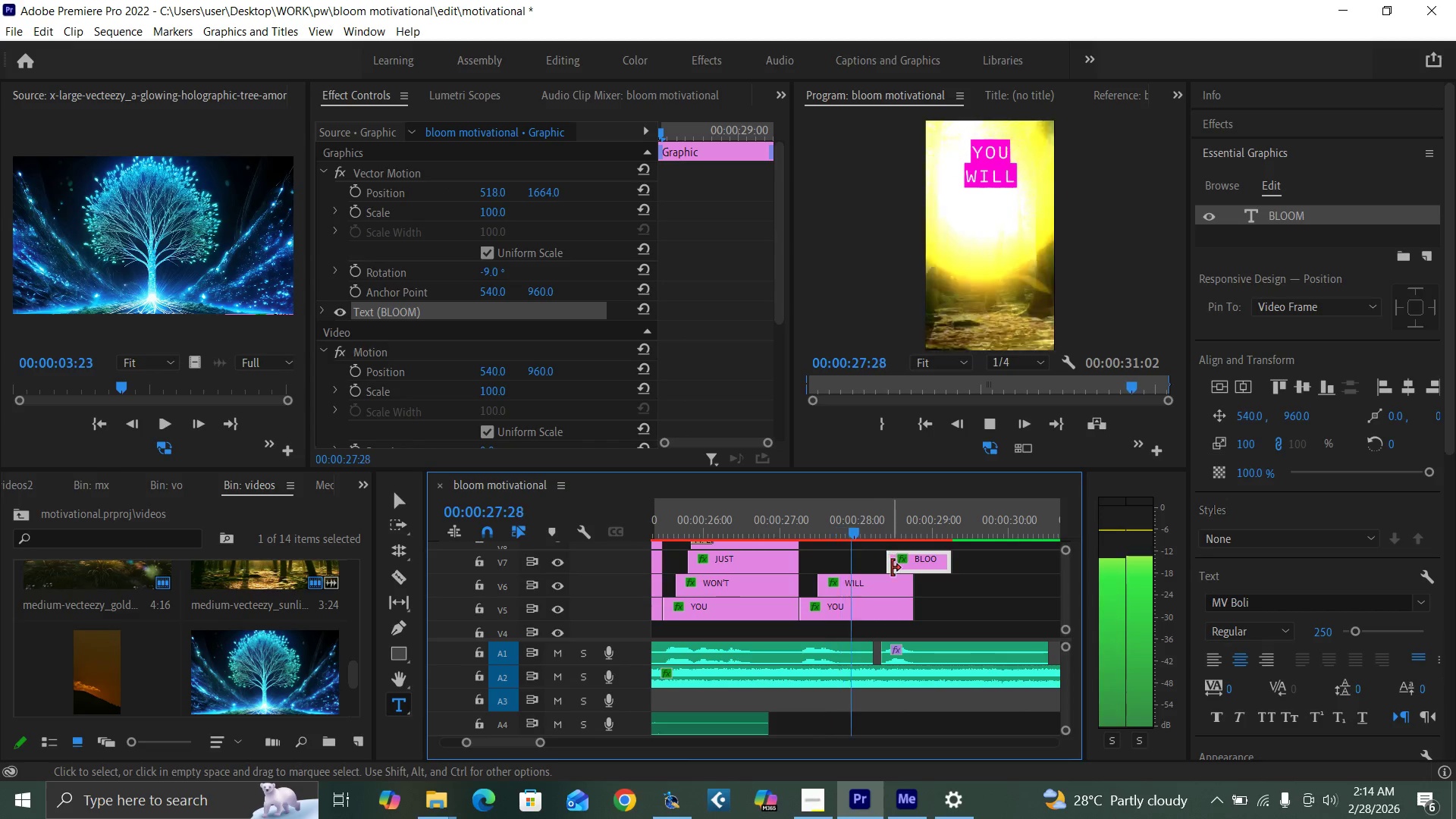 
key(Space)
 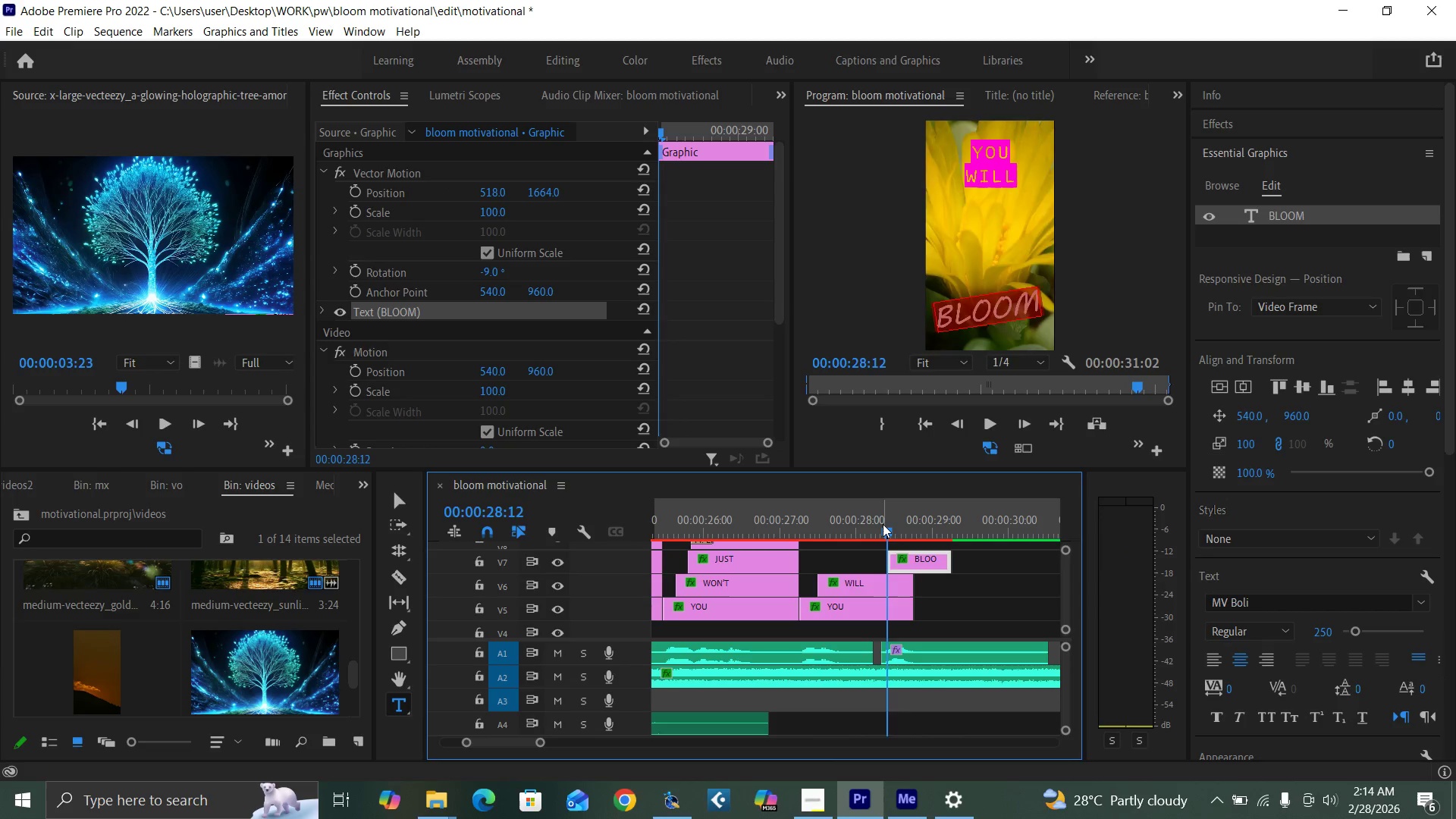 
left_click([883, 524])
 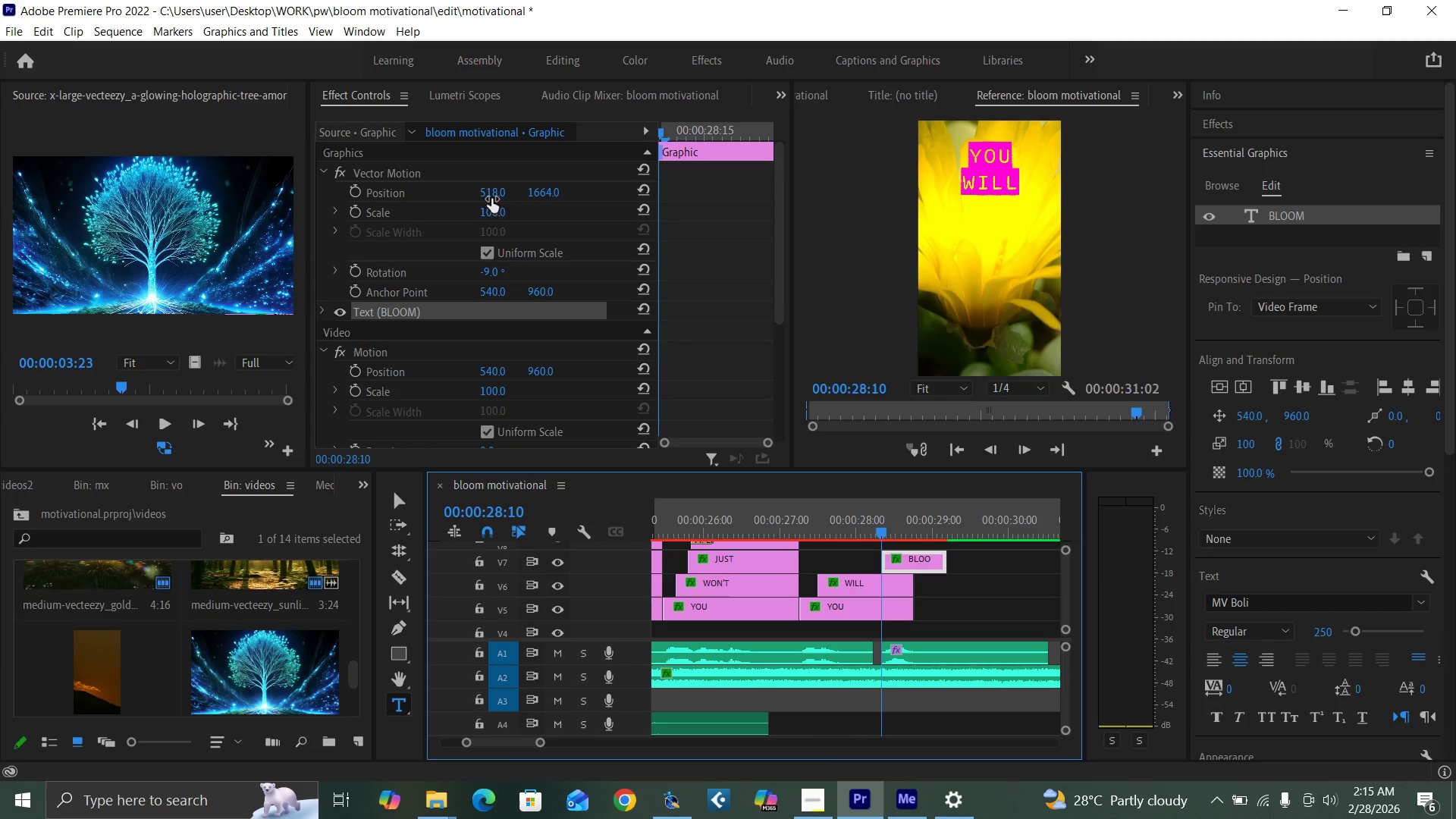 
left_click([491, 206])
 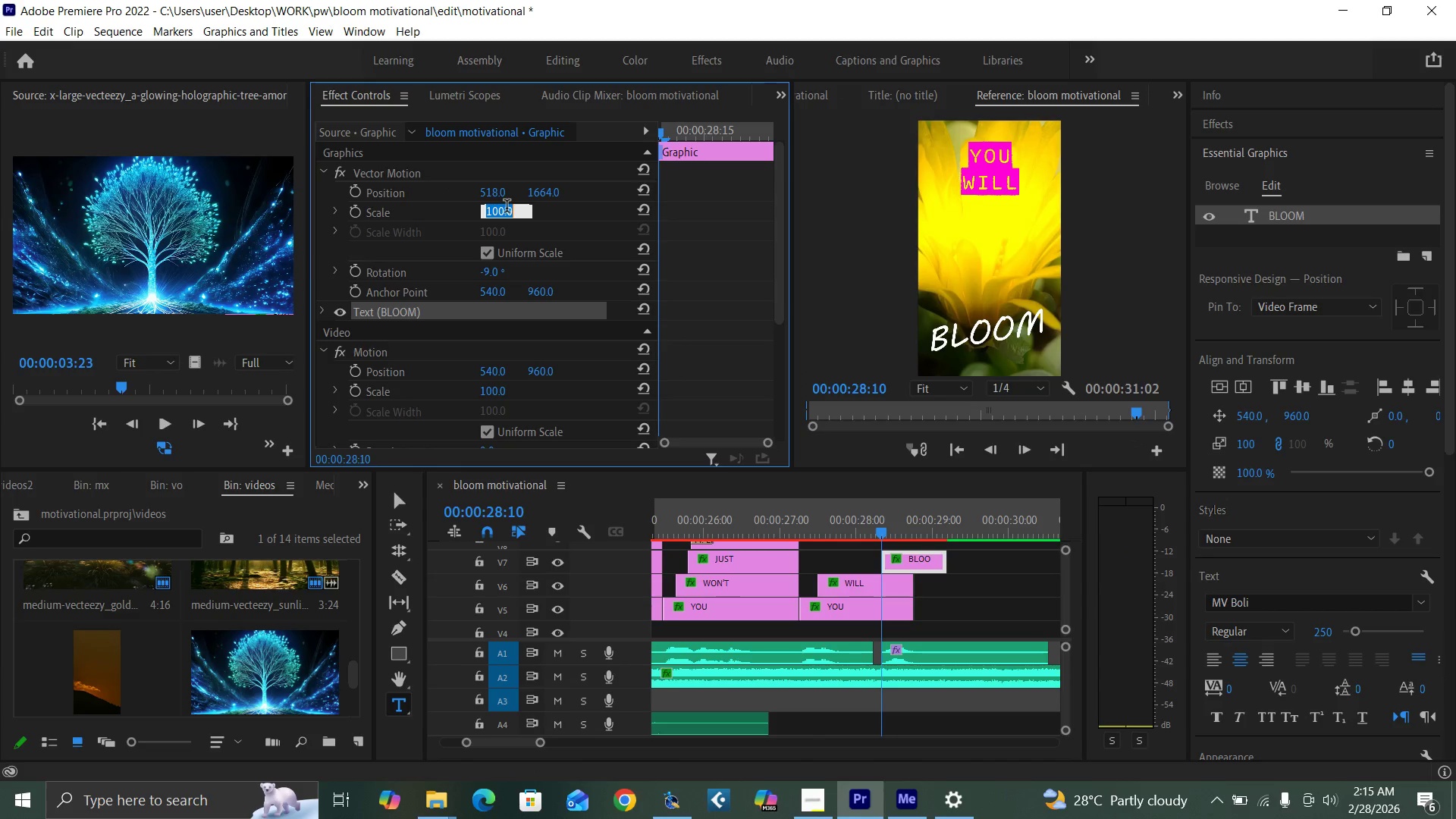 
key(0)
 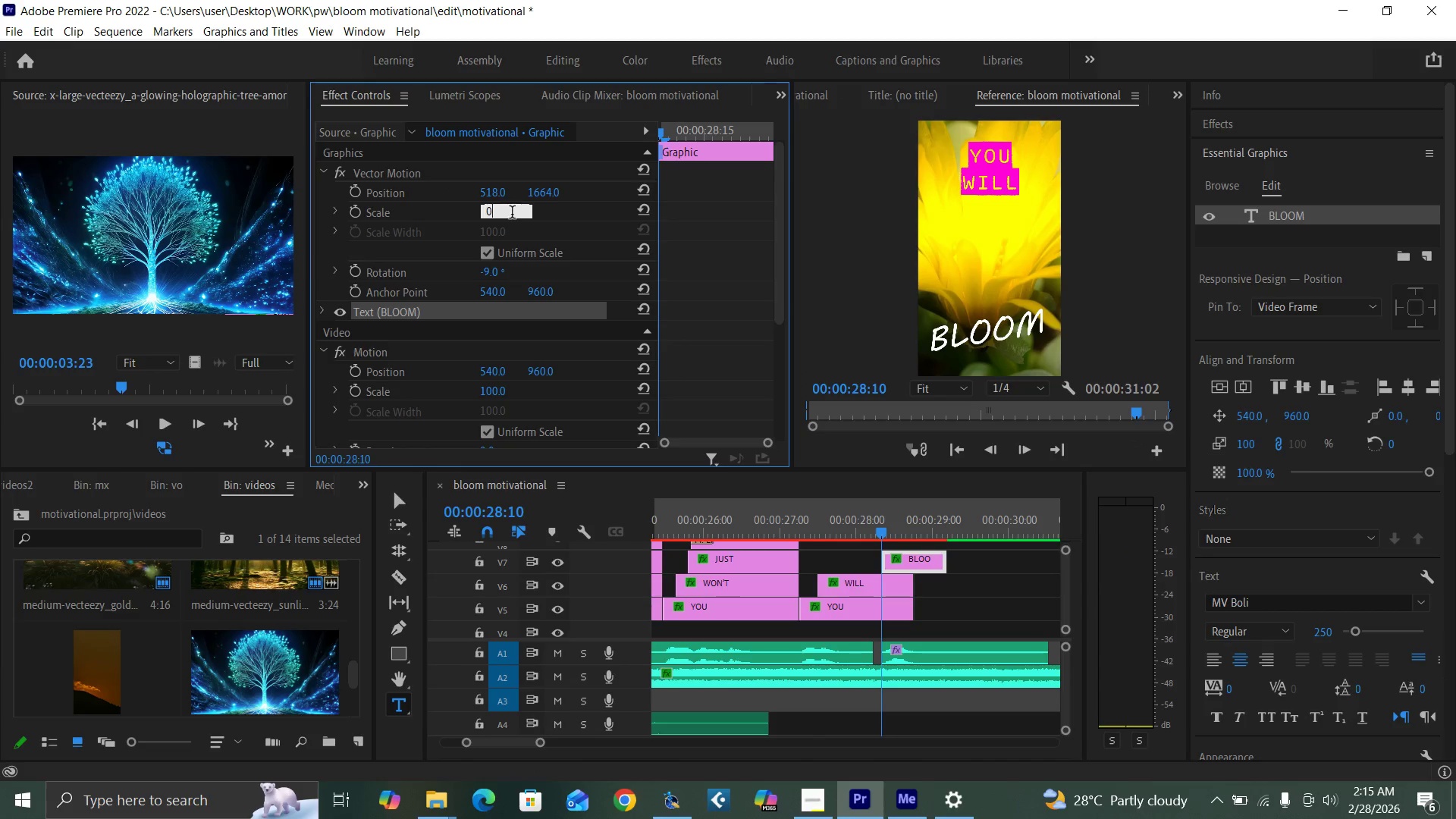 
key(Enter)
 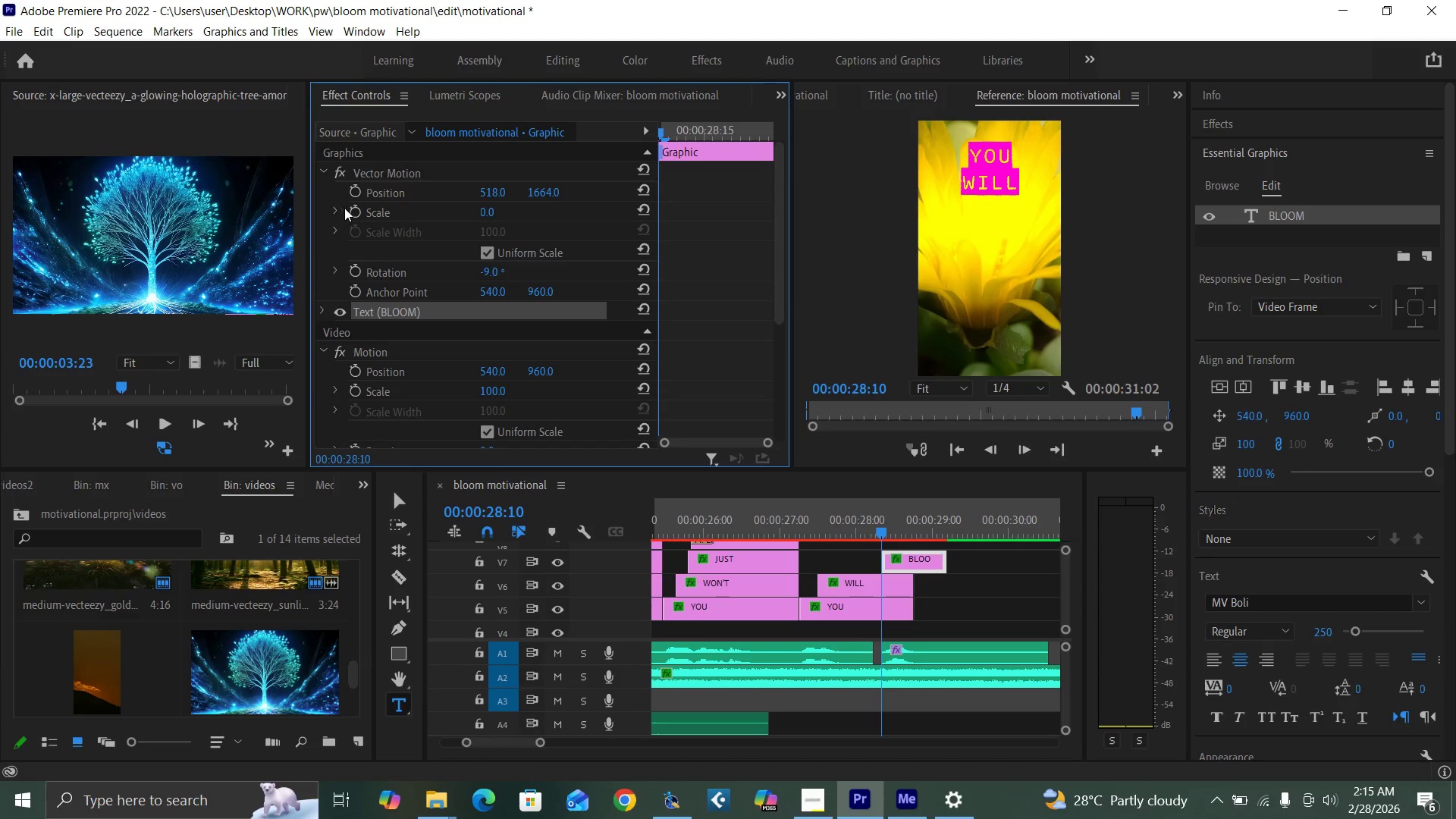 
left_click([354, 211])
 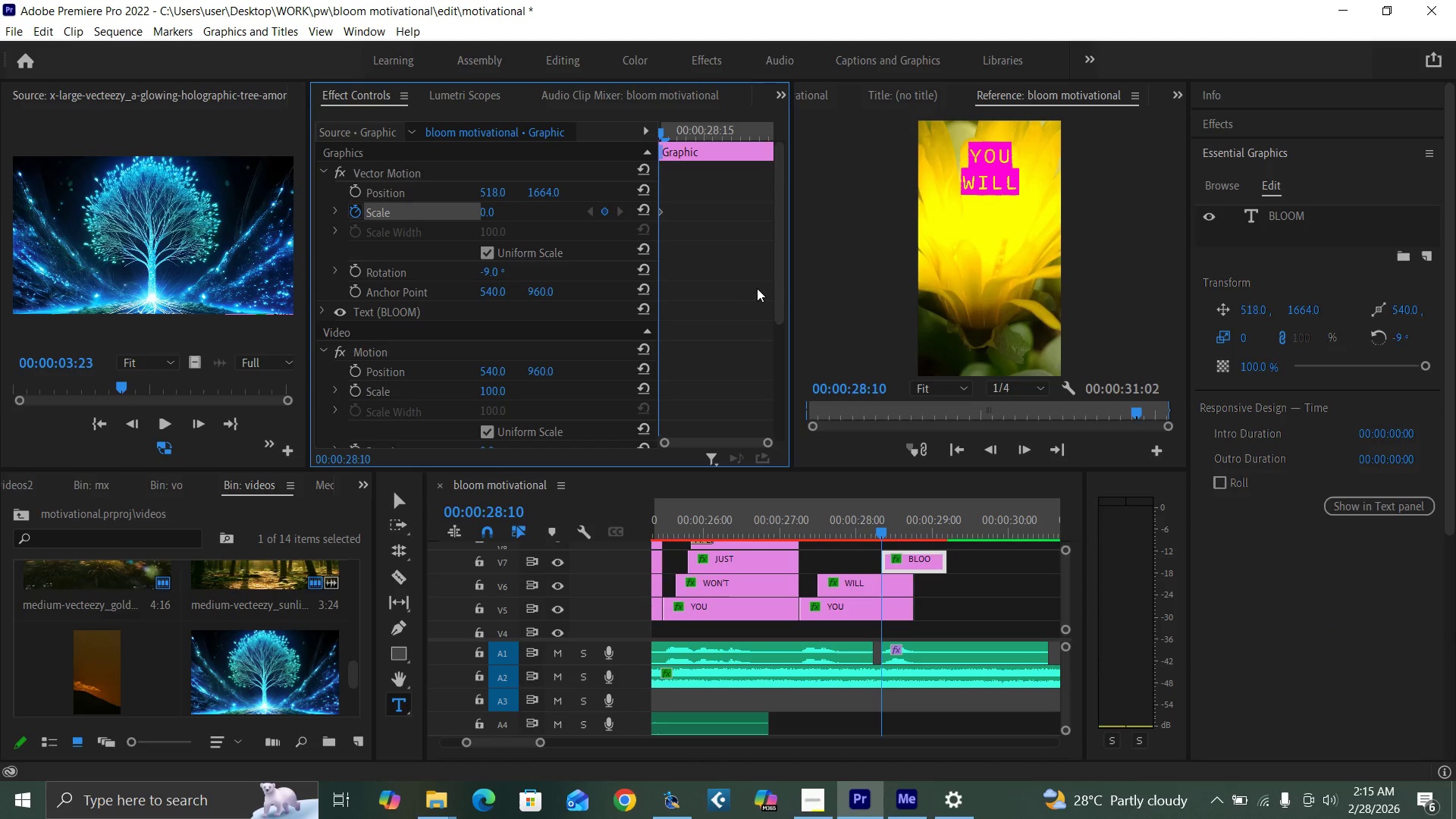 
left_click_drag(start_coordinate=[781, 303], to_coordinate=[792, 412])
 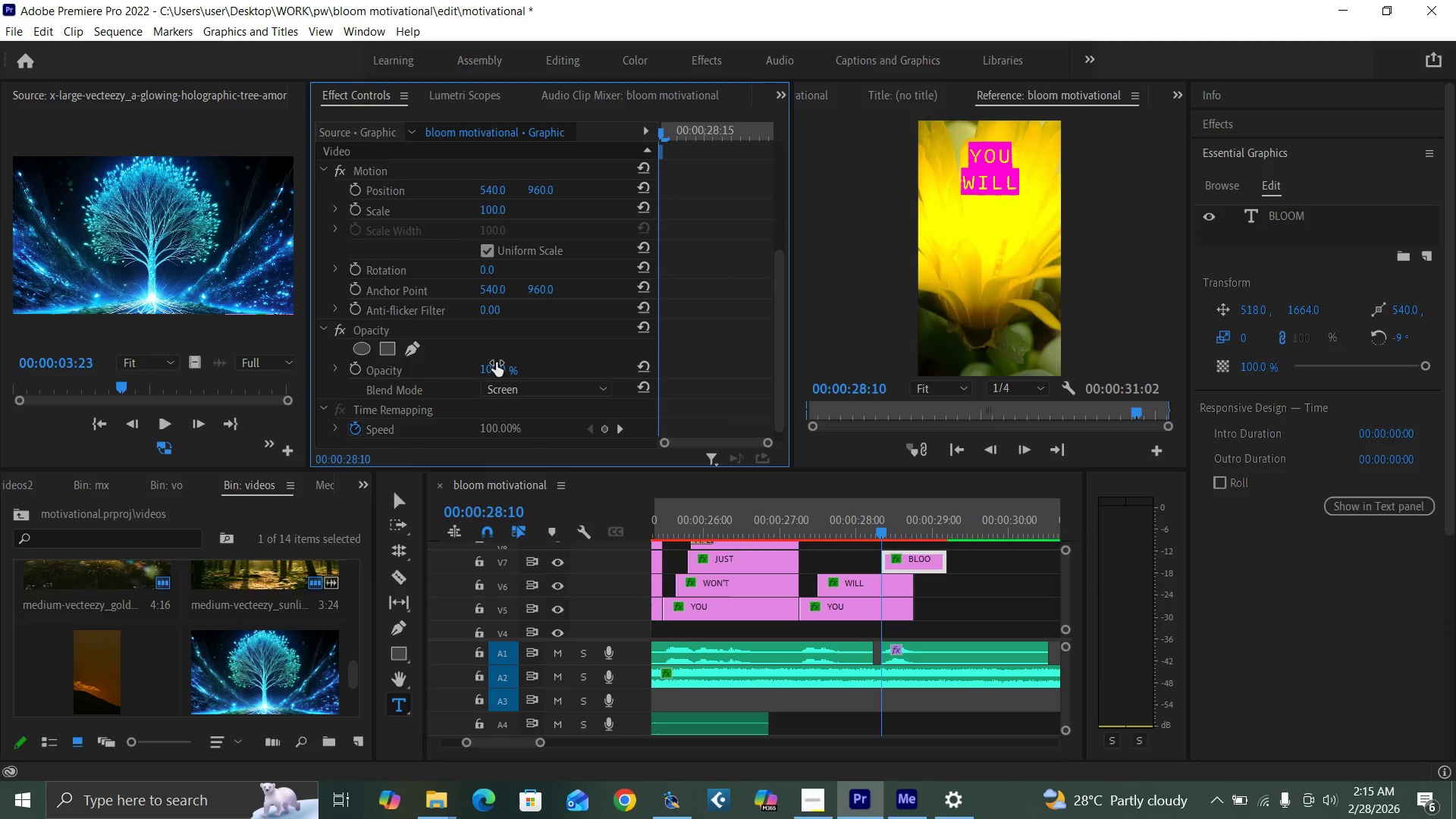 
left_click([495, 366])
 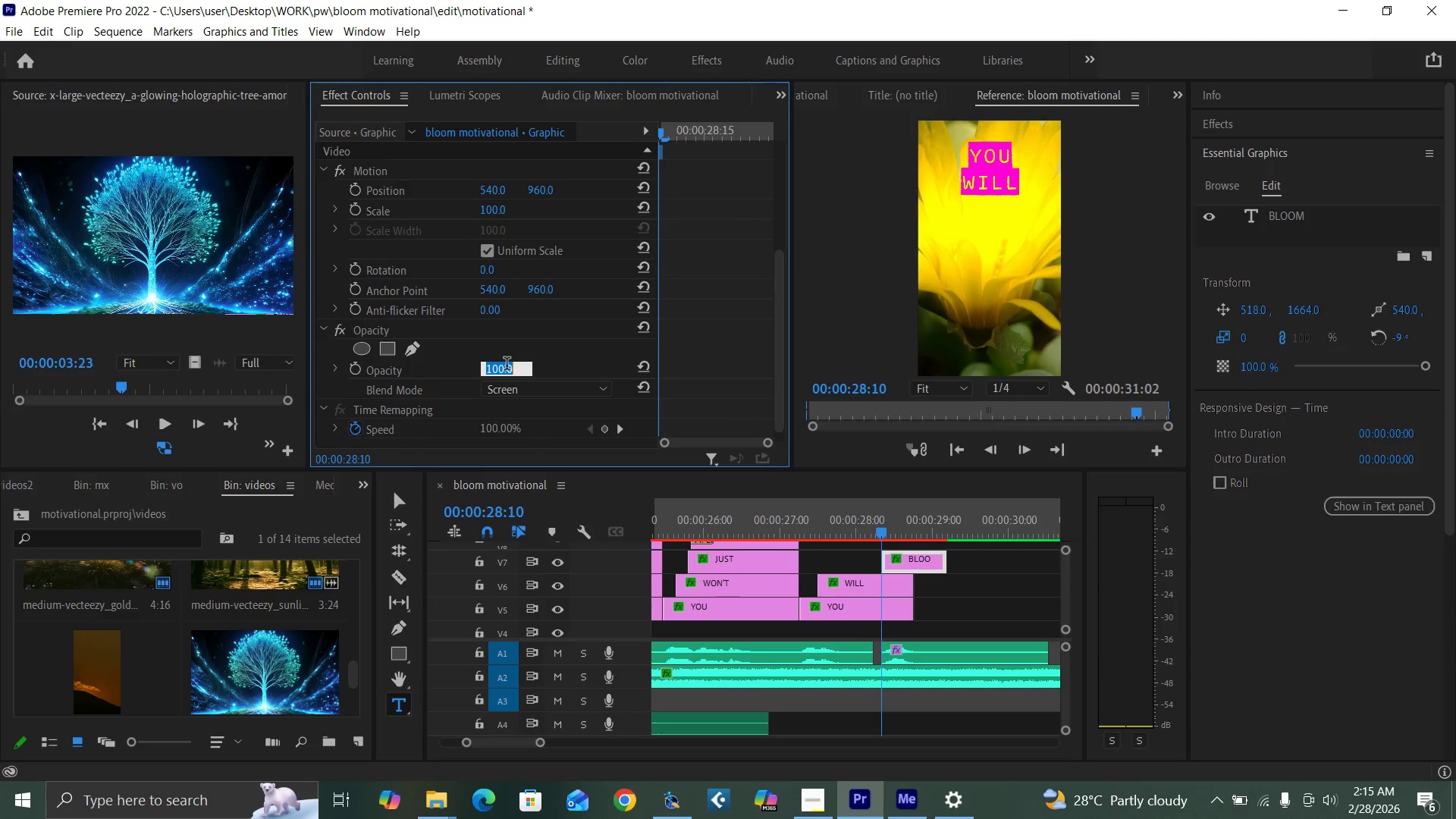 
key(0)
 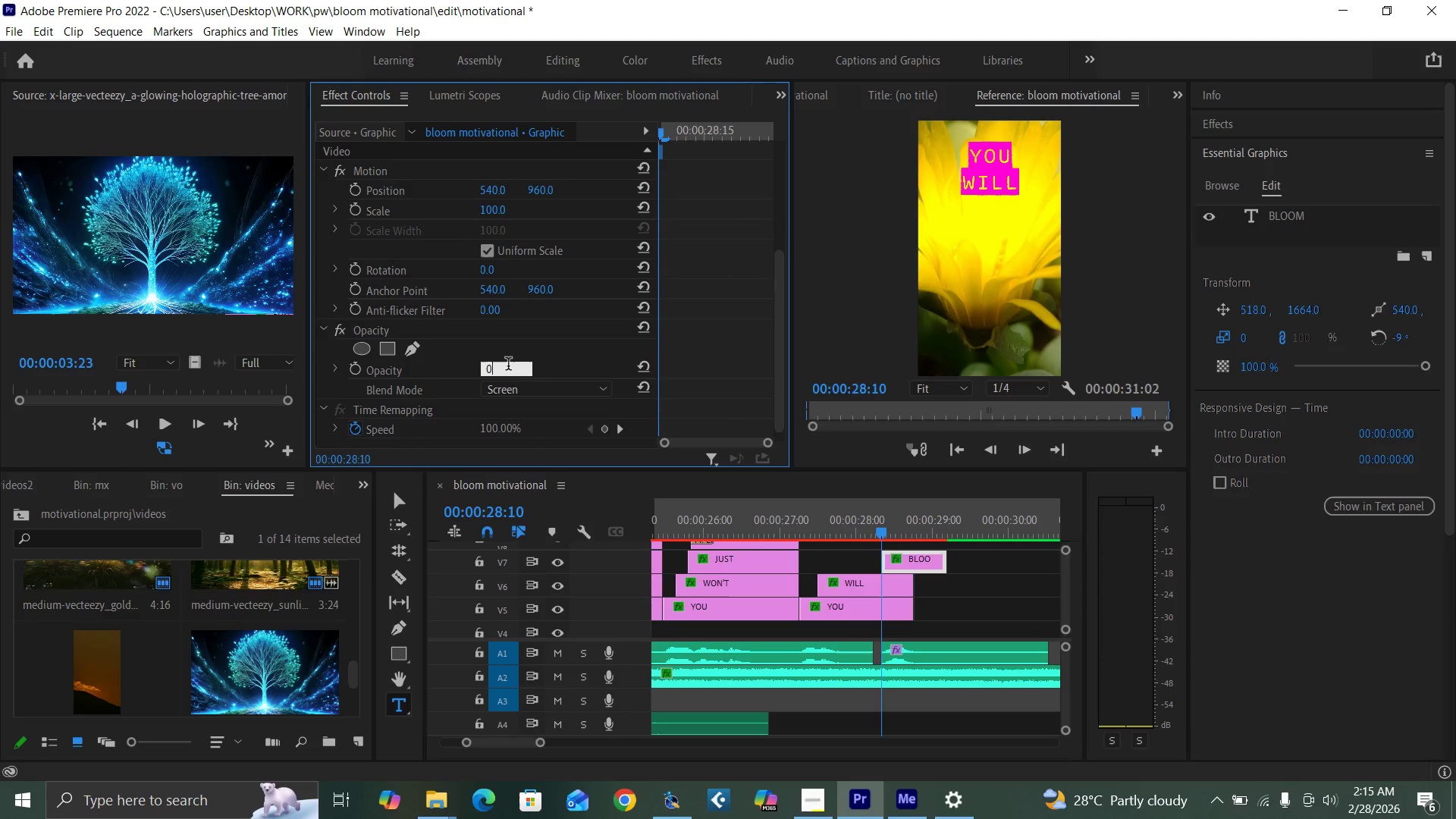 
key(Enter)
 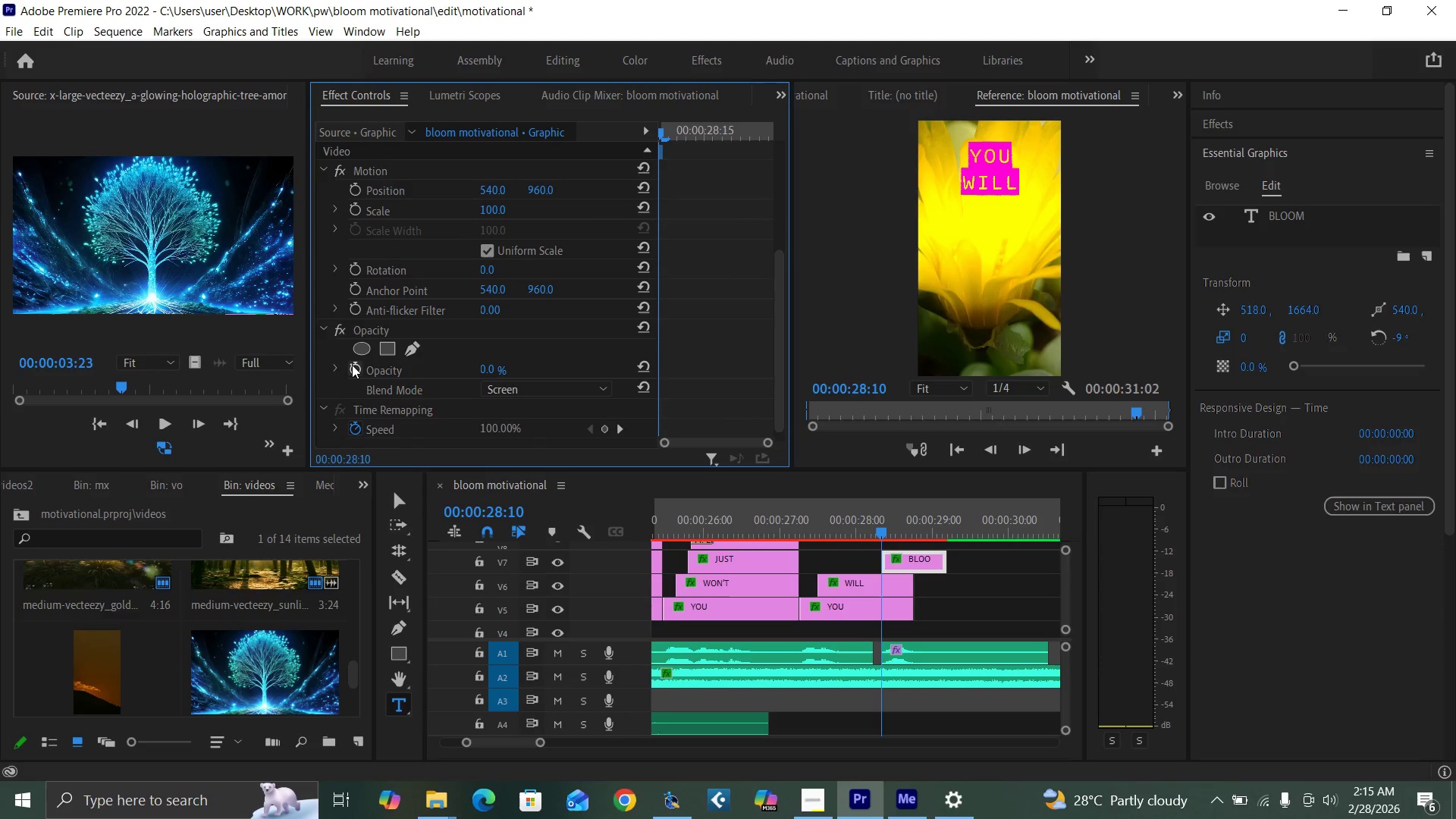 
left_click([352, 365])
 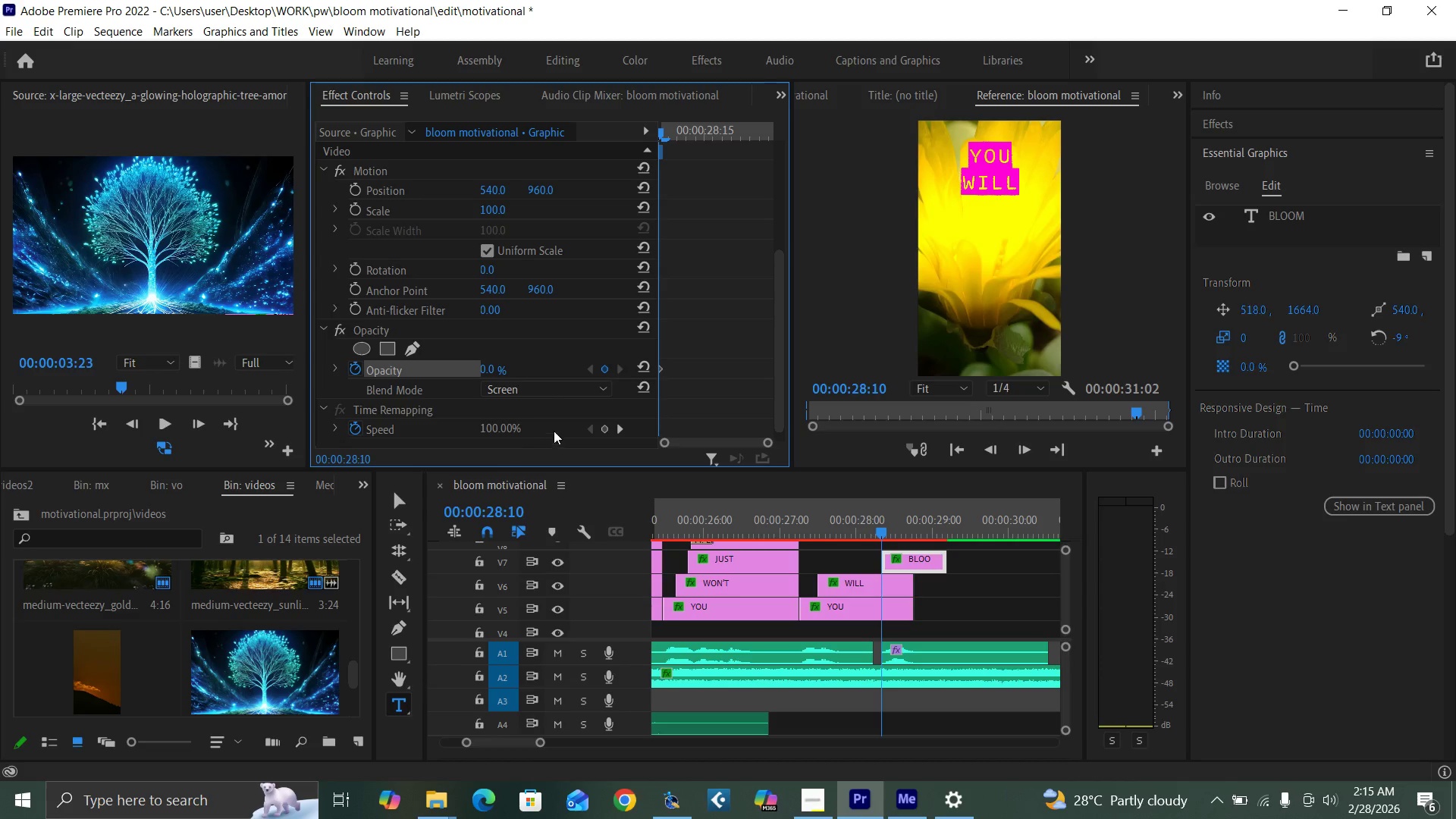 
key(Space)
 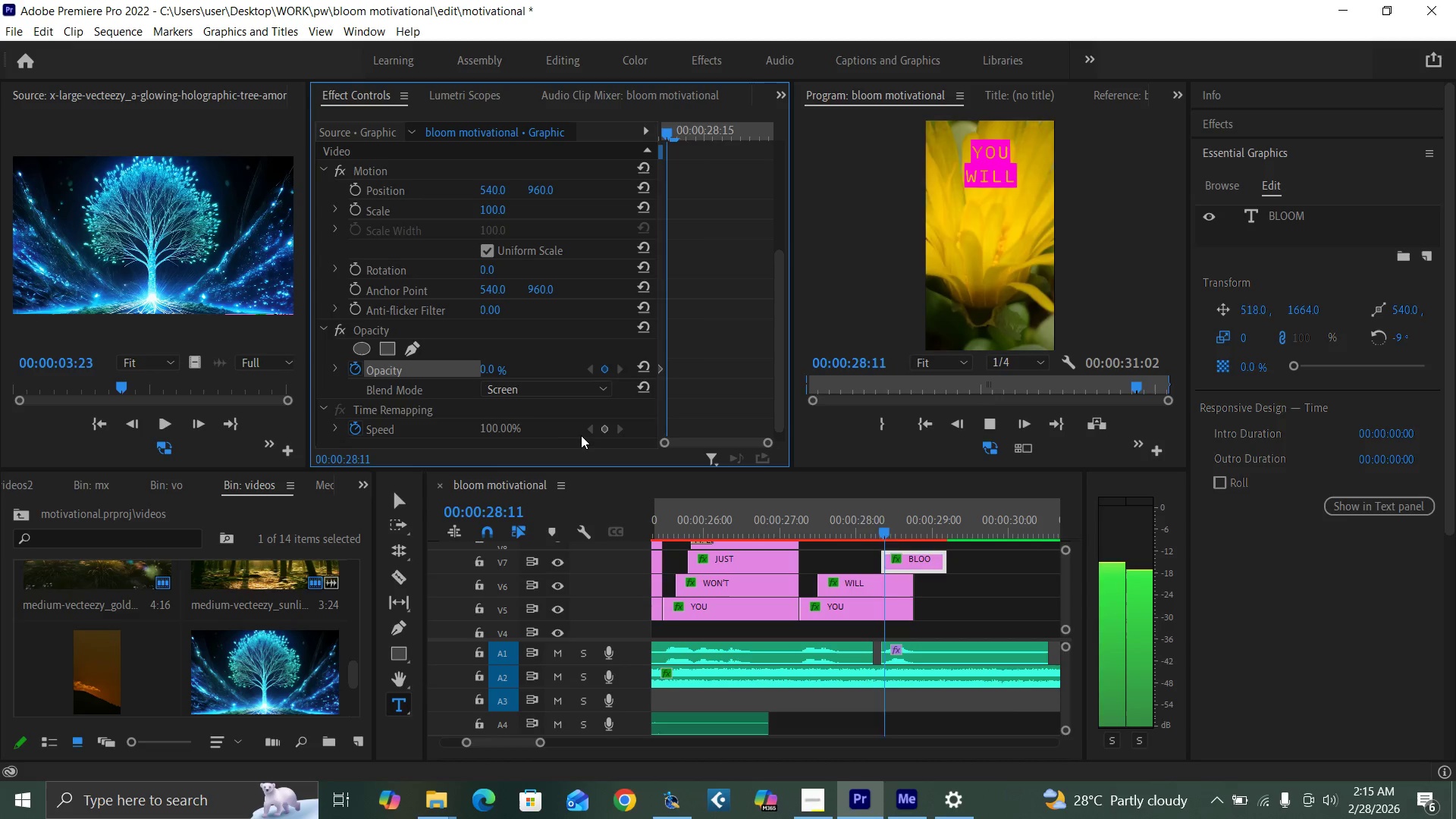 
key(Space)
 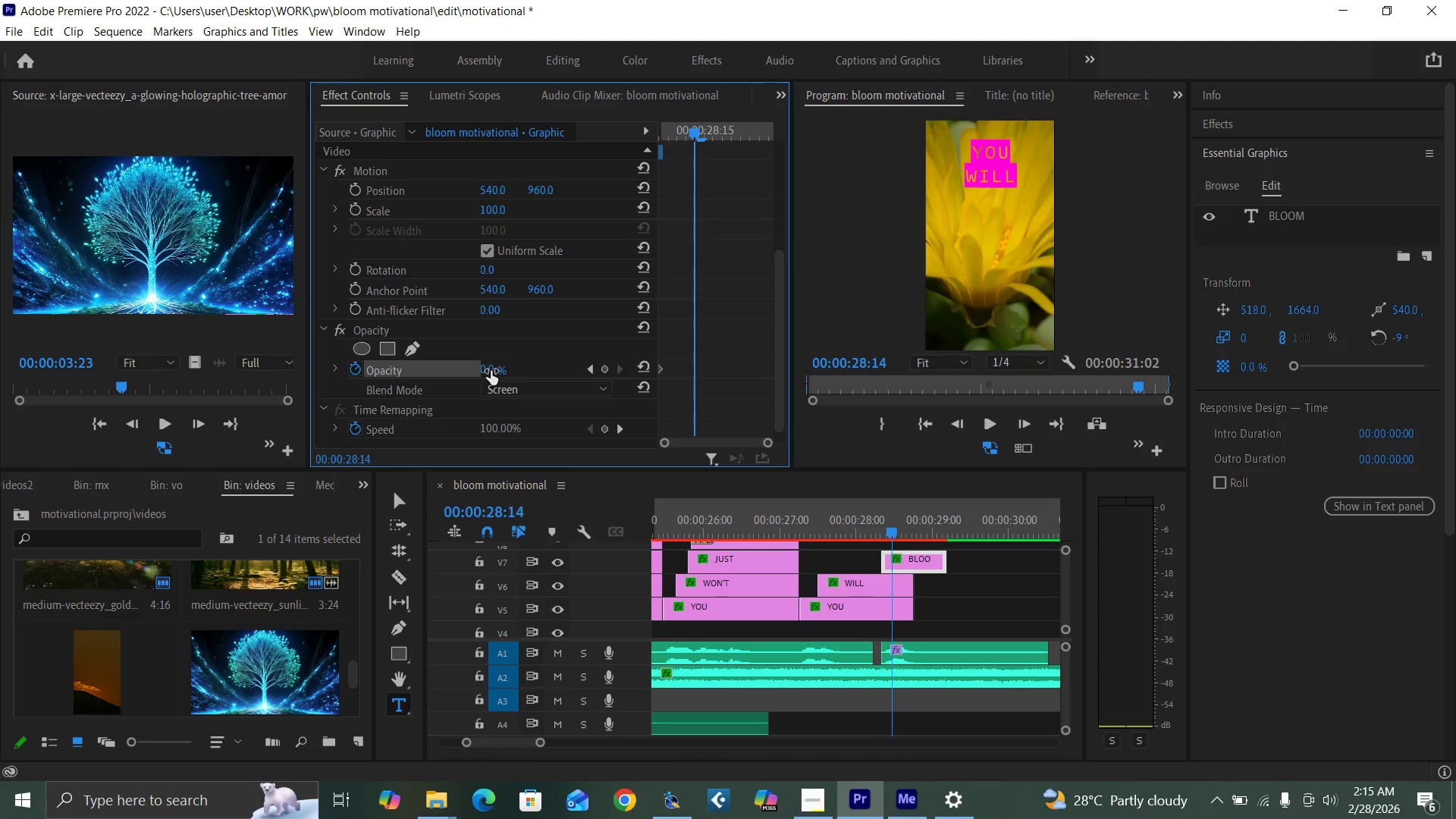 
left_click([487, 370])
 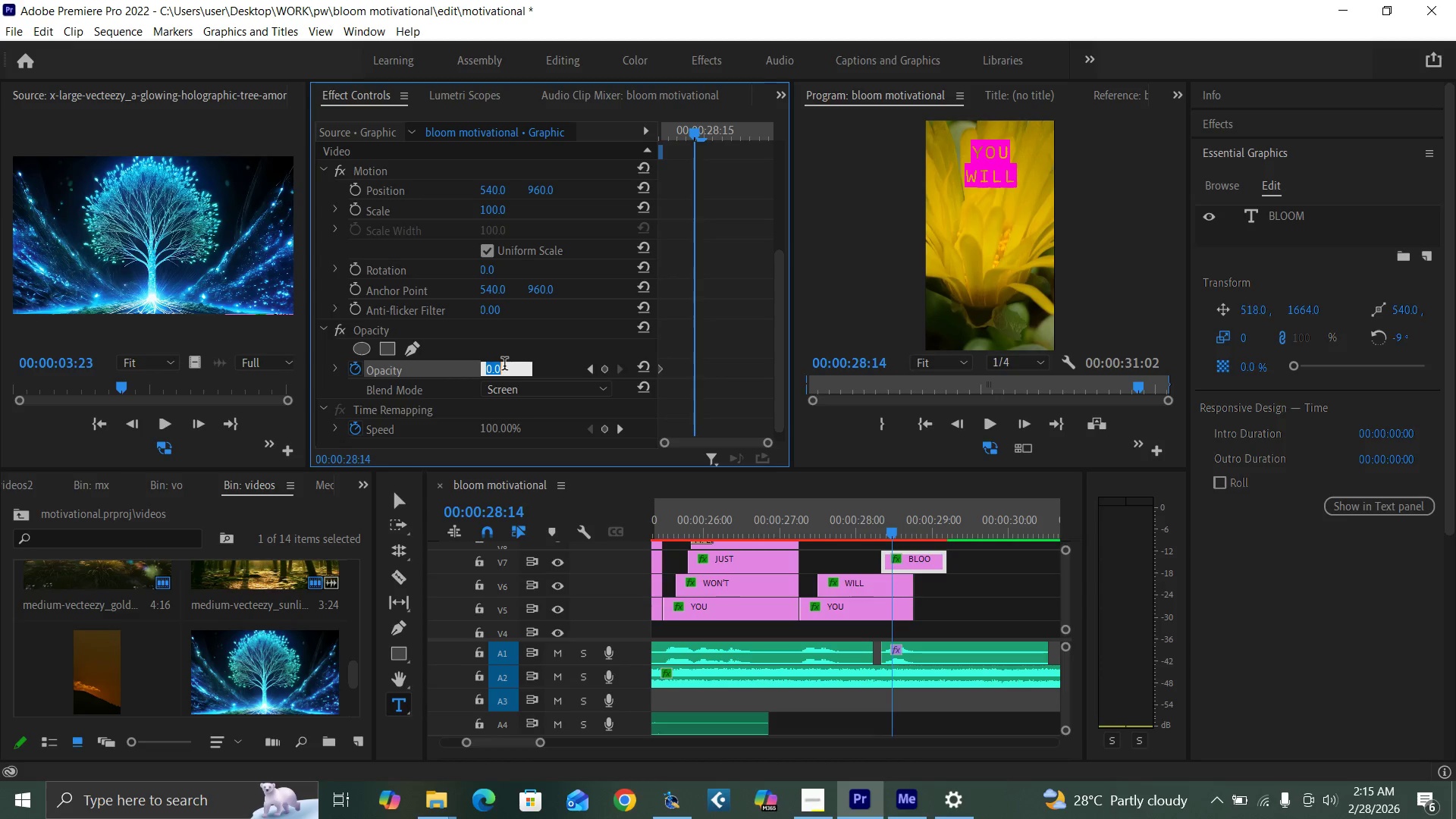 
key(0)
 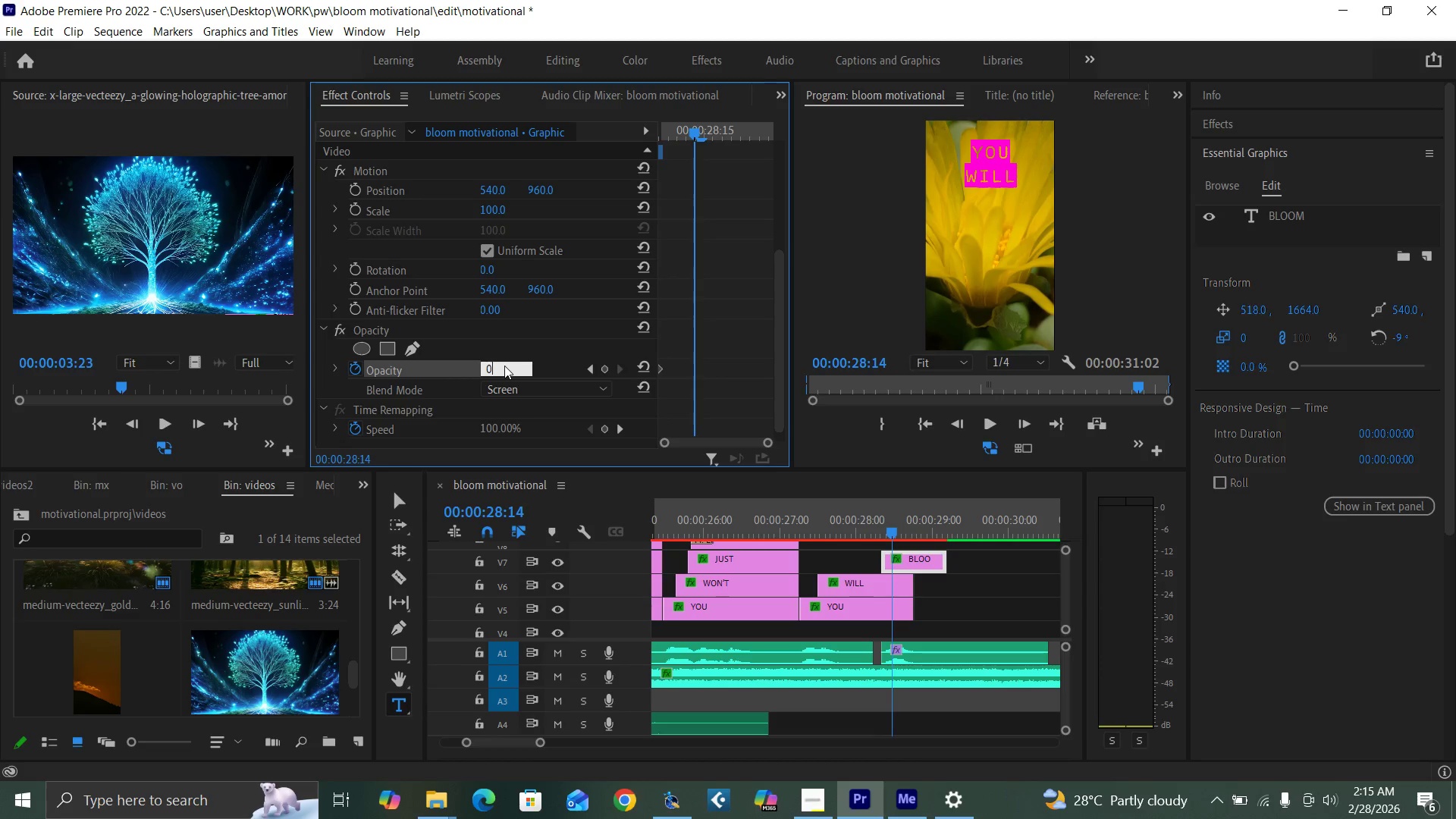 
key(Enter)
 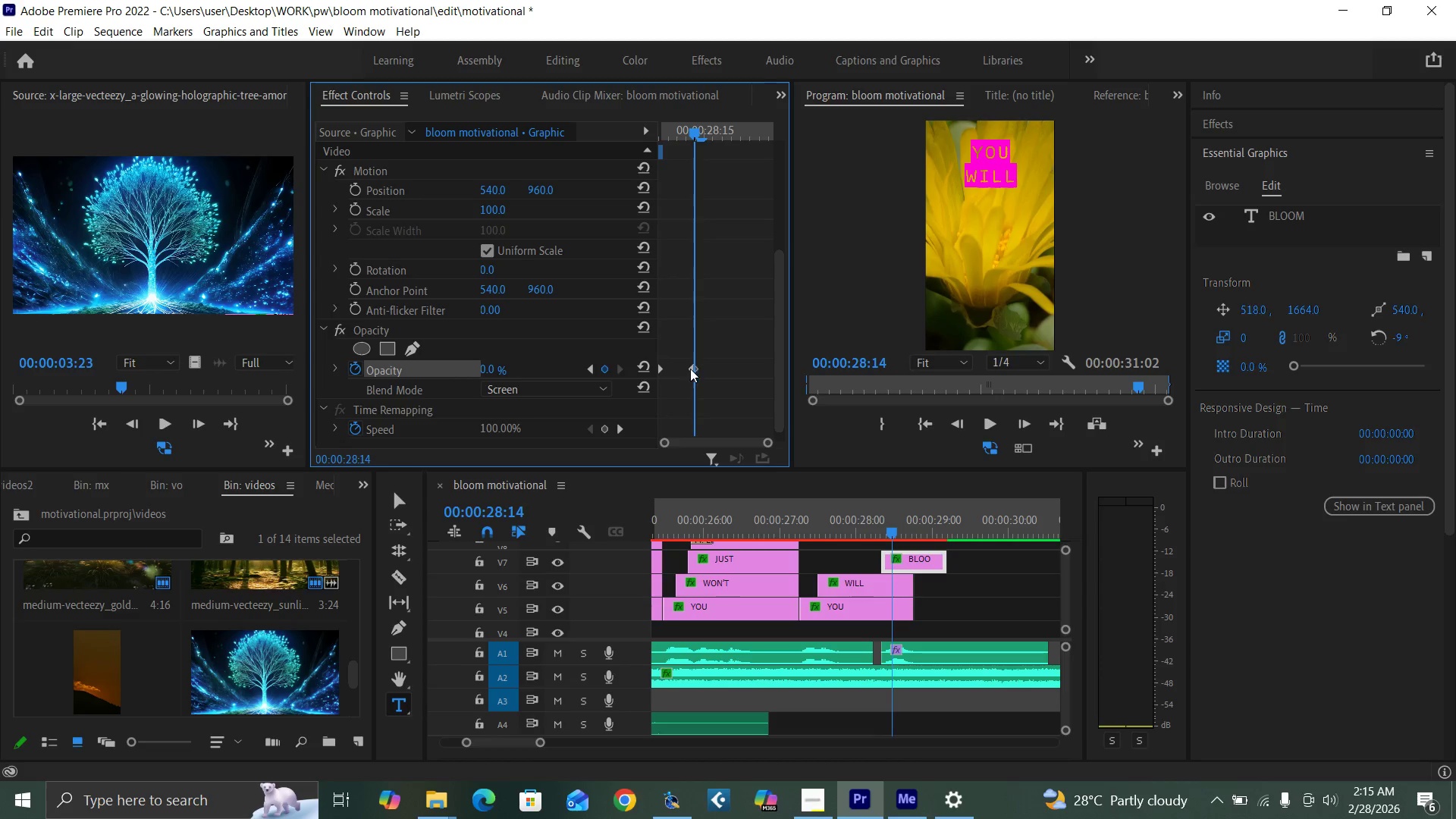 
left_click_drag(start_coordinate=[692, 369], to_coordinate=[683, 368])
 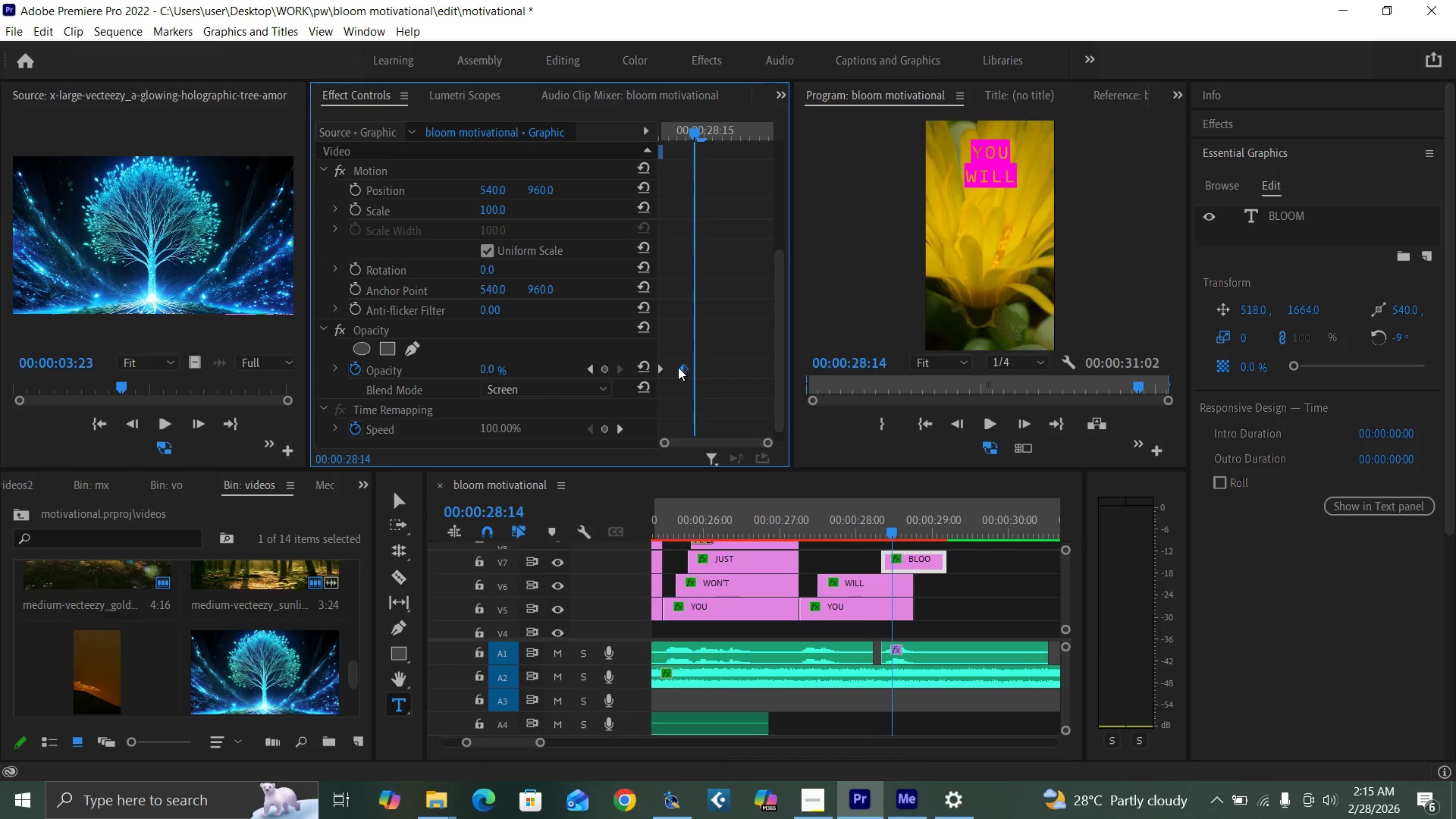 
key(Control+Z)
 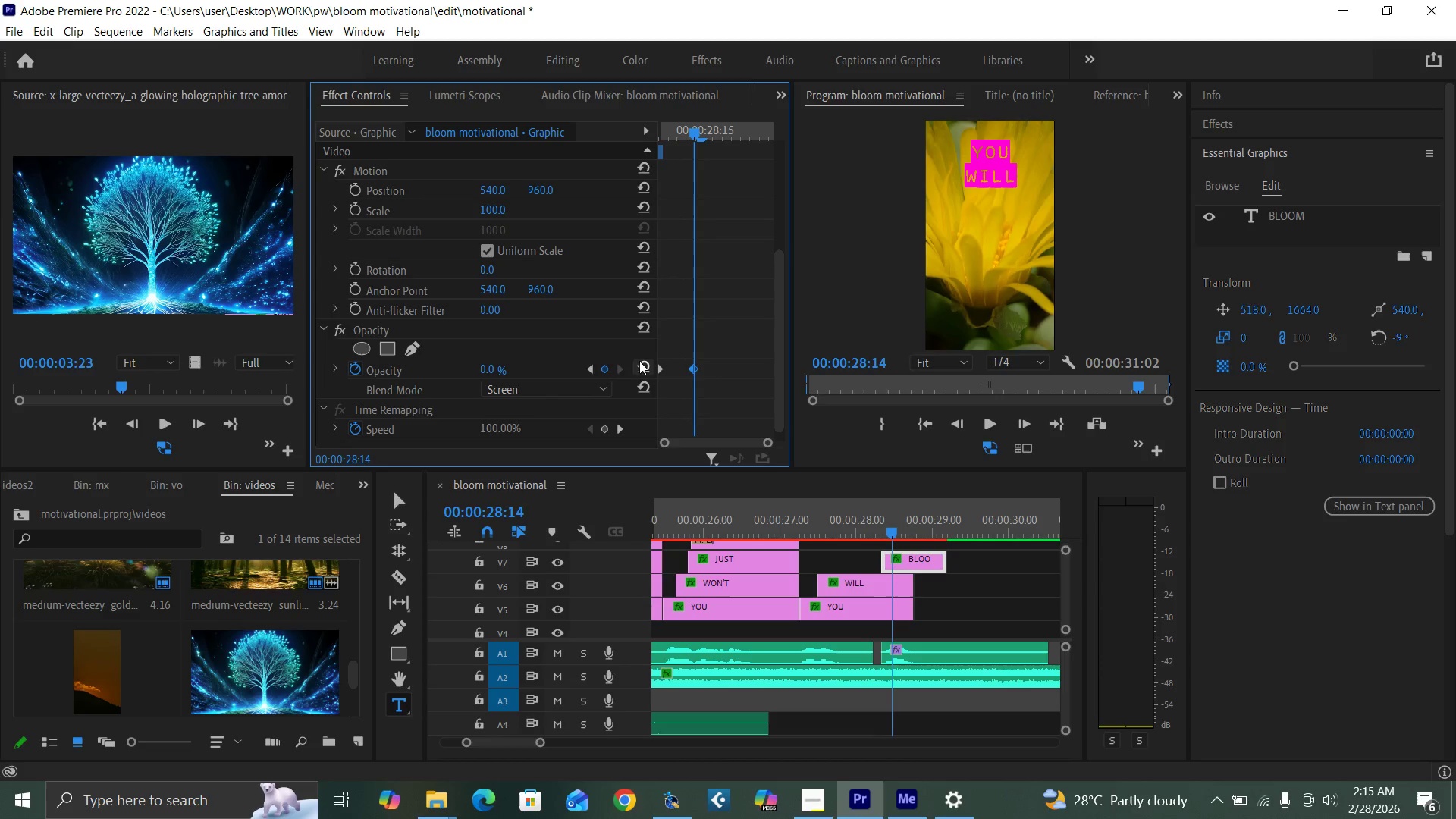 
left_click([642, 362])
 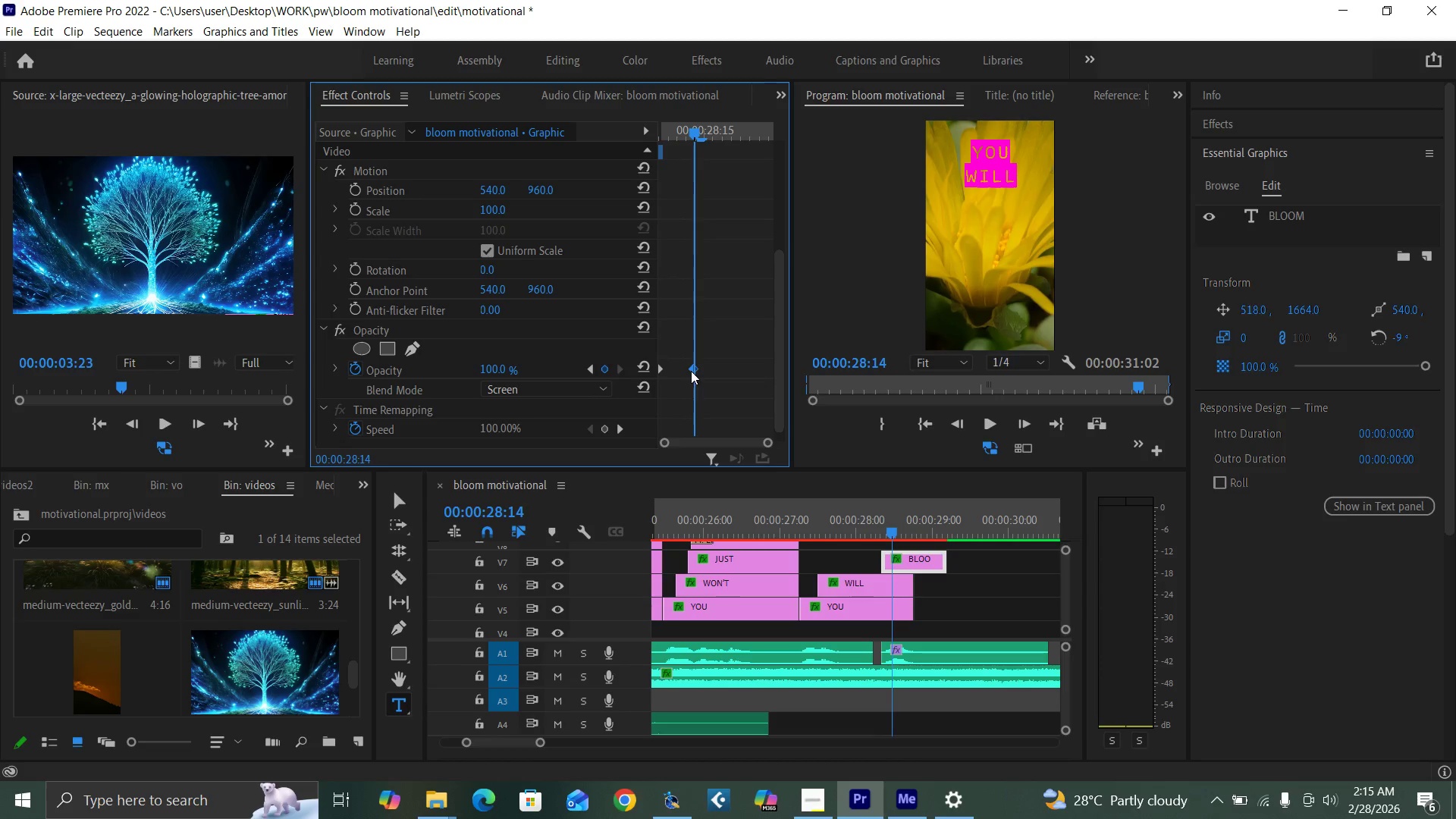 
left_click_drag(start_coordinate=[691, 371], to_coordinate=[676, 366])
 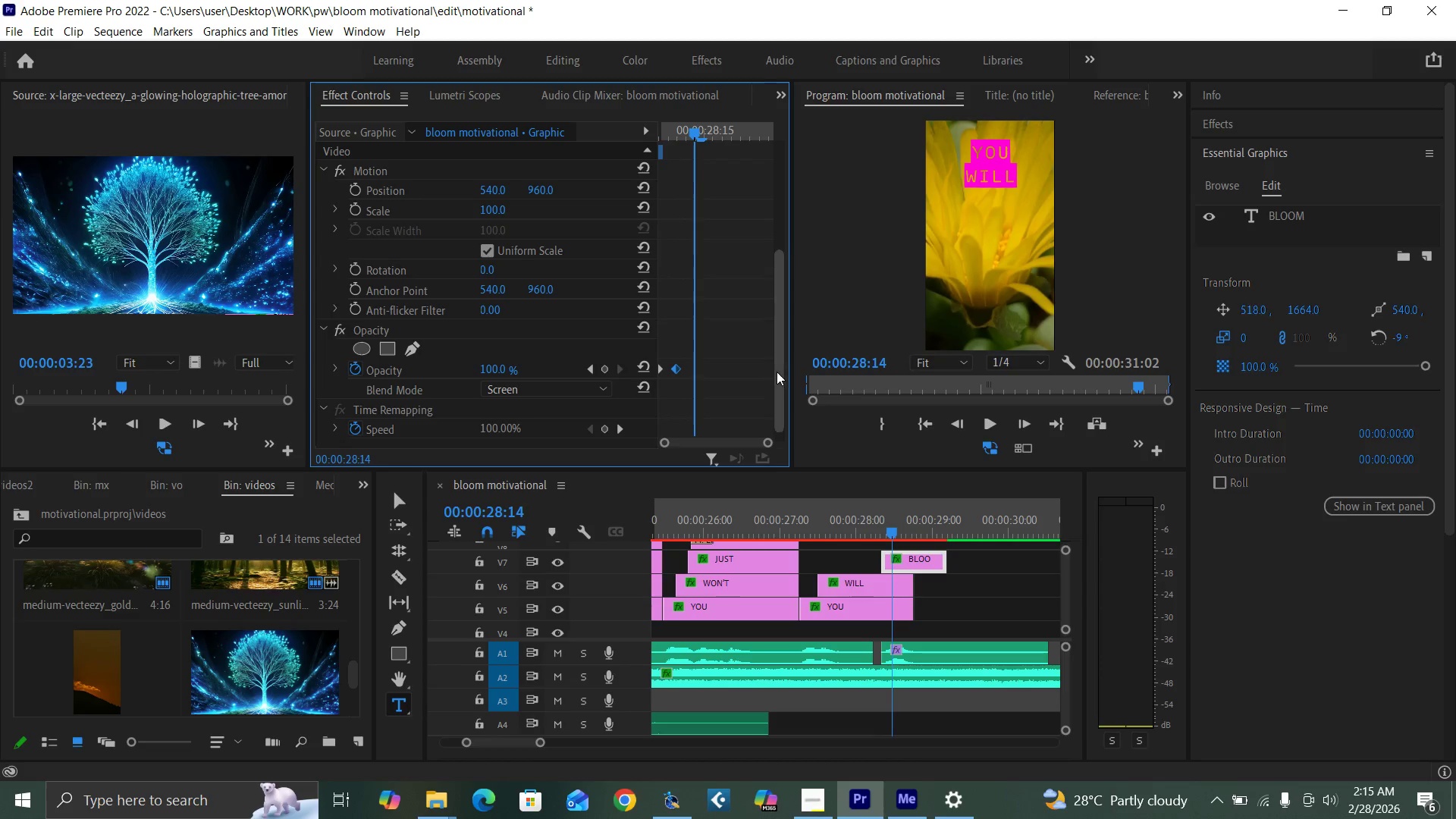 
left_click_drag(start_coordinate=[780, 375], to_coordinate=[772, 237])
 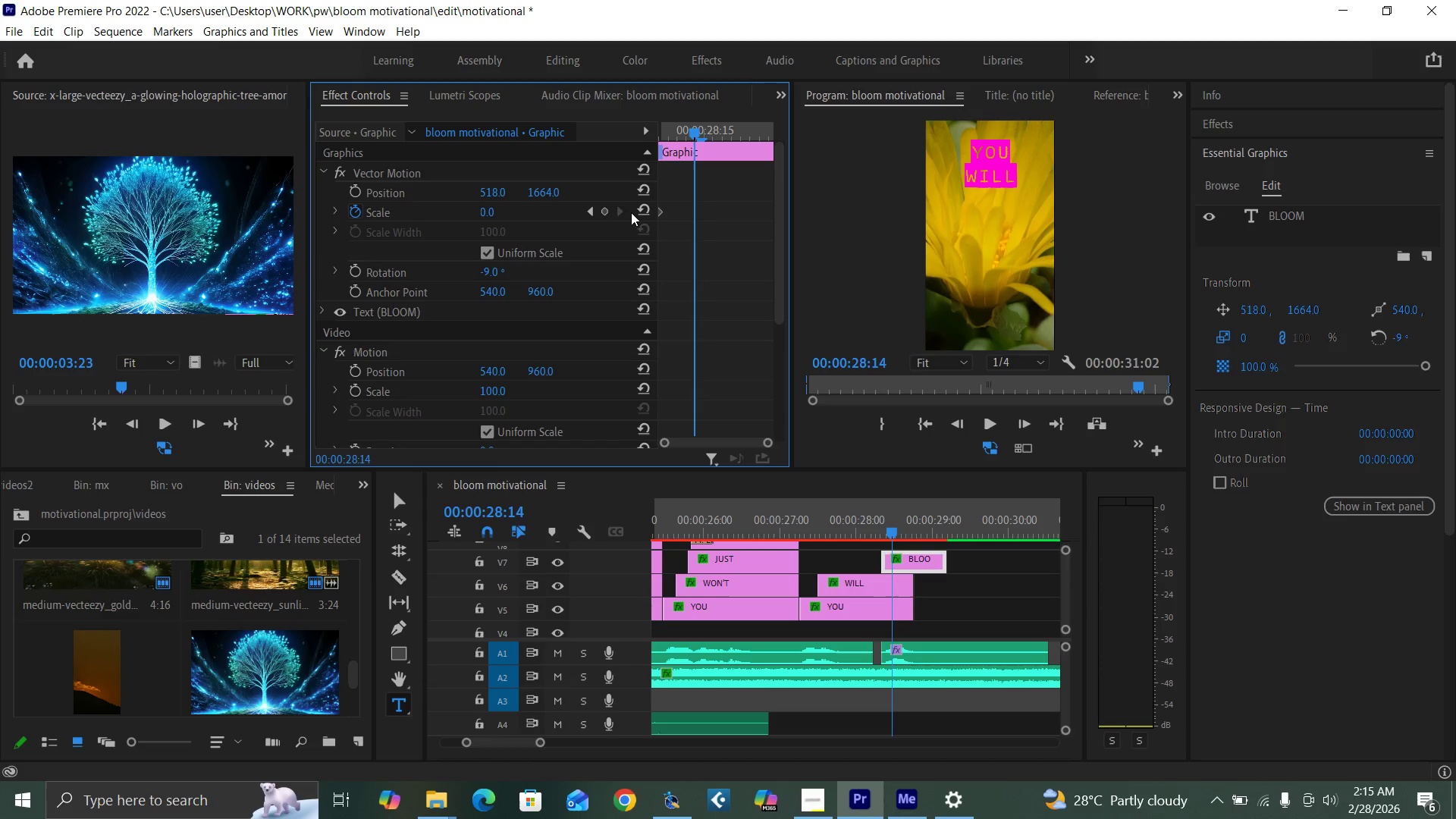 
left_click([639, 209])
 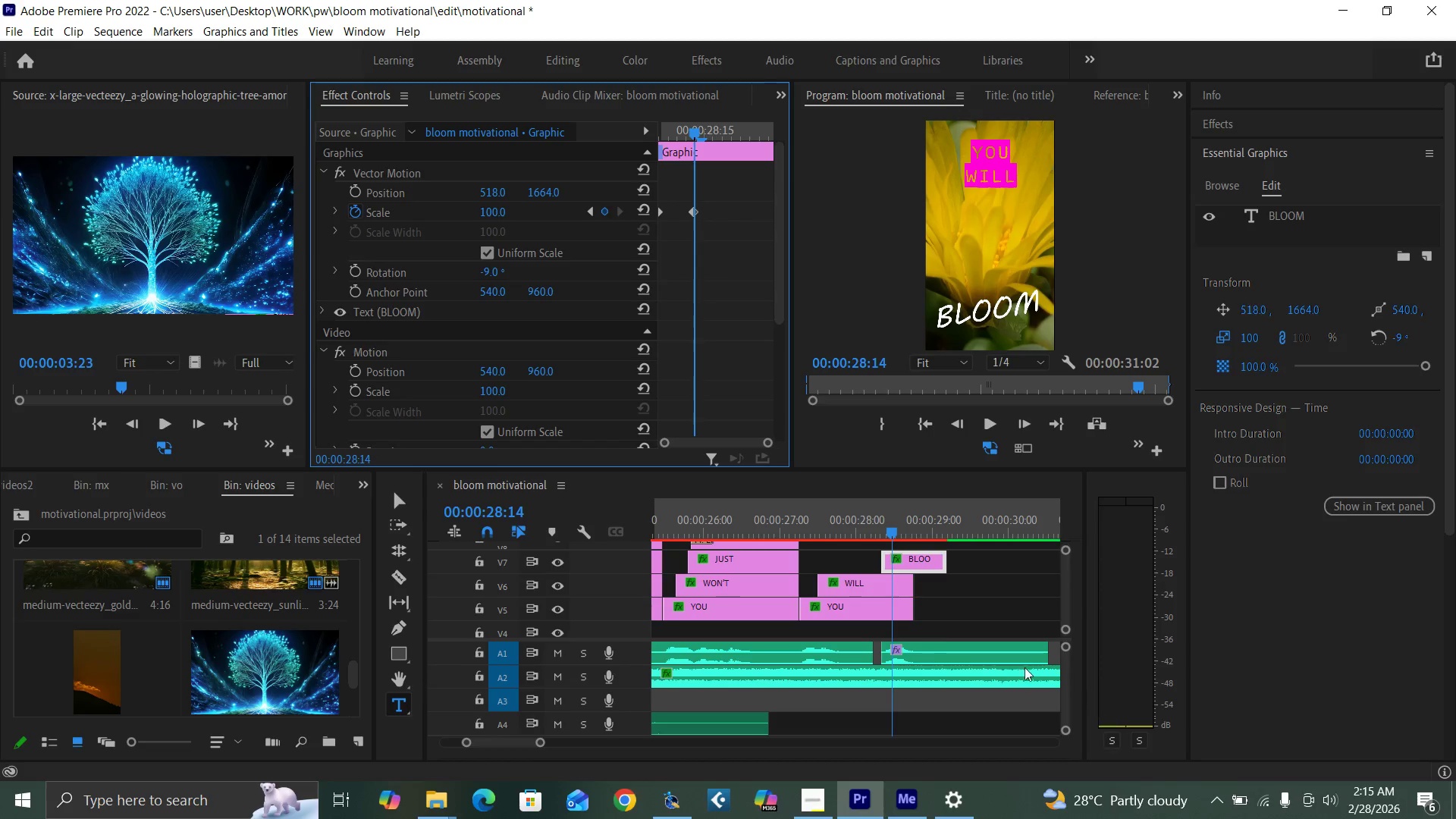 
left_click([848, 529])
 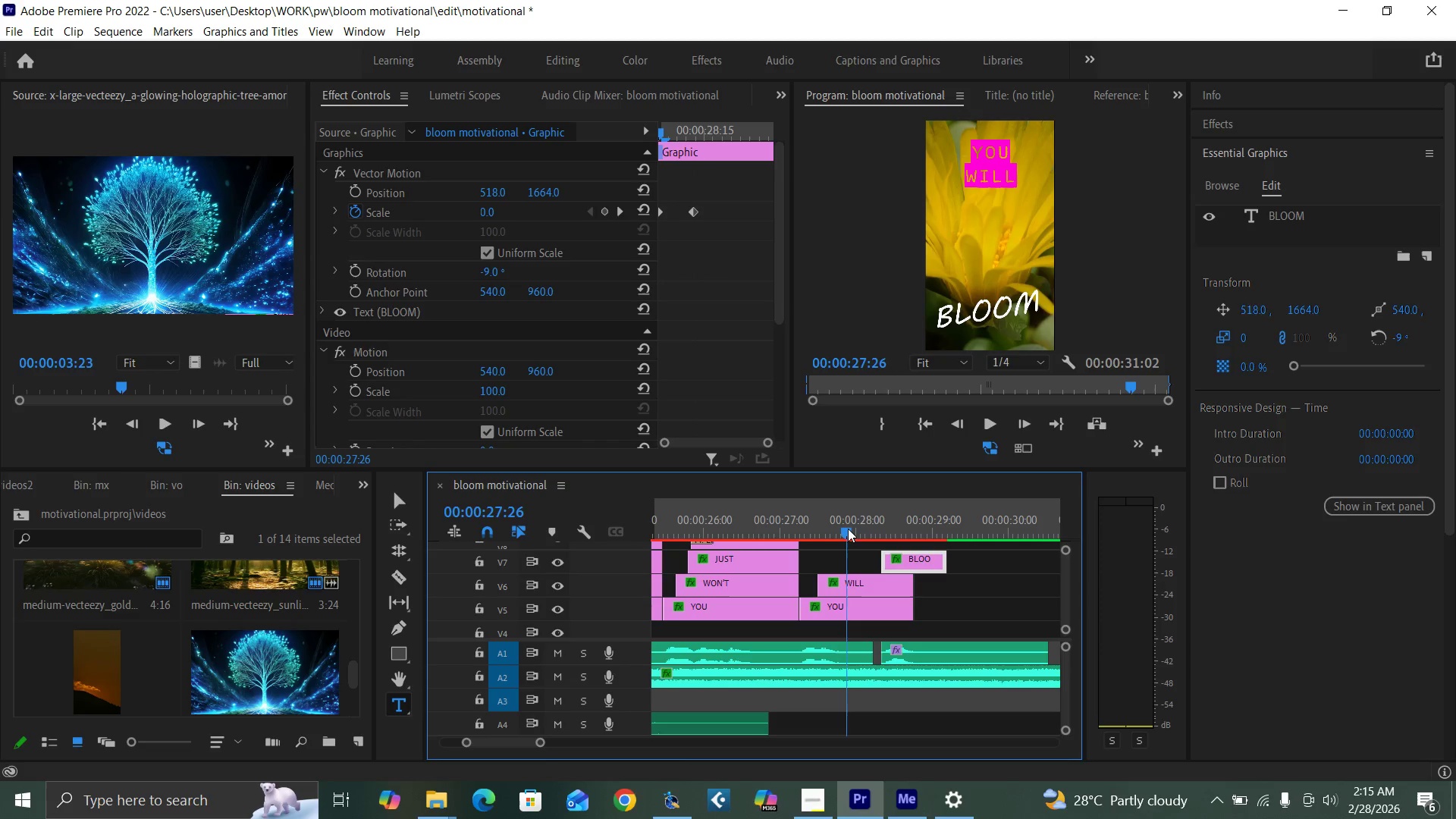 
key(Space)
 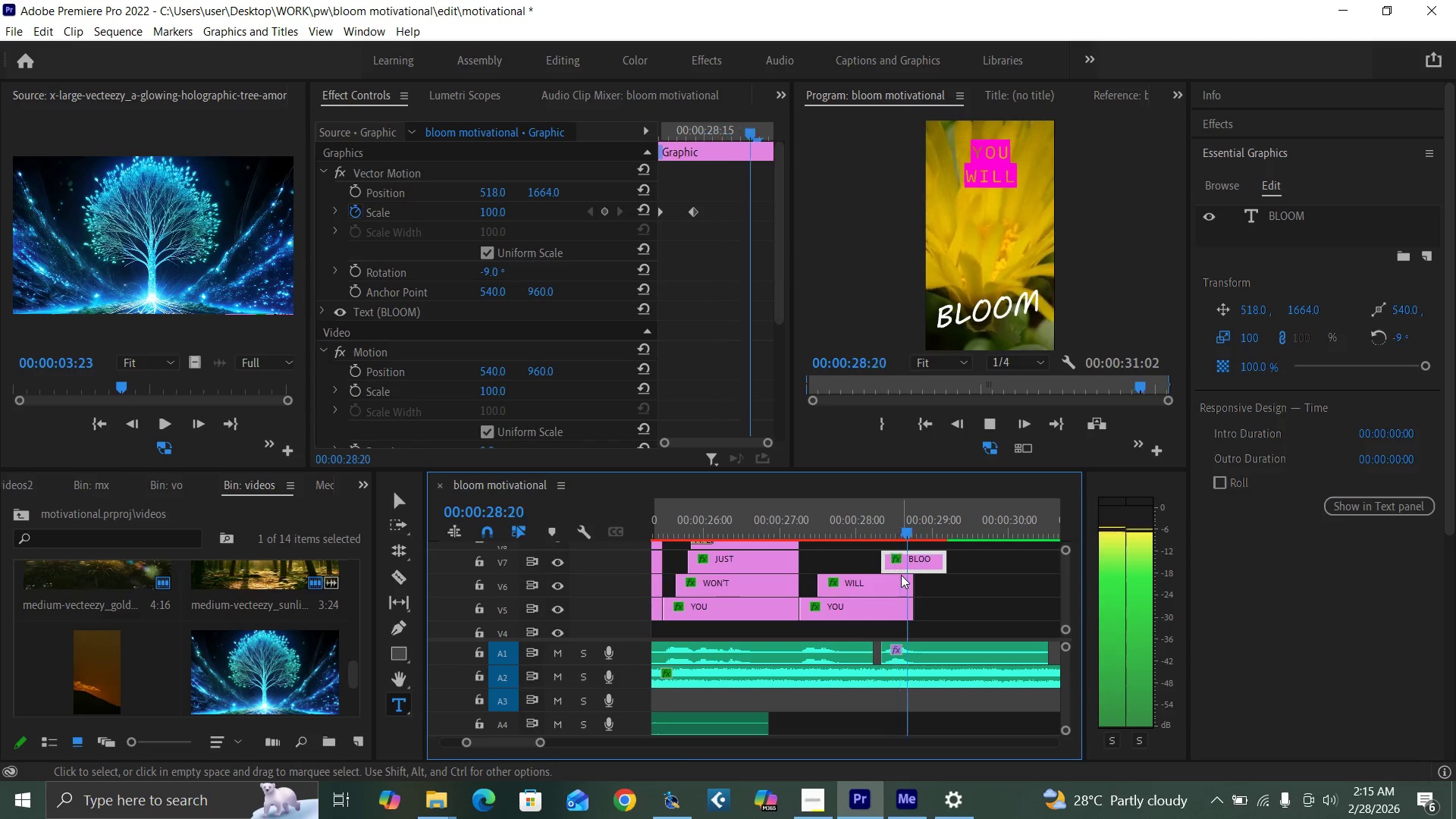 
key(Space)
 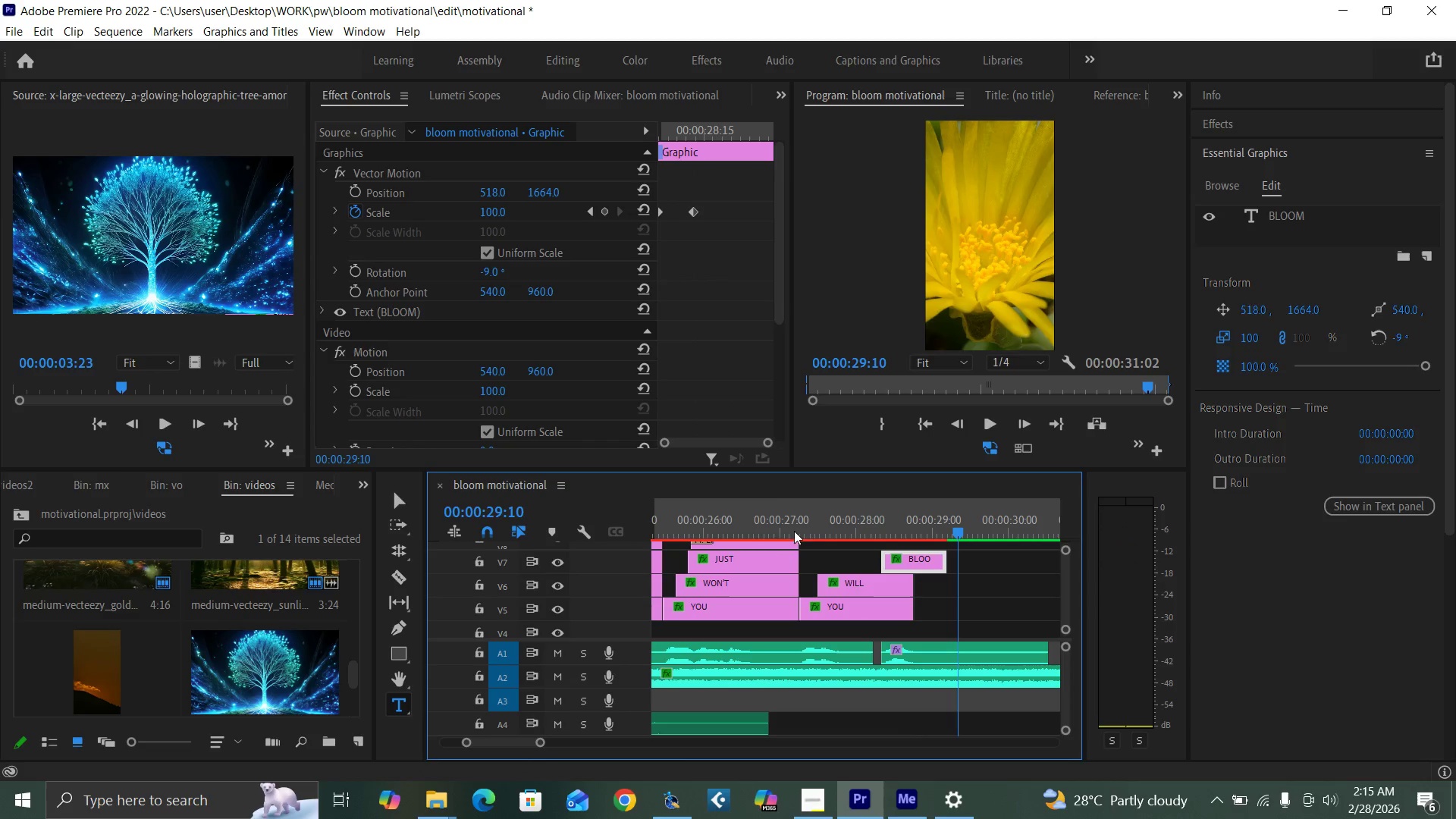 
left_click([786, 530])
 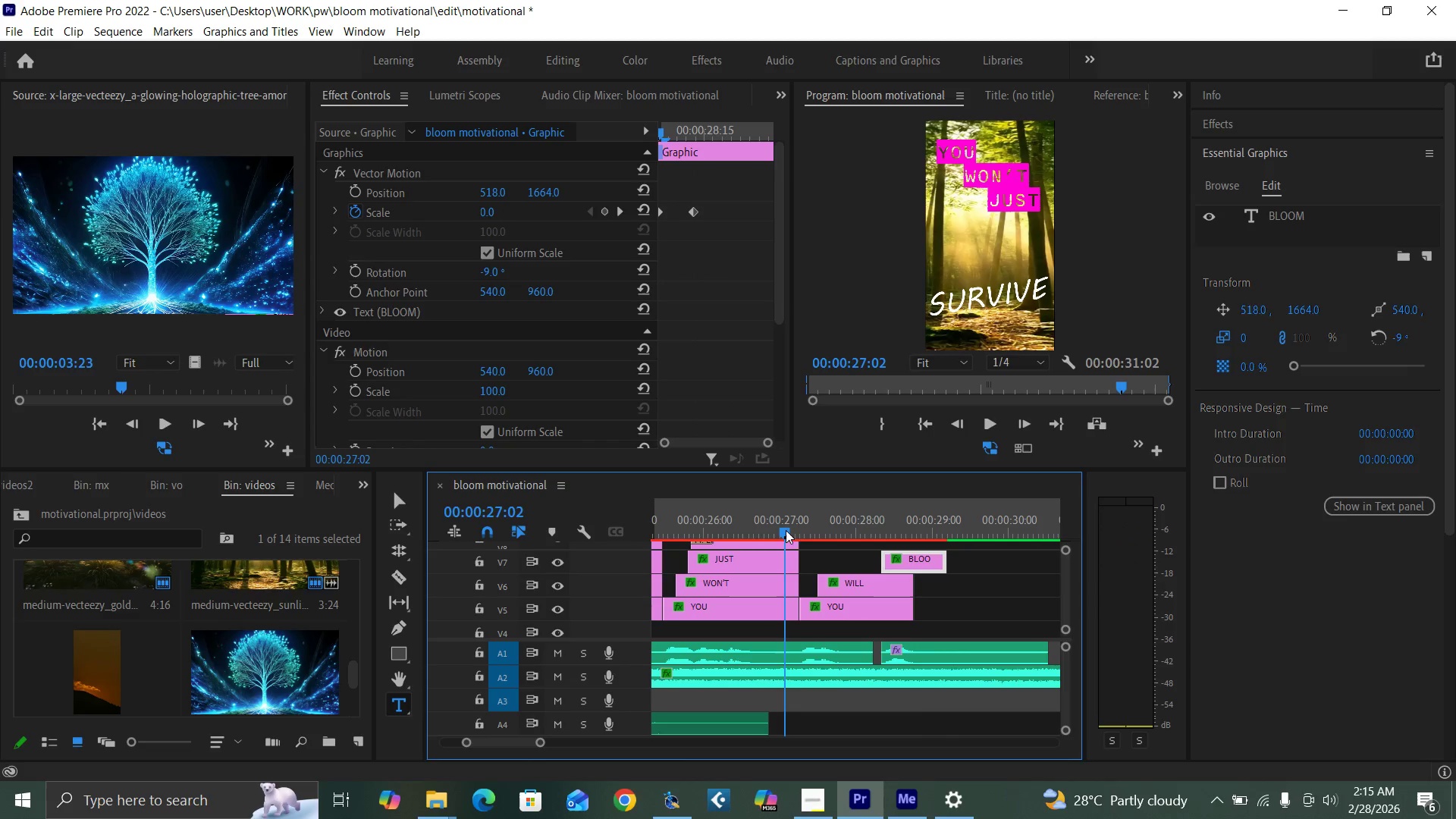 
key(Space)
 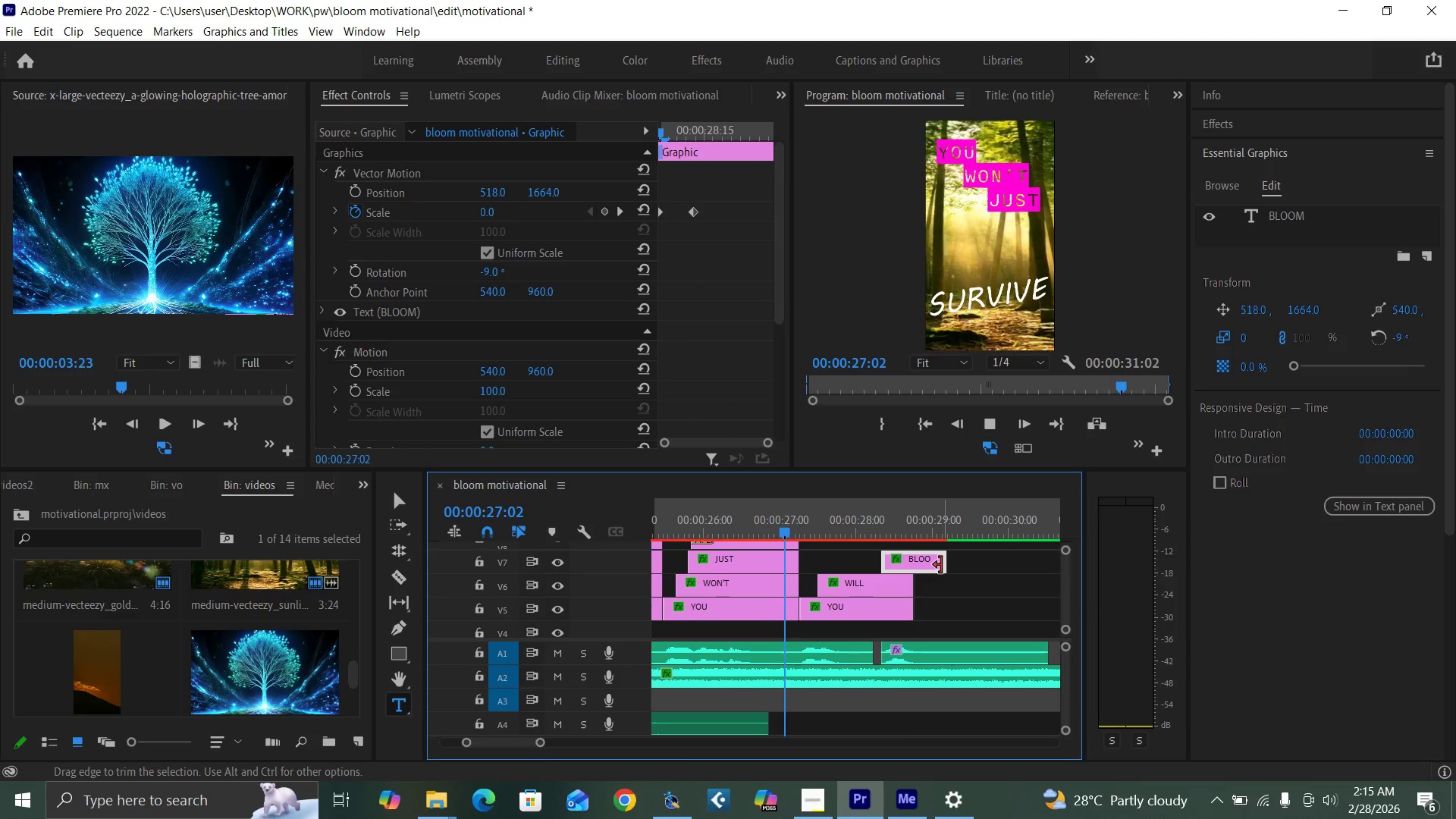 
left_click_drag(start_coordinate=[941, 565], to_coordinate=[1019, 568])
 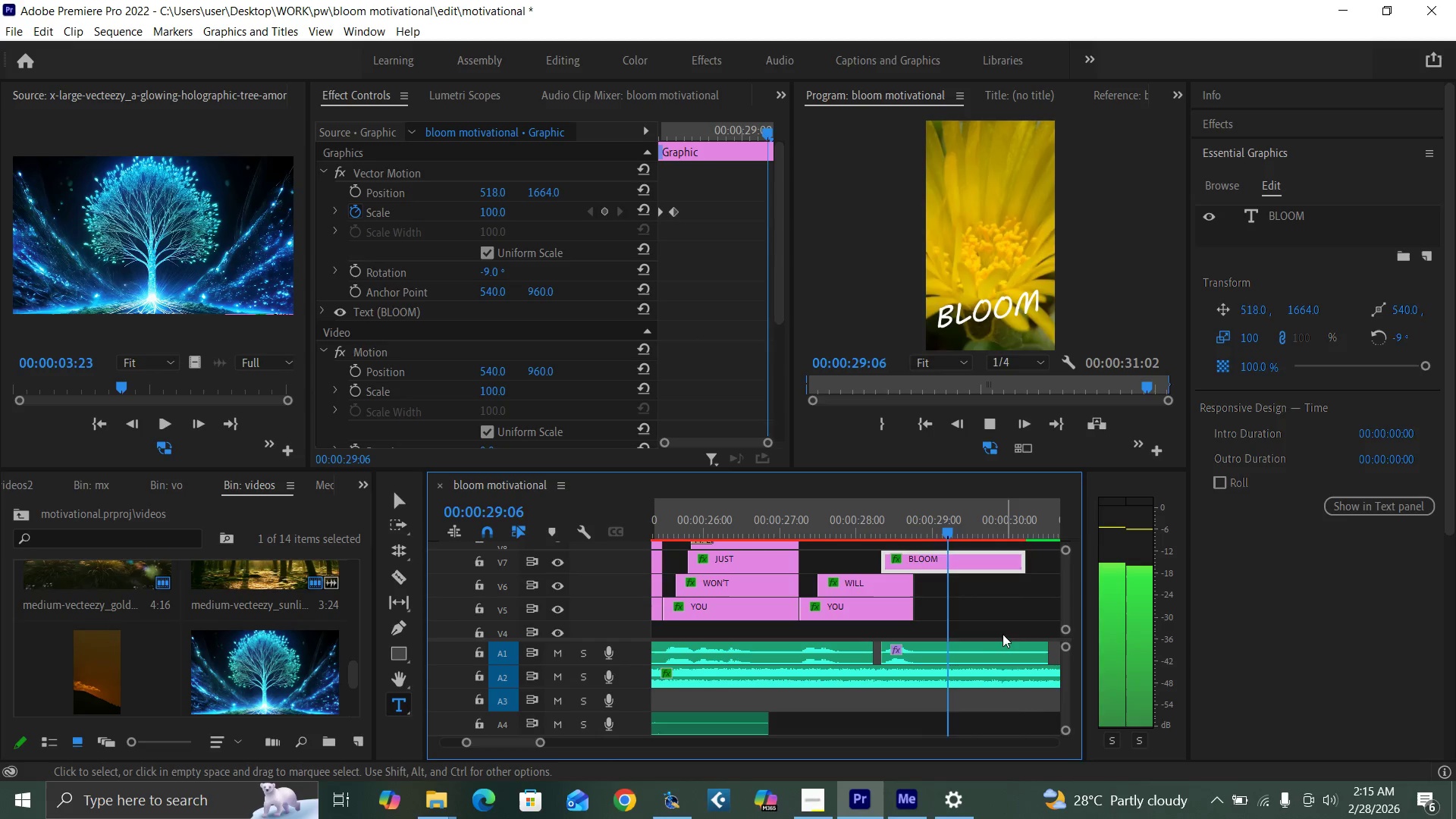 
key(Space)
 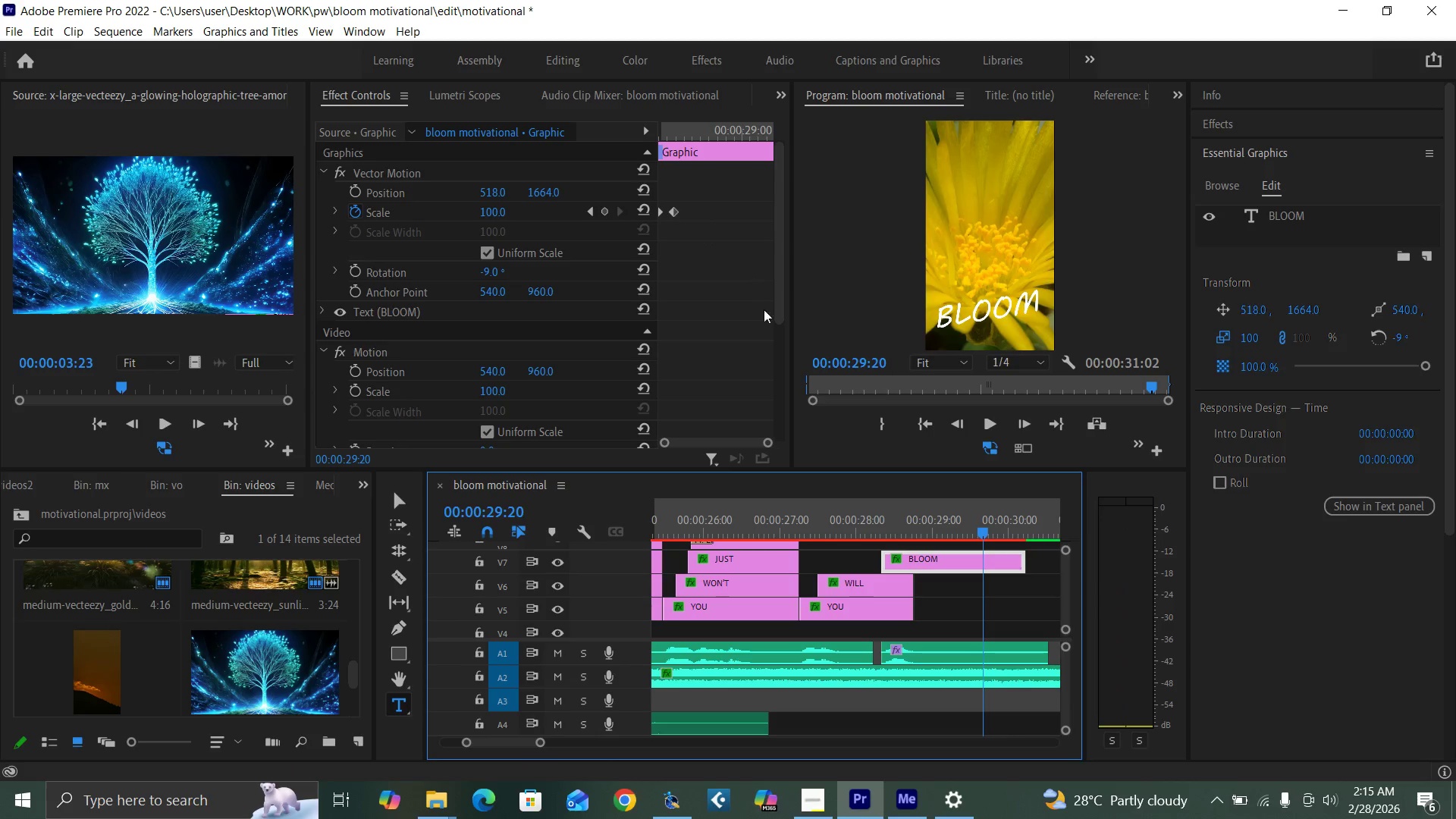 
left_click_drag(start_coordinate=[981, 535], to_coordinate=[973, 532])
 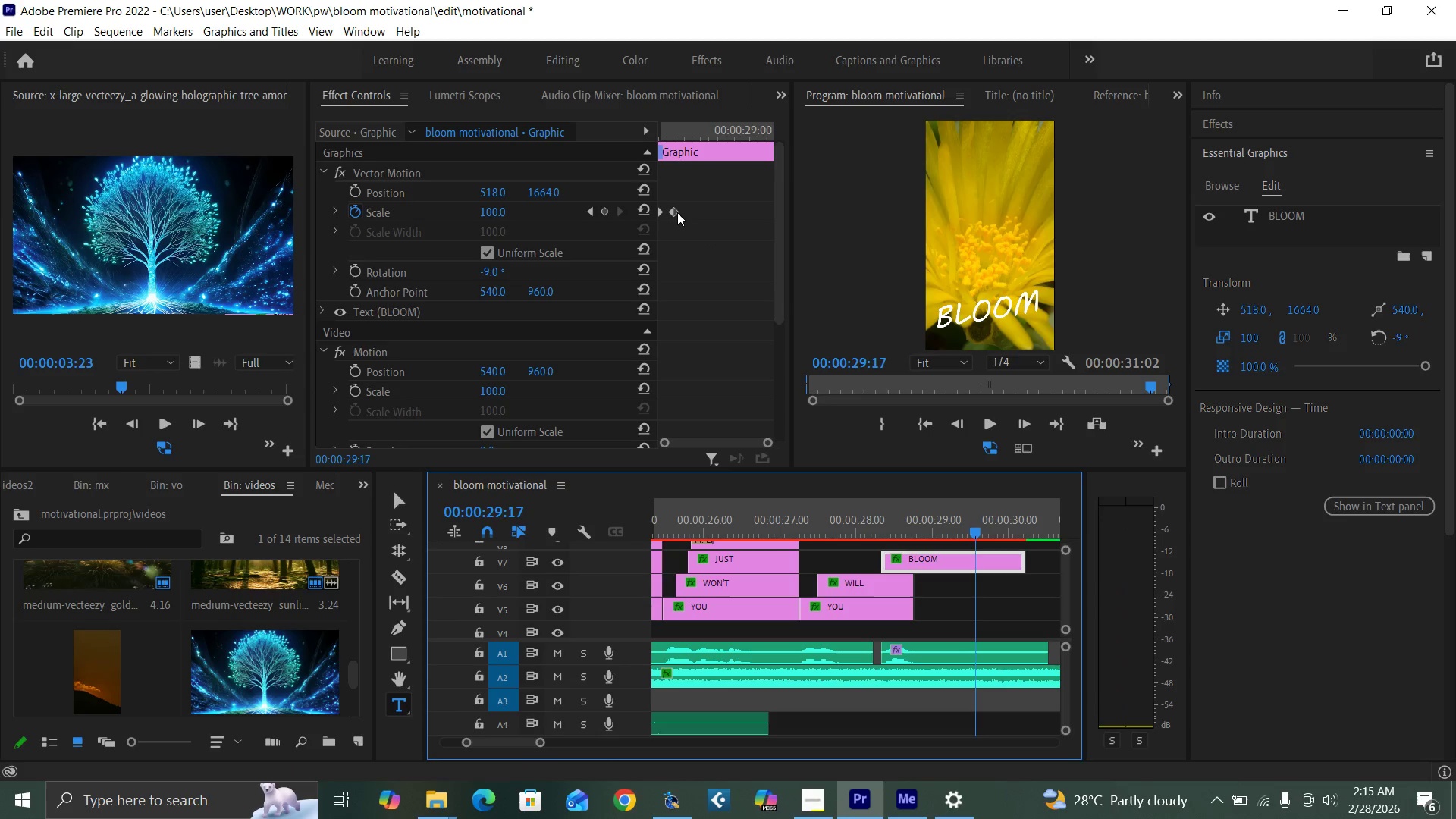 
left_click_drag(start_coordinate=[677, 212], to_coordinate=[740, 221])
 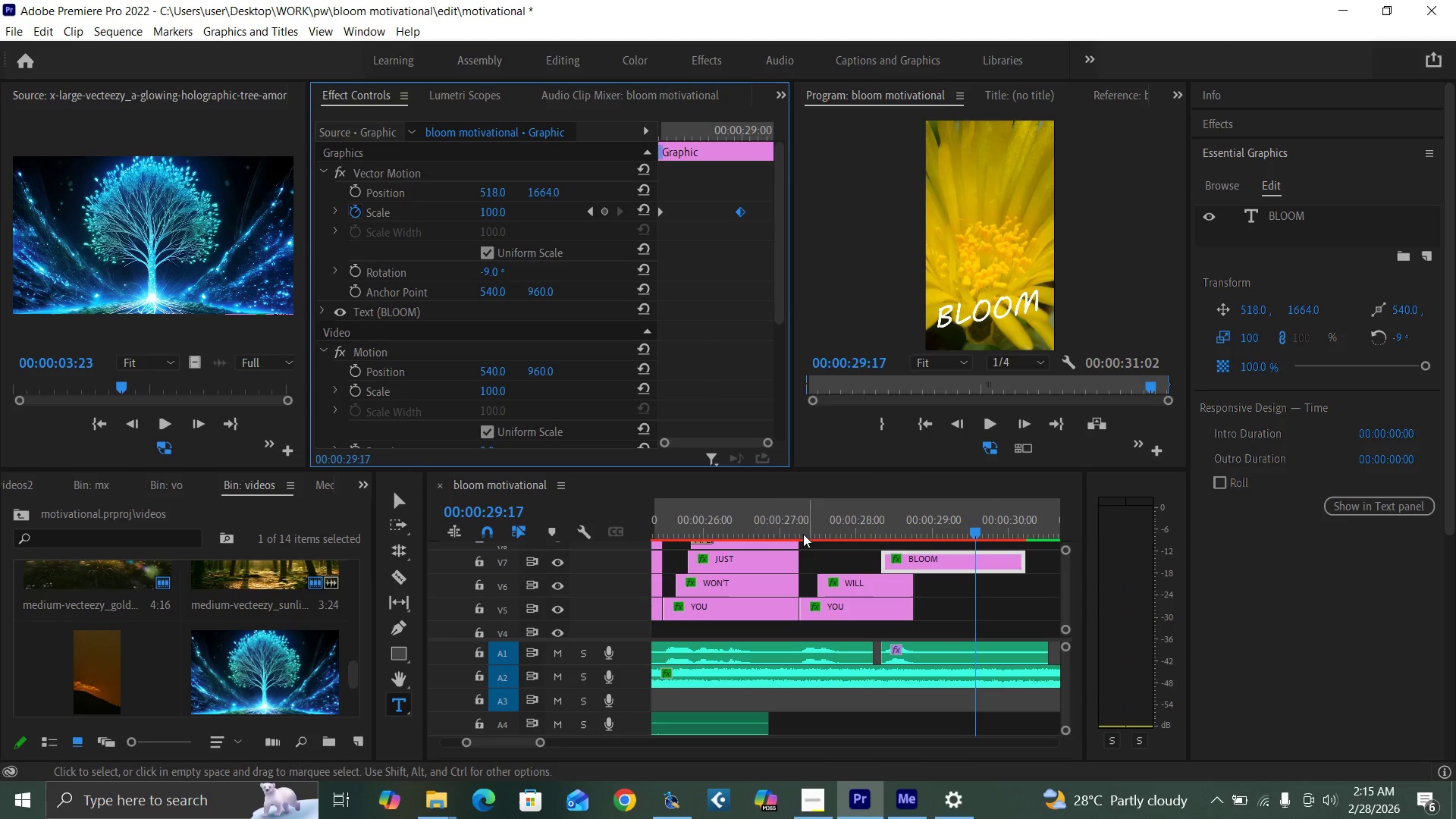 
left_click([775, 532])
 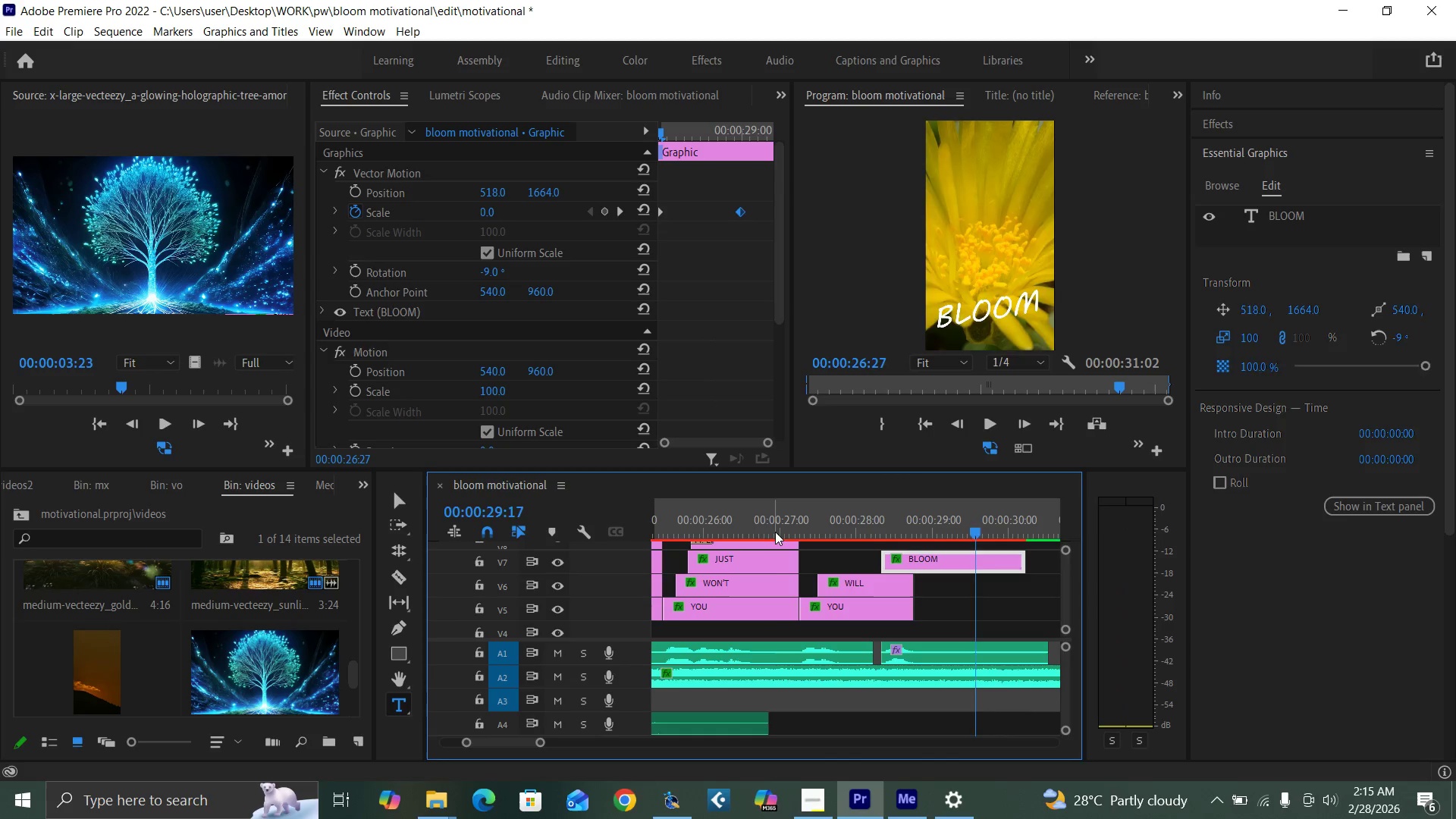 
key(Space)
 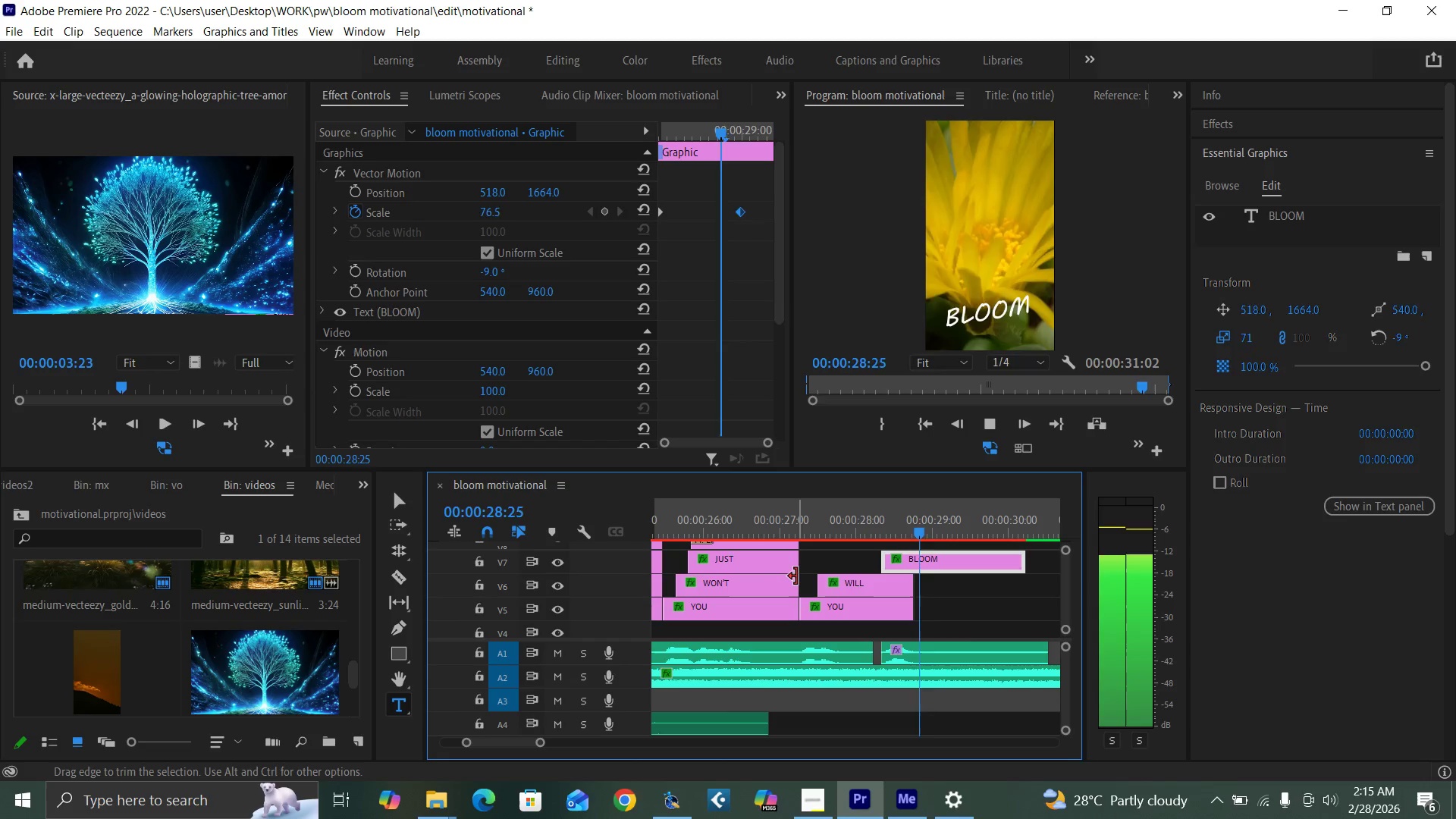 
key(Space)
 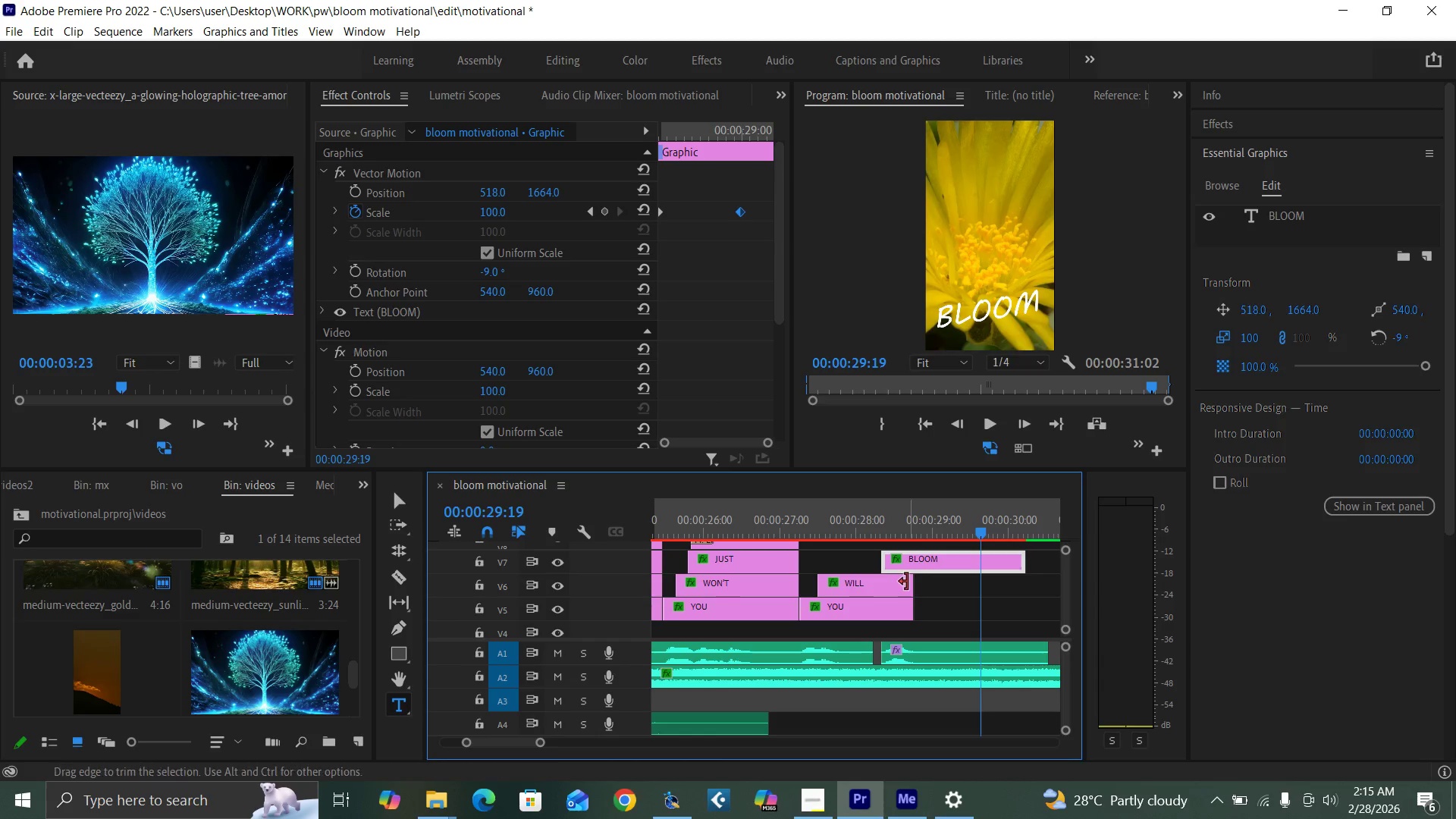 
left_click_drag(start_coordinate=[912, 578], to_coordinate=[983, 594])
 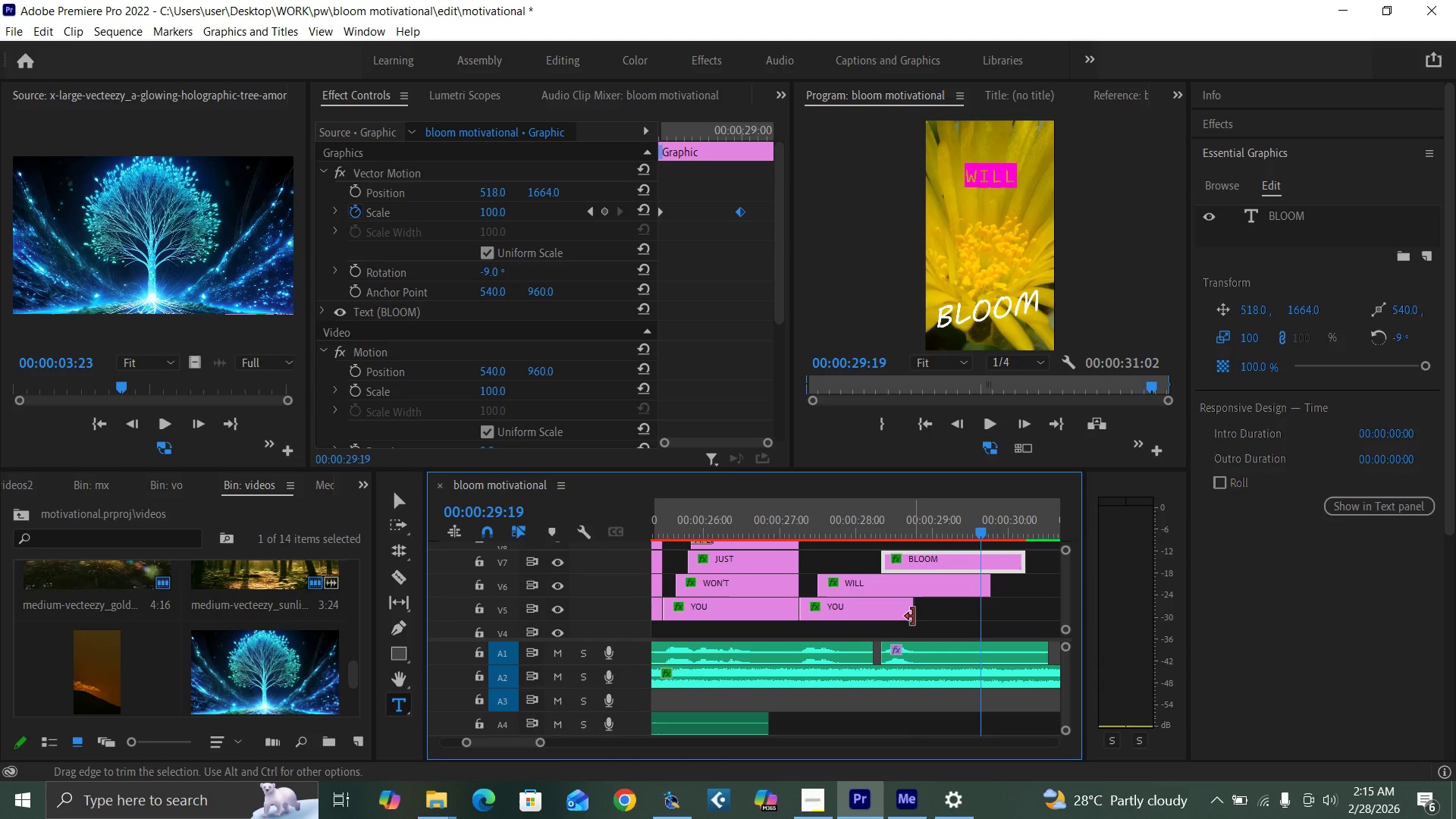 
left_click_drag(start_coordinate=[913, 617], to_coordinate=[1022, 620])
 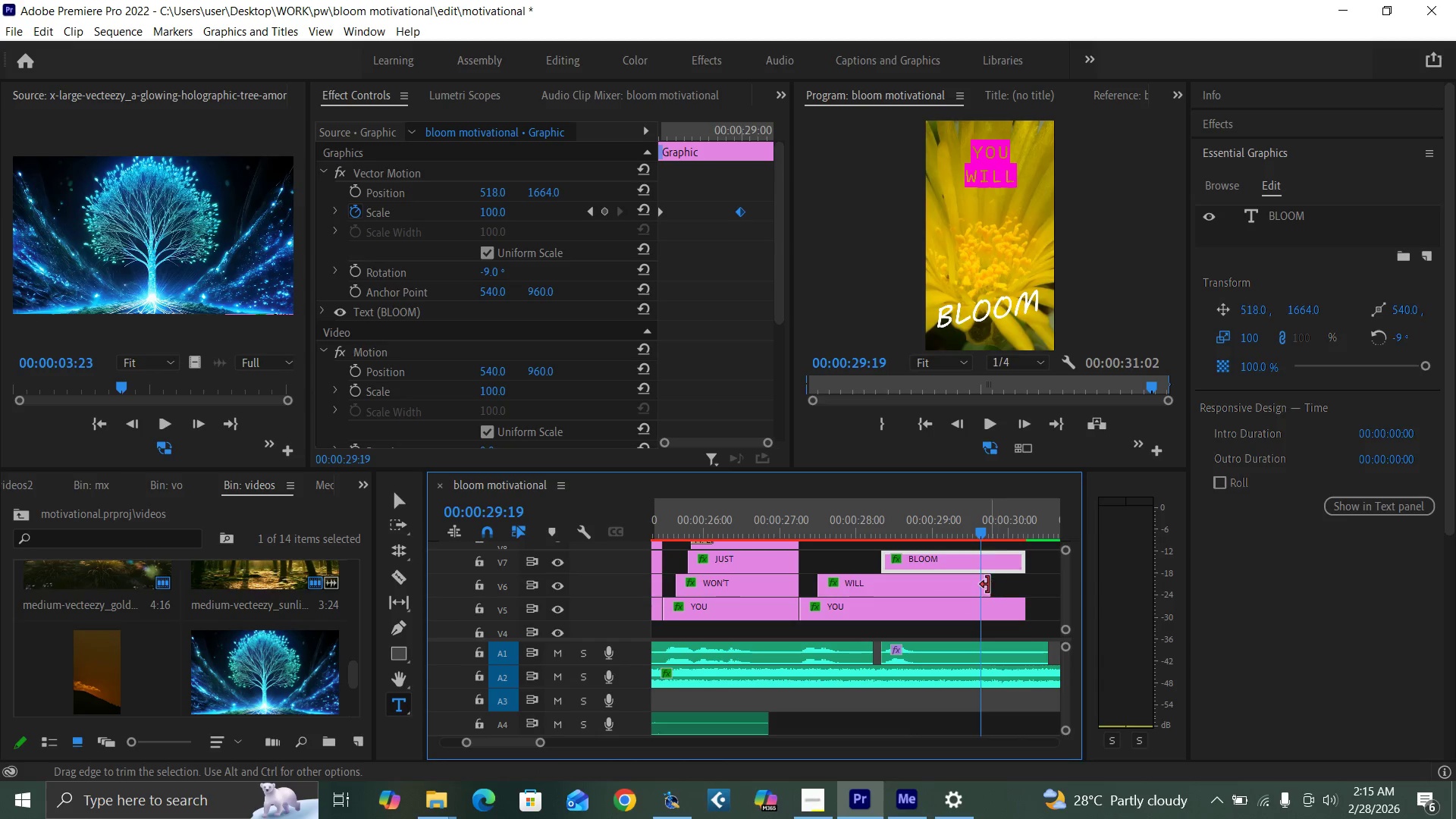 
left_click_drag(start_coordinate=[988, 585], to_coordinate=[1018, 591])
 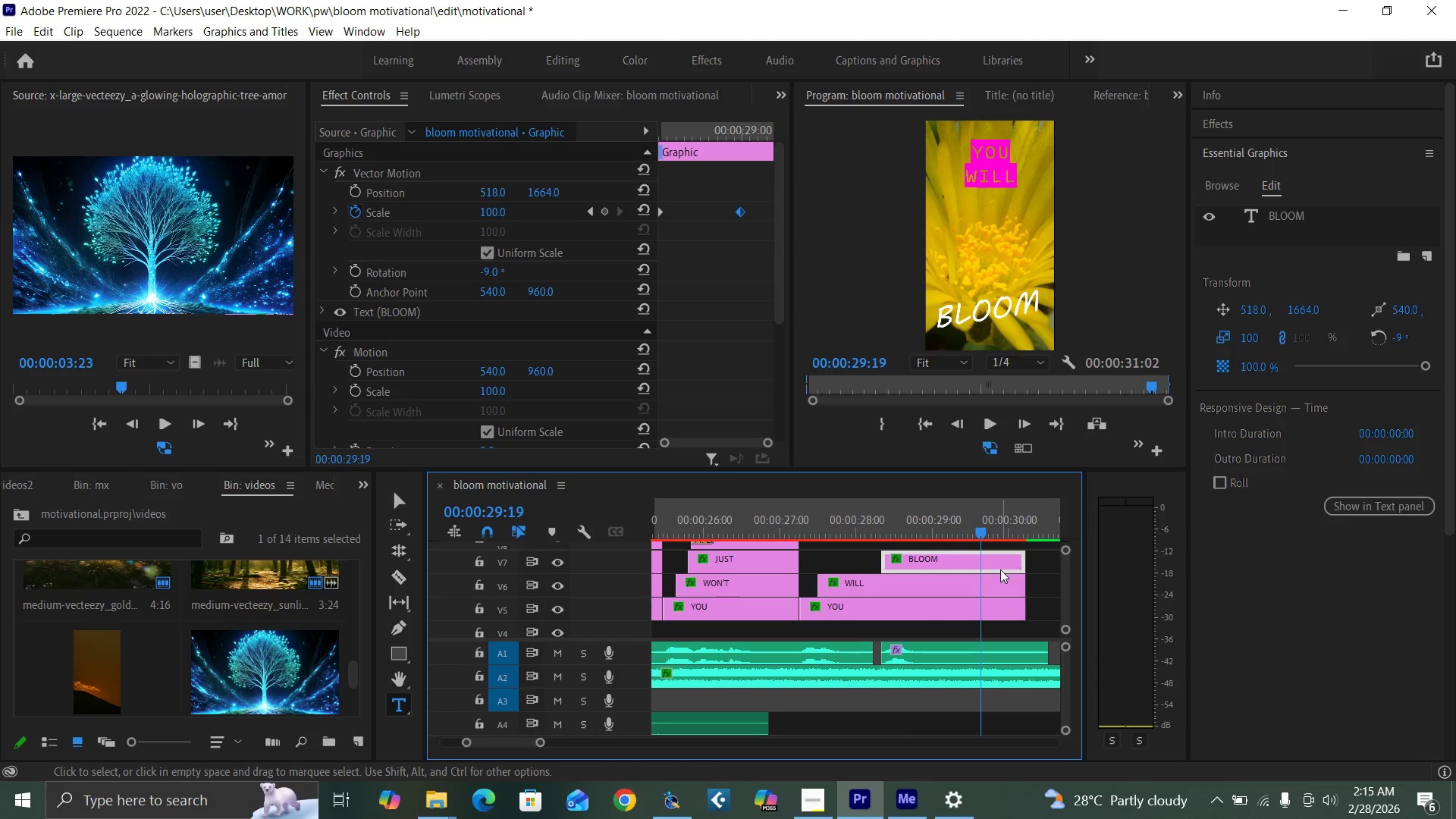 
key(Control+Backquote)
 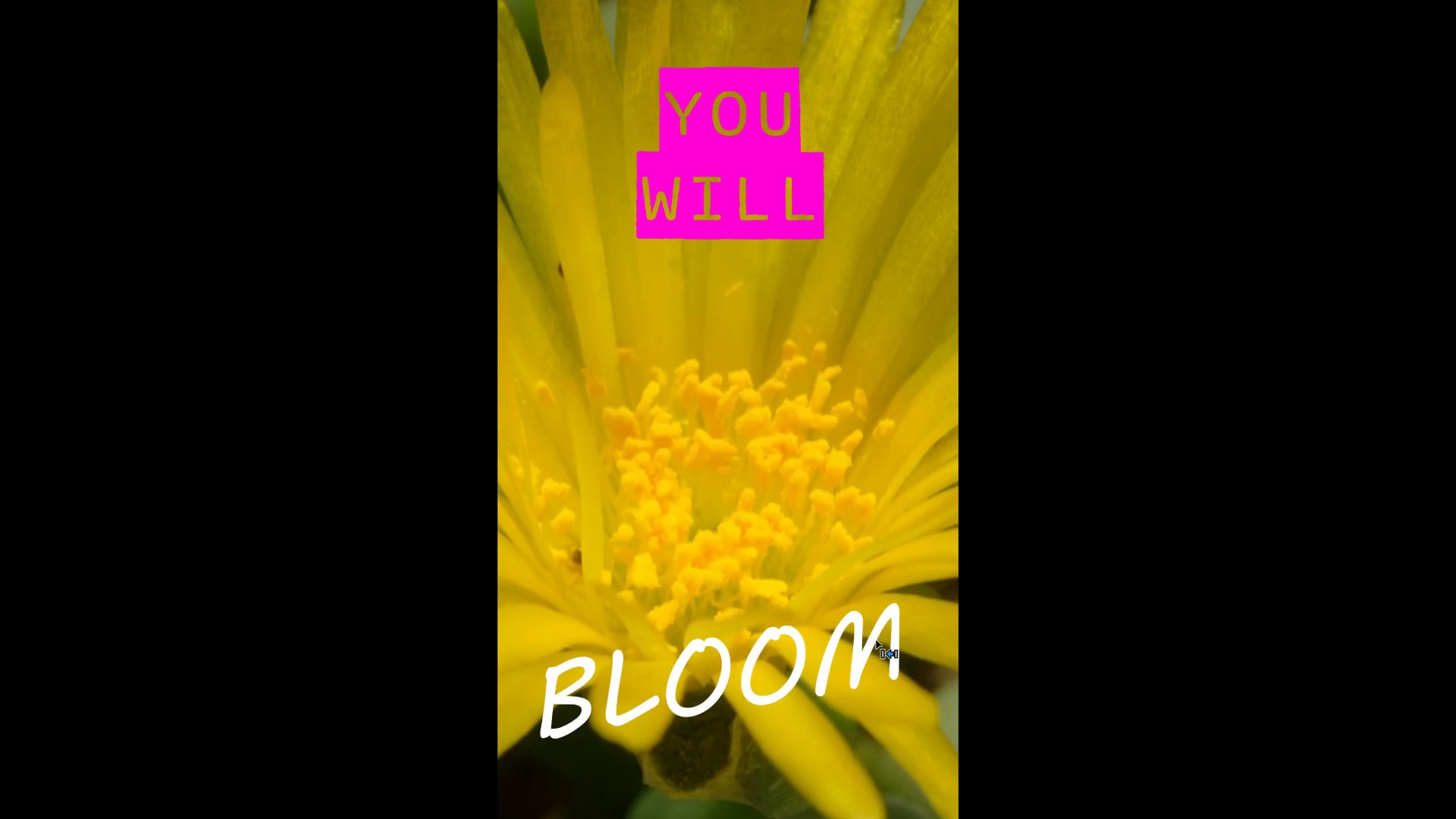 
wait(12.89)
 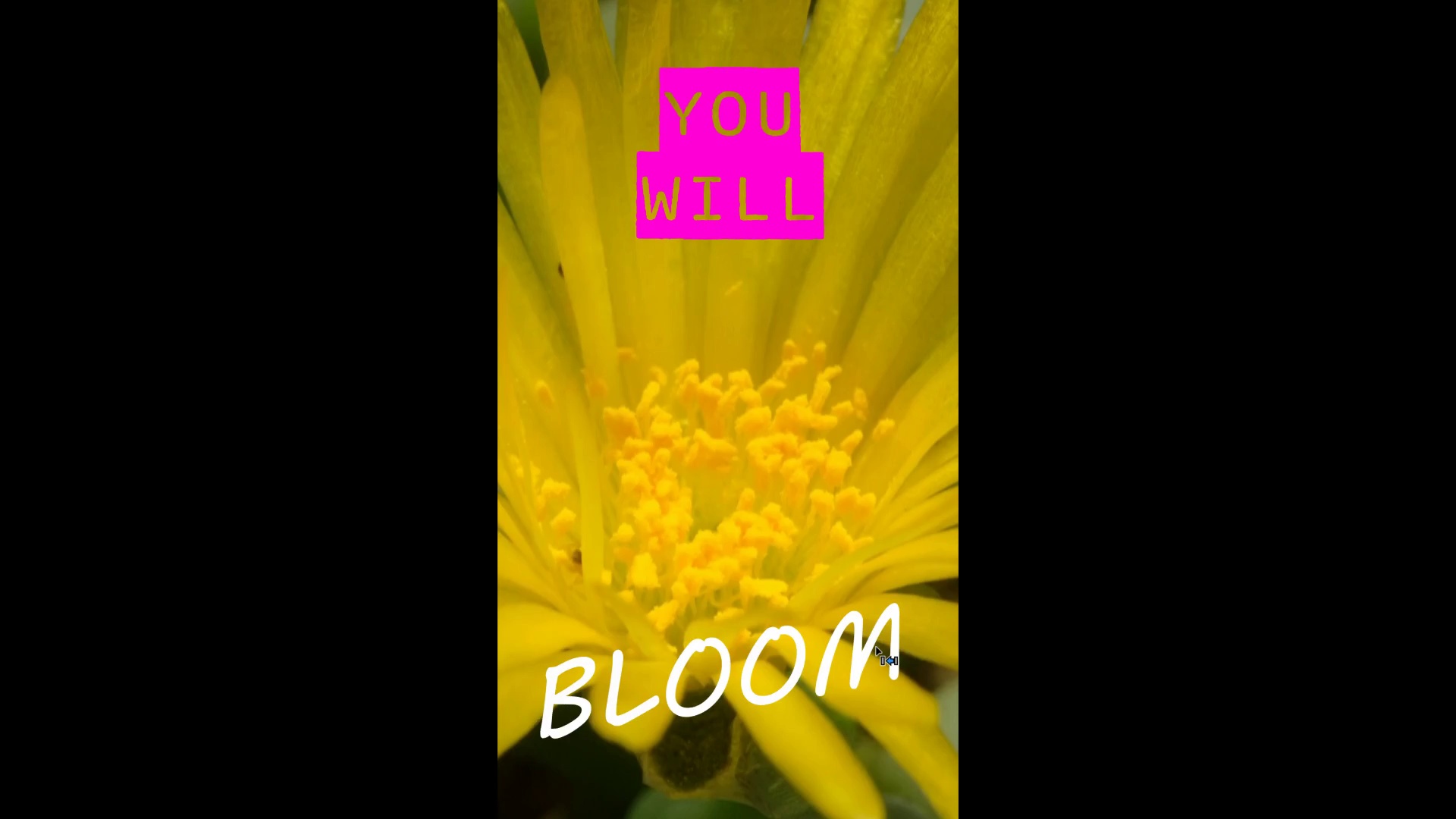 
key(Control+Backquote)
 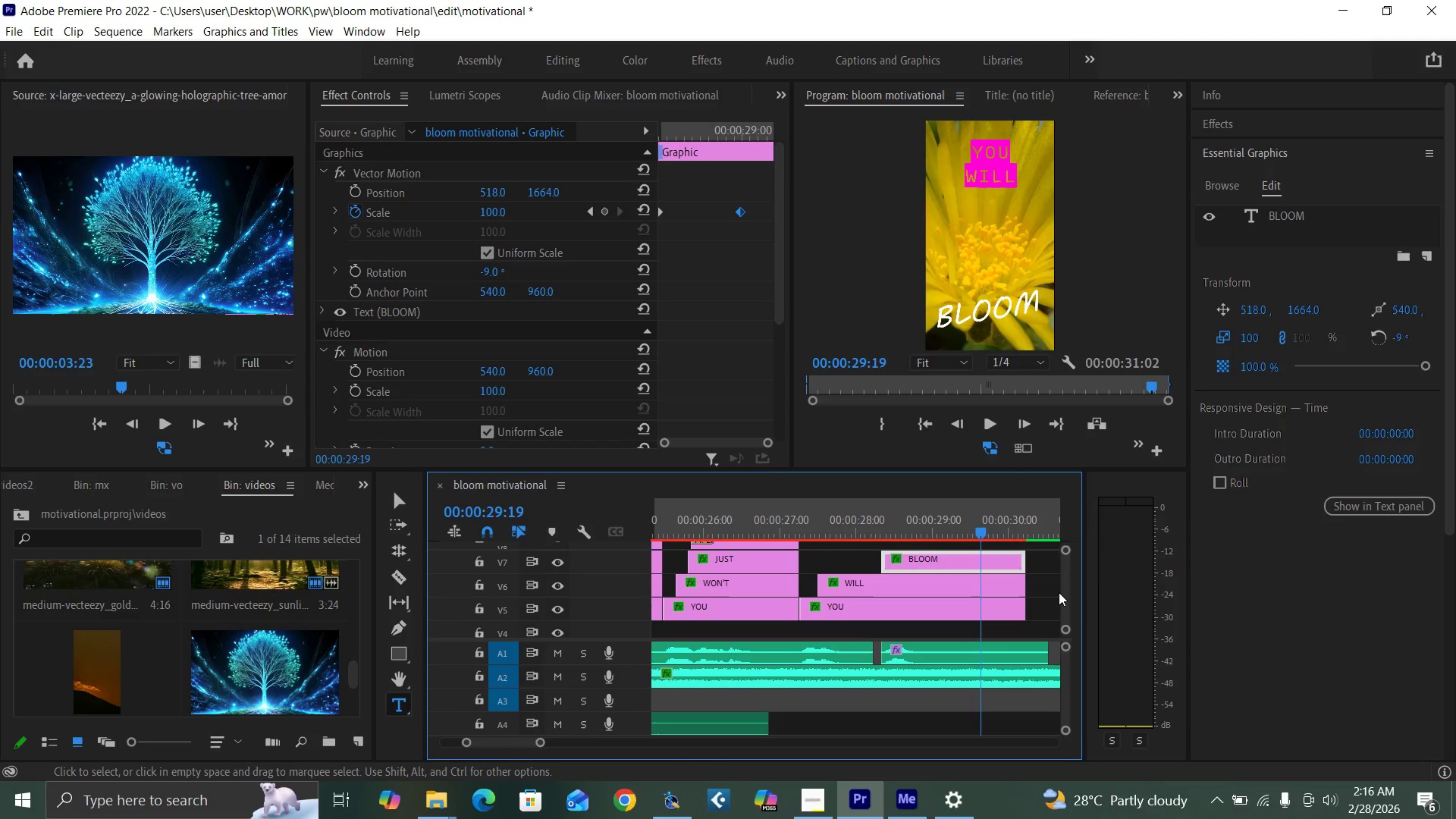 
left_click_drag(start_coordinate=[1059, 598], to_coordinate=[1062, 591])
 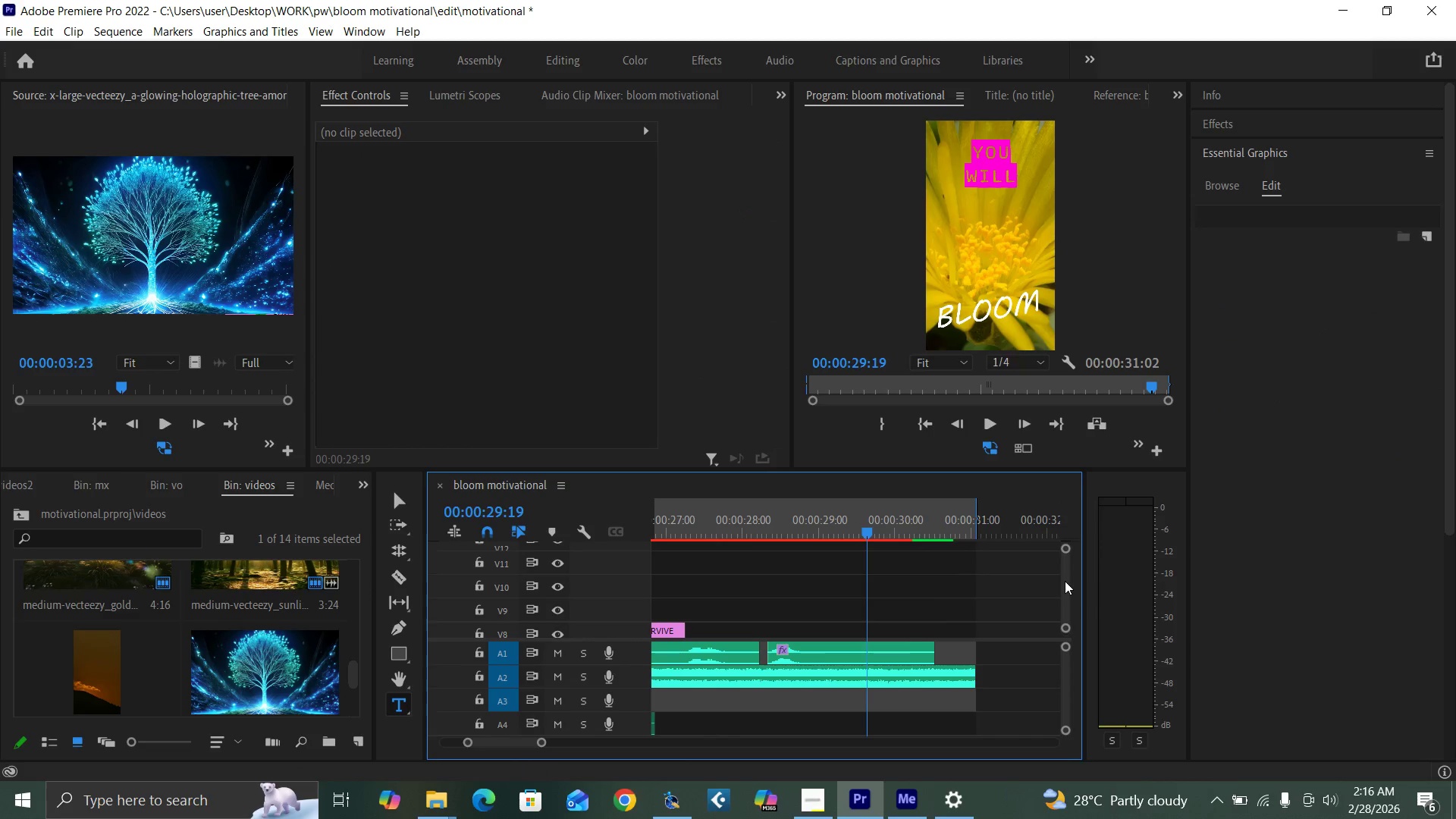 
left_click([882, 597])
 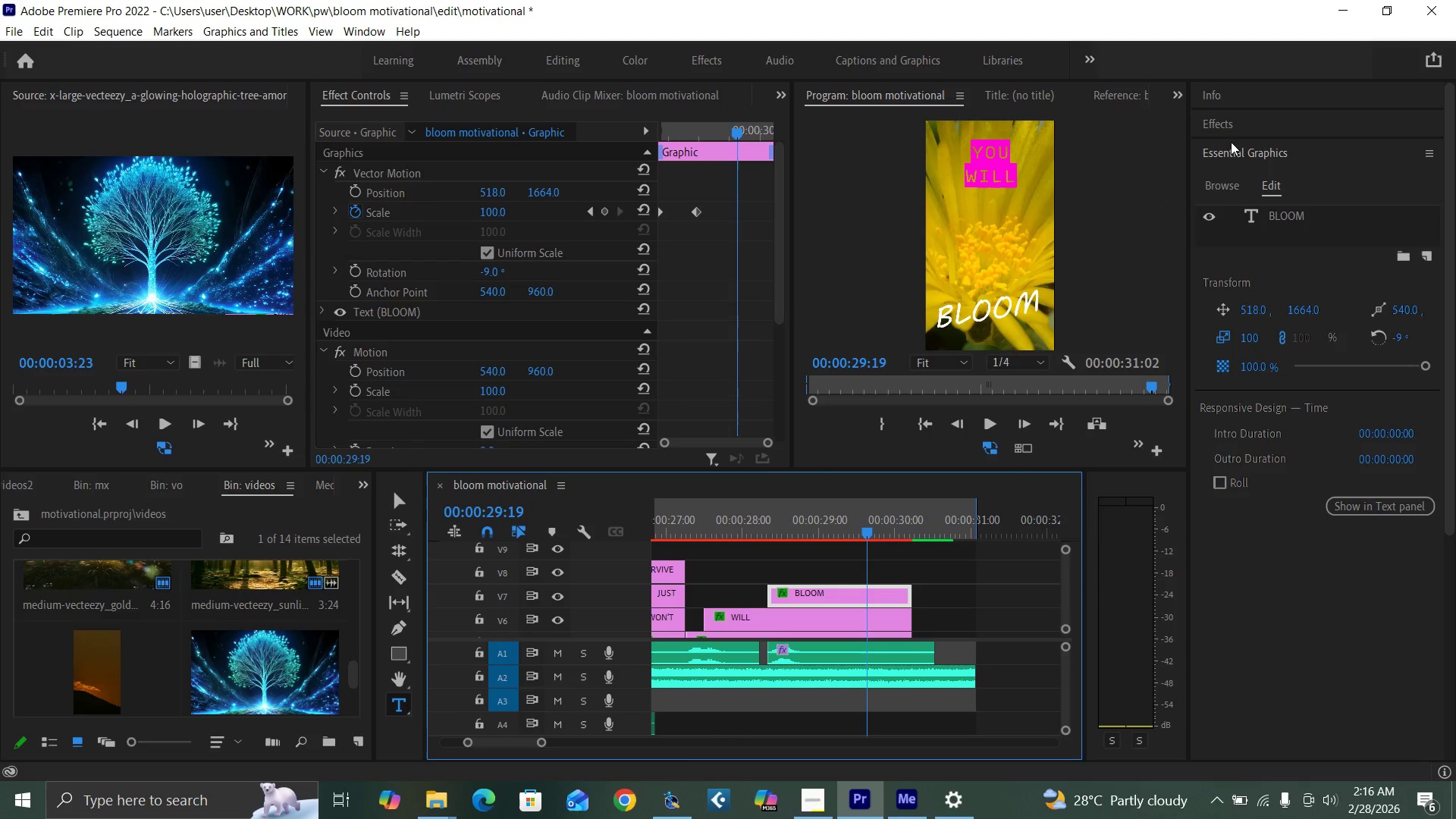 
left_click([1257, 122])
 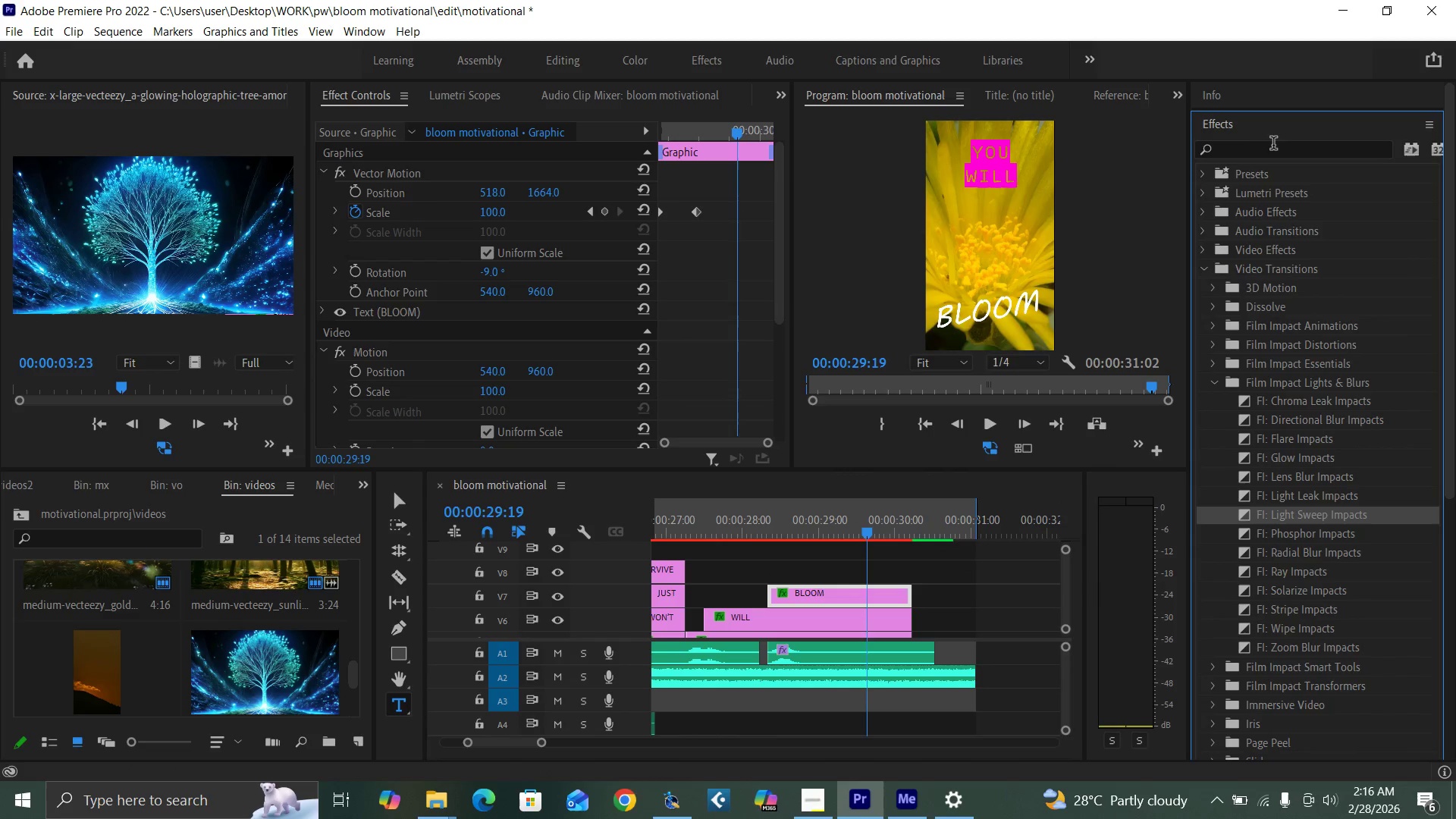 
left_click([1274, 145])
 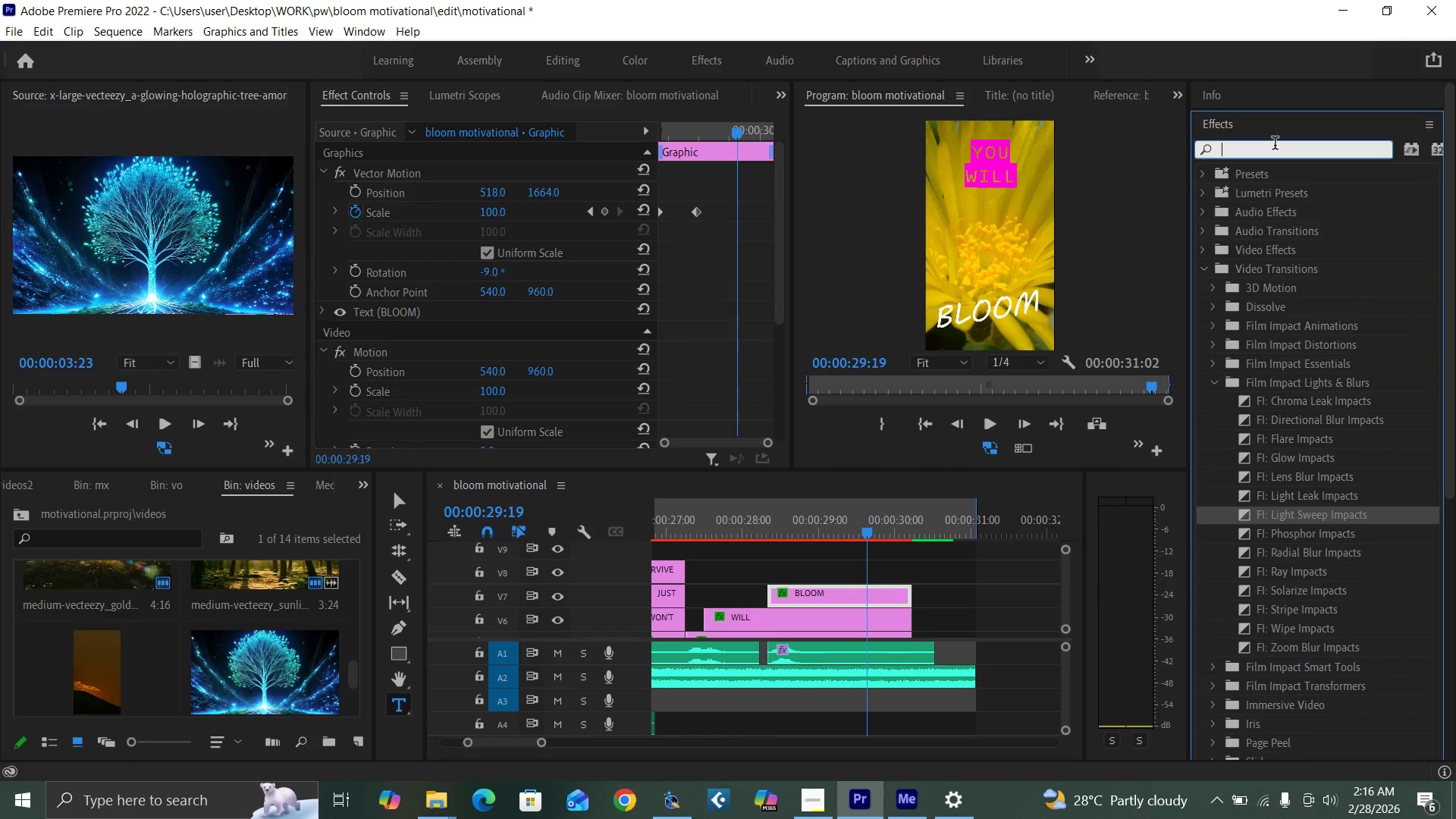 
type(GLO)
 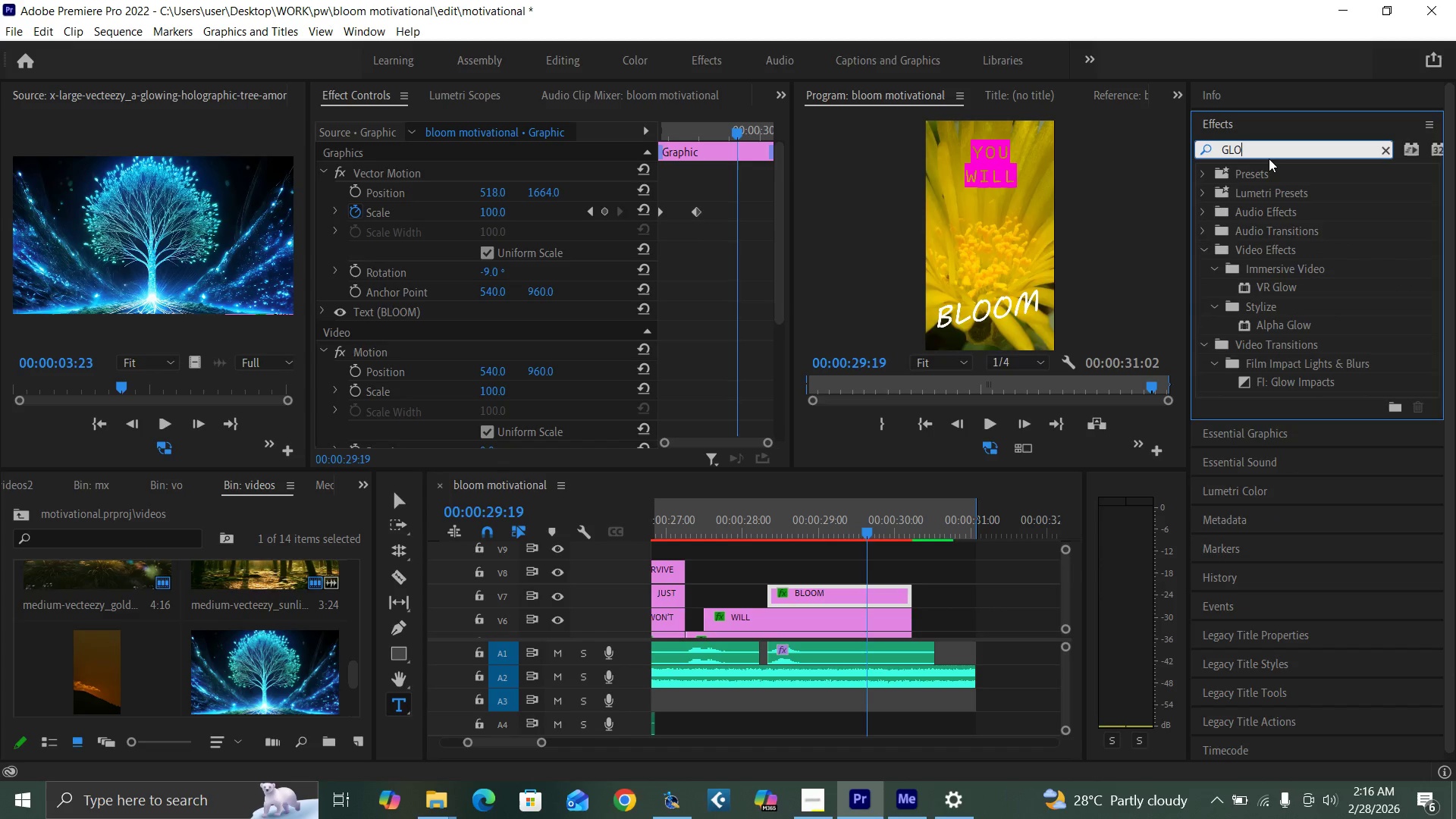 
key(W)
 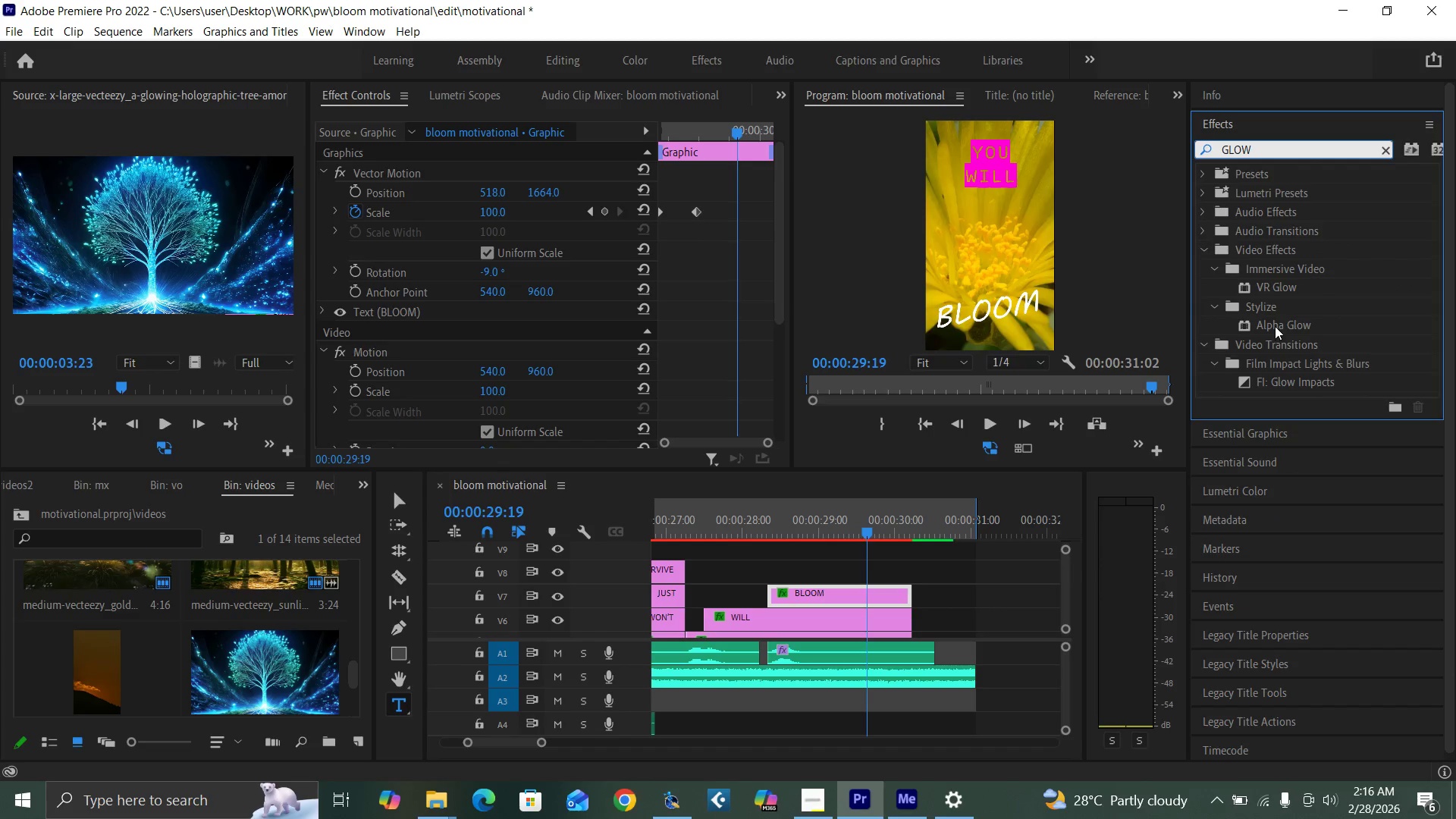 
left_click_drag(start_coordinate=[1275, 325], to_coordinate=[873, 593])
 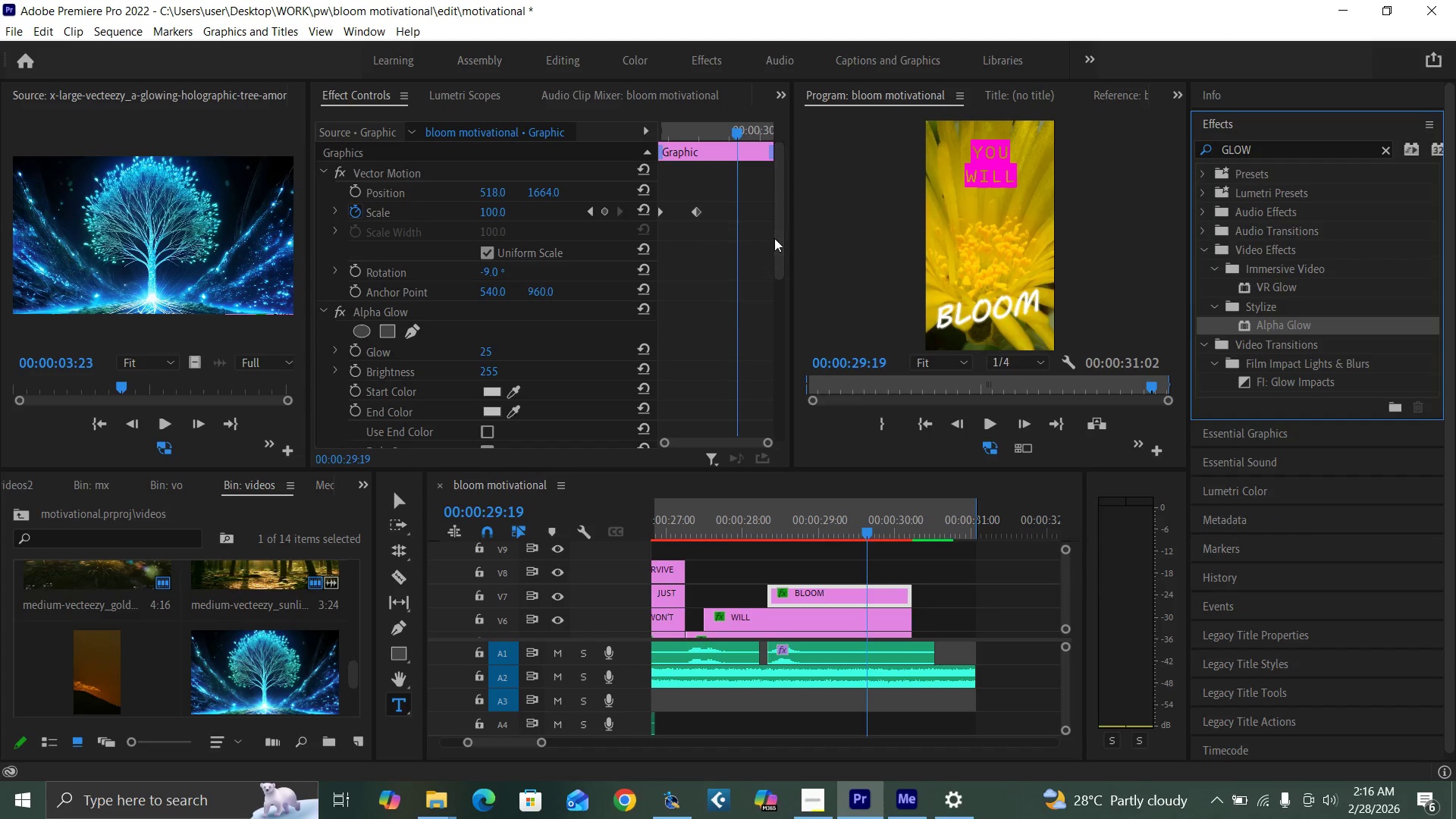 
left_click_drag(start_coordinate=[774, 237], to_coordinate=[771, 428])
 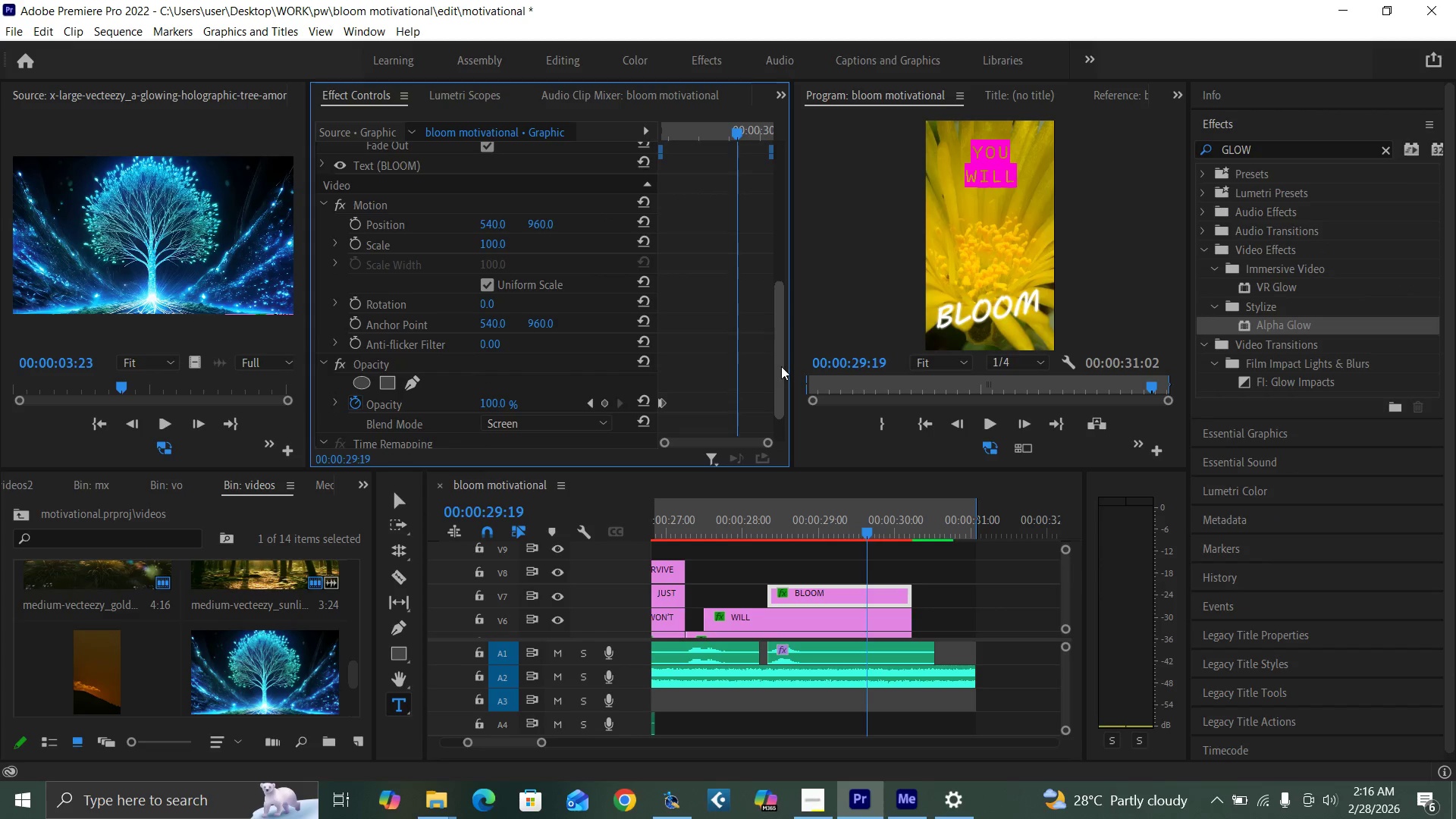 
left_click_drag(start_coordinate=[778, 360], to_coordinate=[763, 259])
 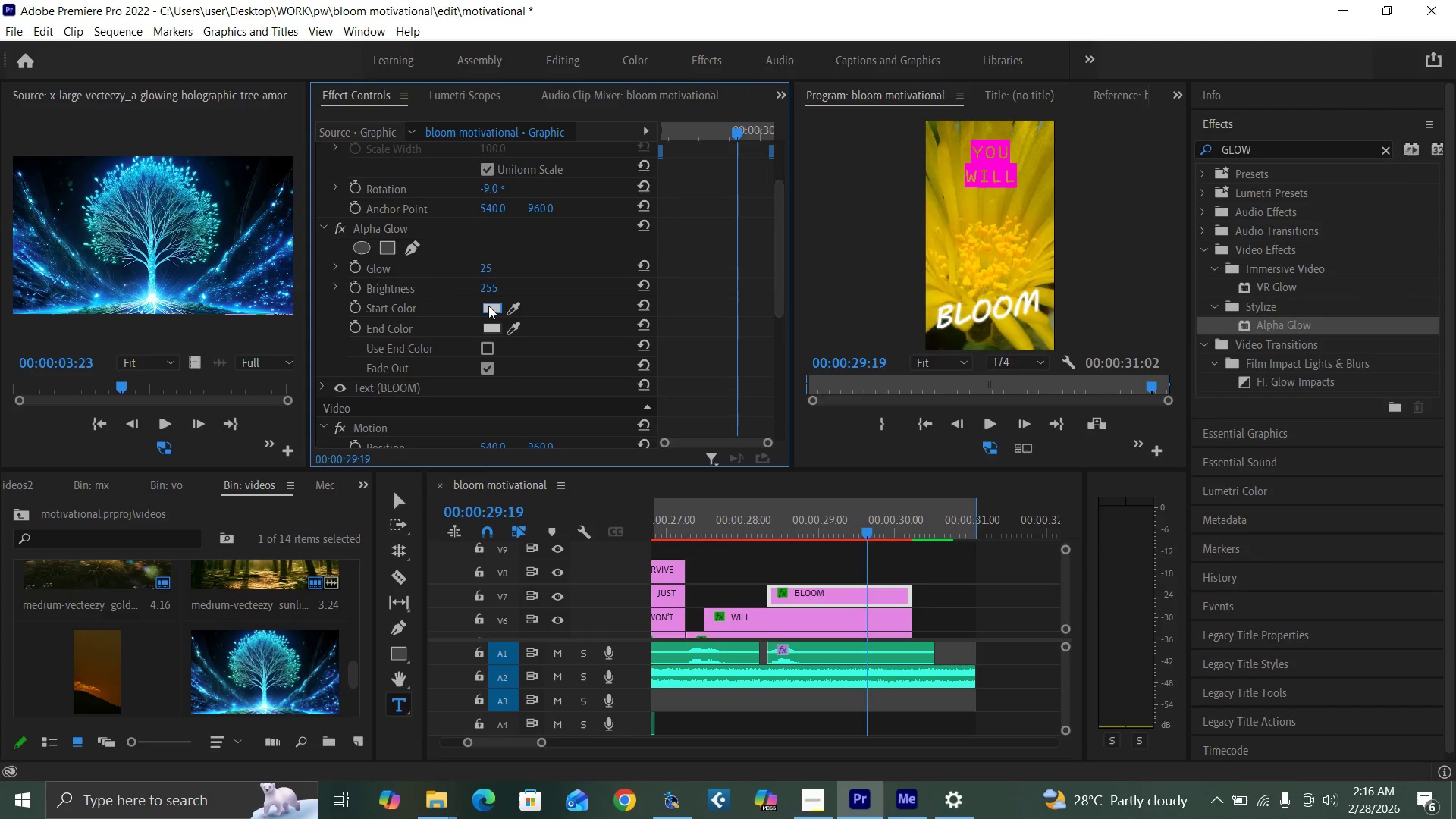 
left_click([490, 307])
 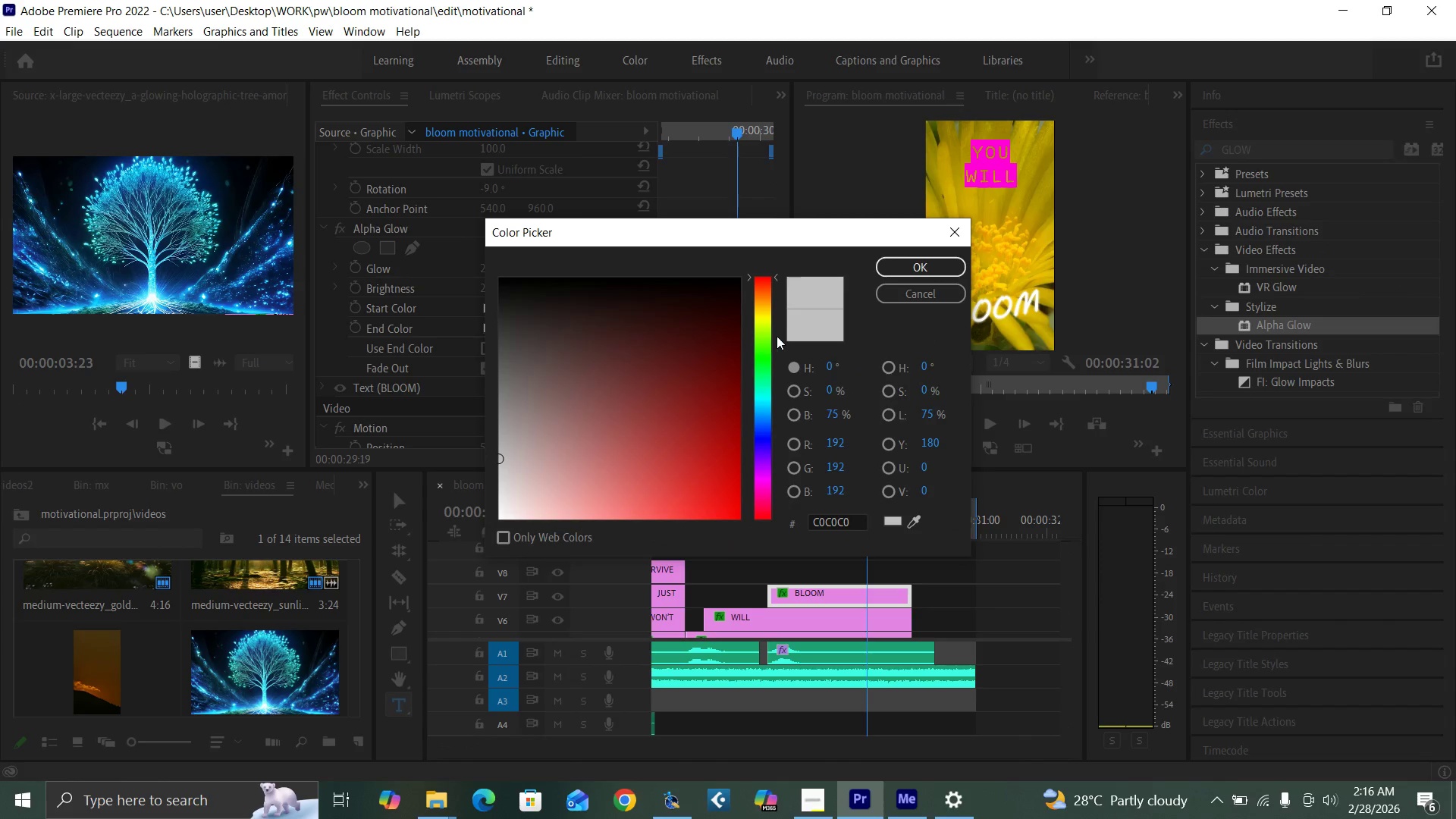 
left_click([766, 347])
 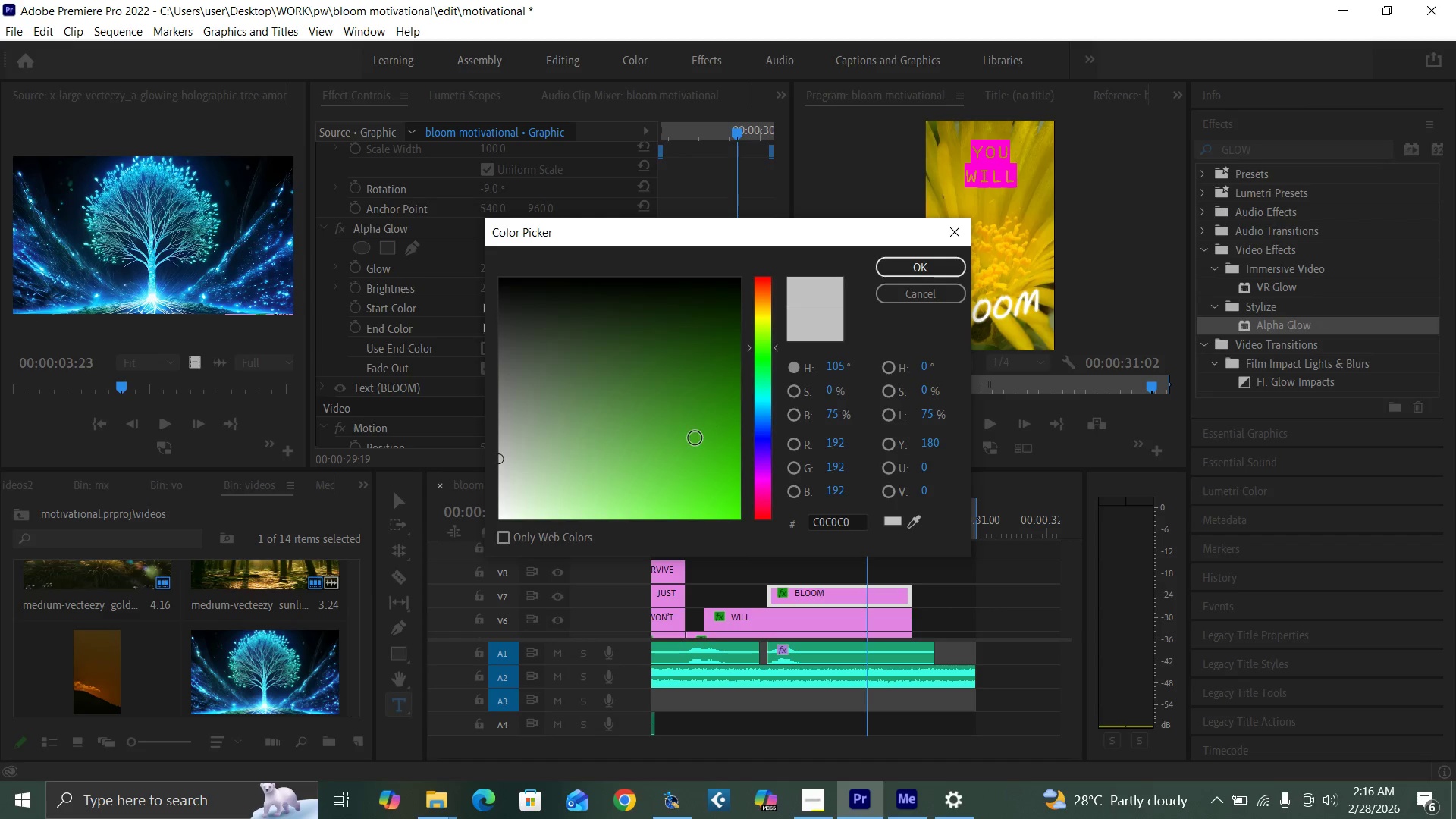 
left_click_drag(start_coordinate=[691, 457], to_coordinate=[833, 581])
 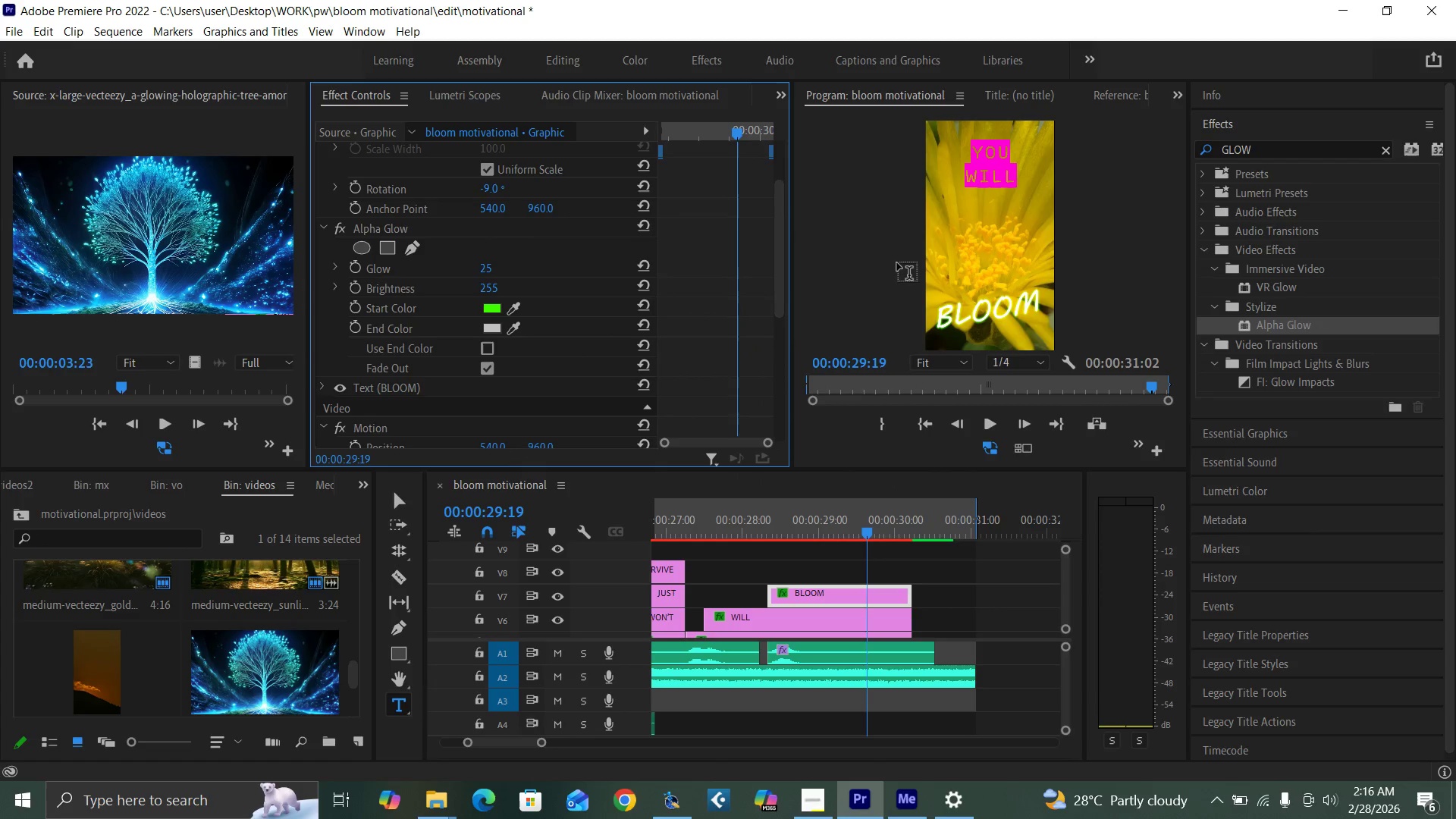 
key(Control+Backquote)
 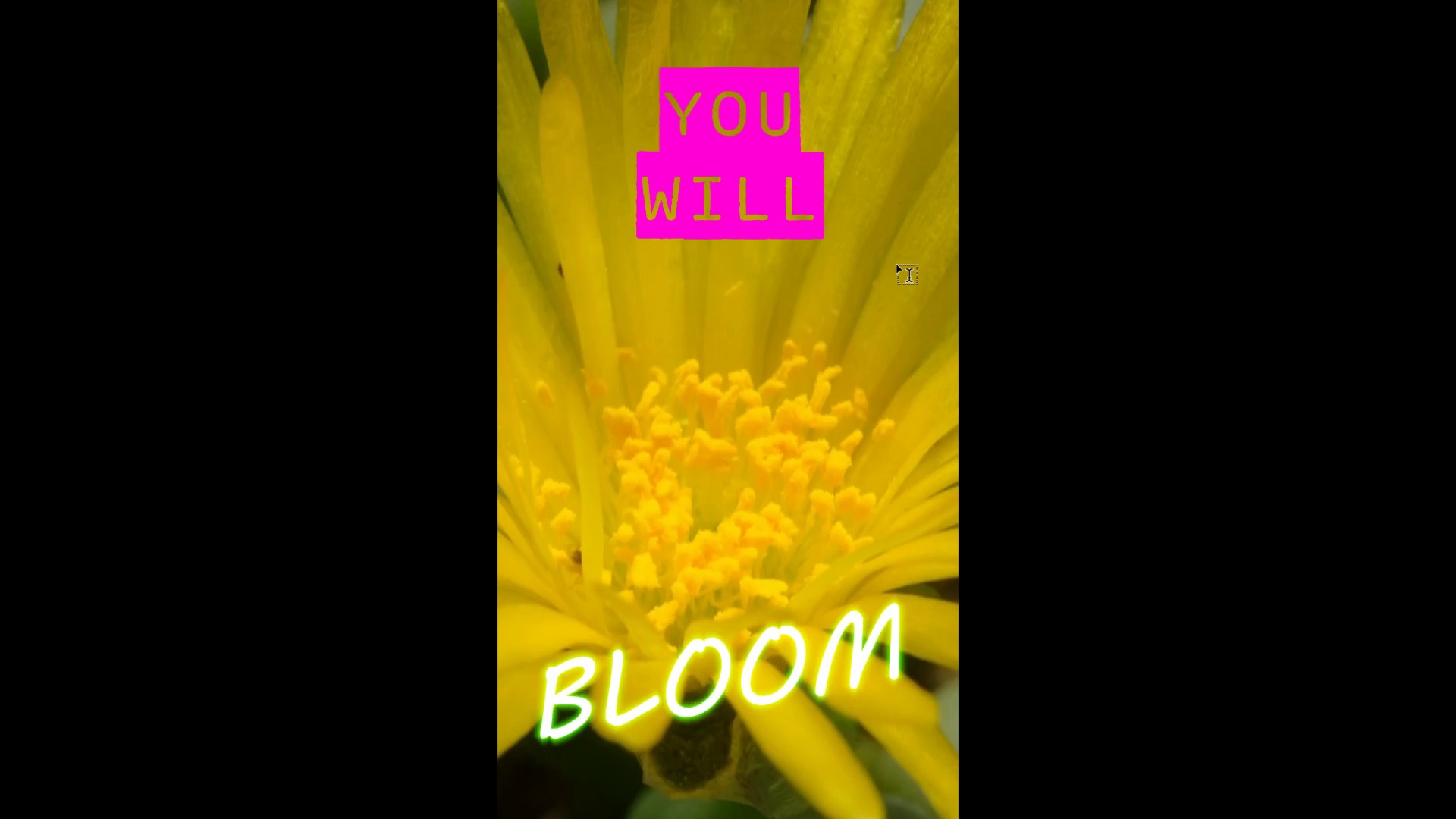 
key(Control+Backquote)
 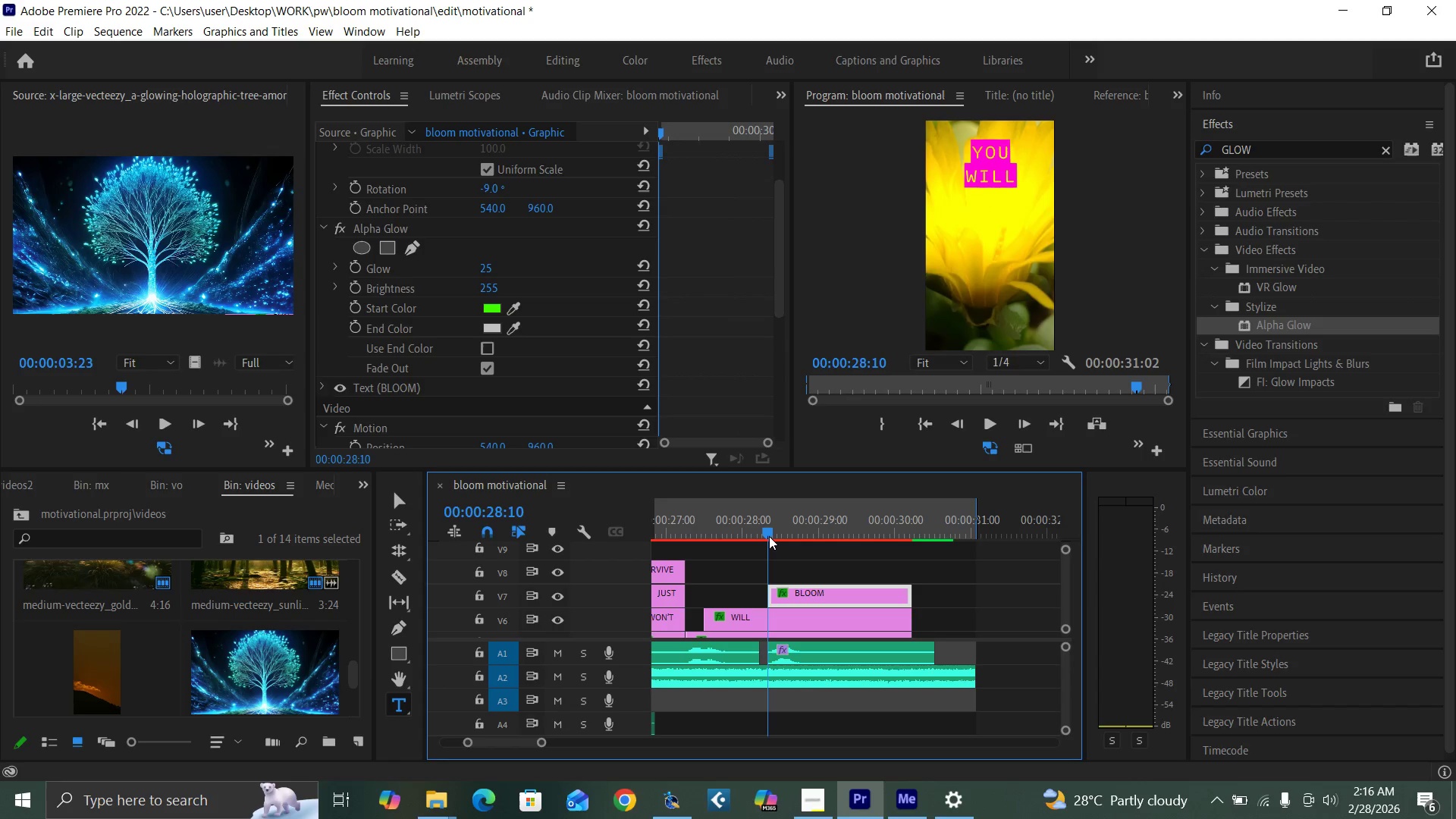 
left_click([769, 536])
 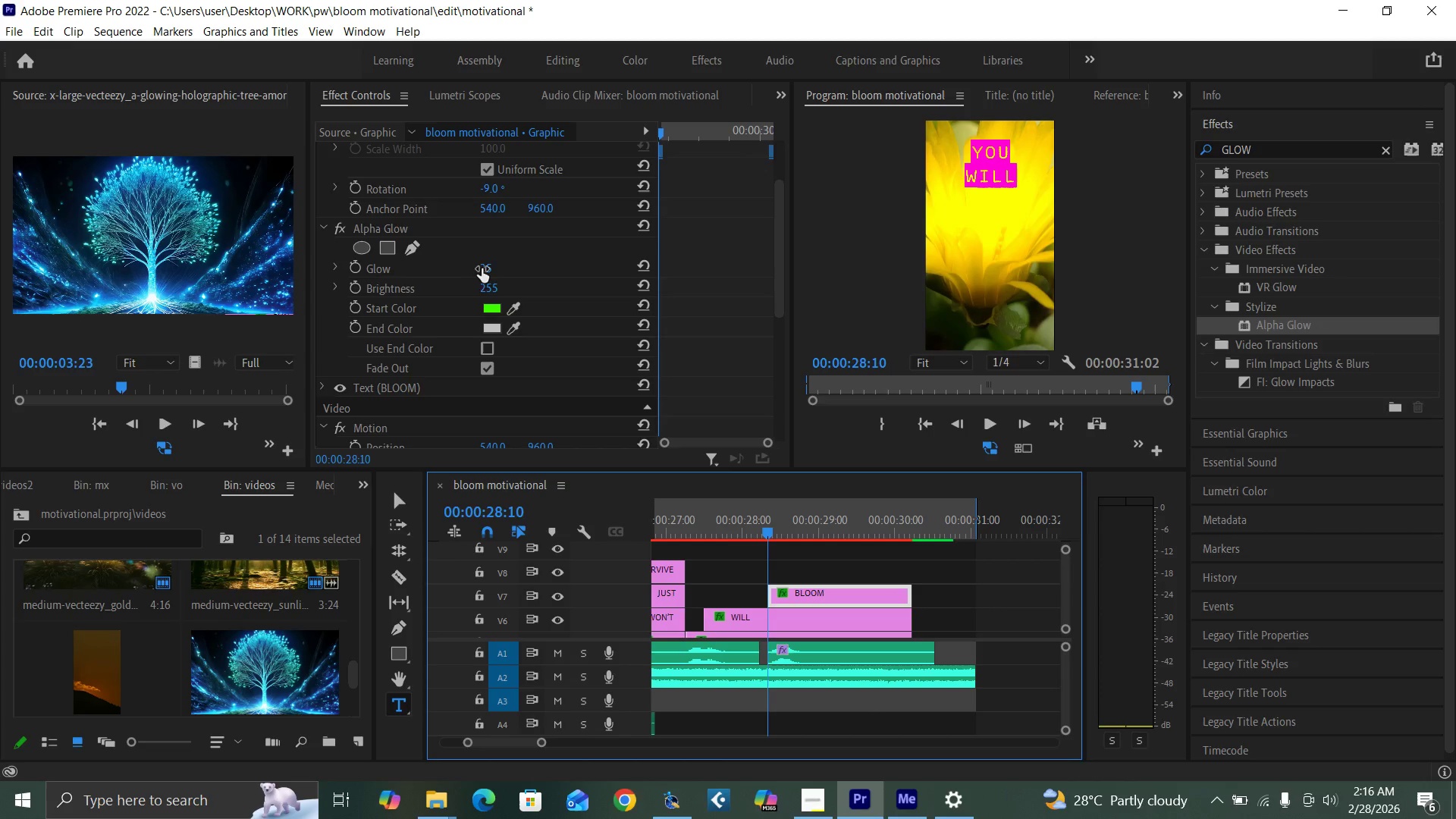 
left_click([485, 269])
 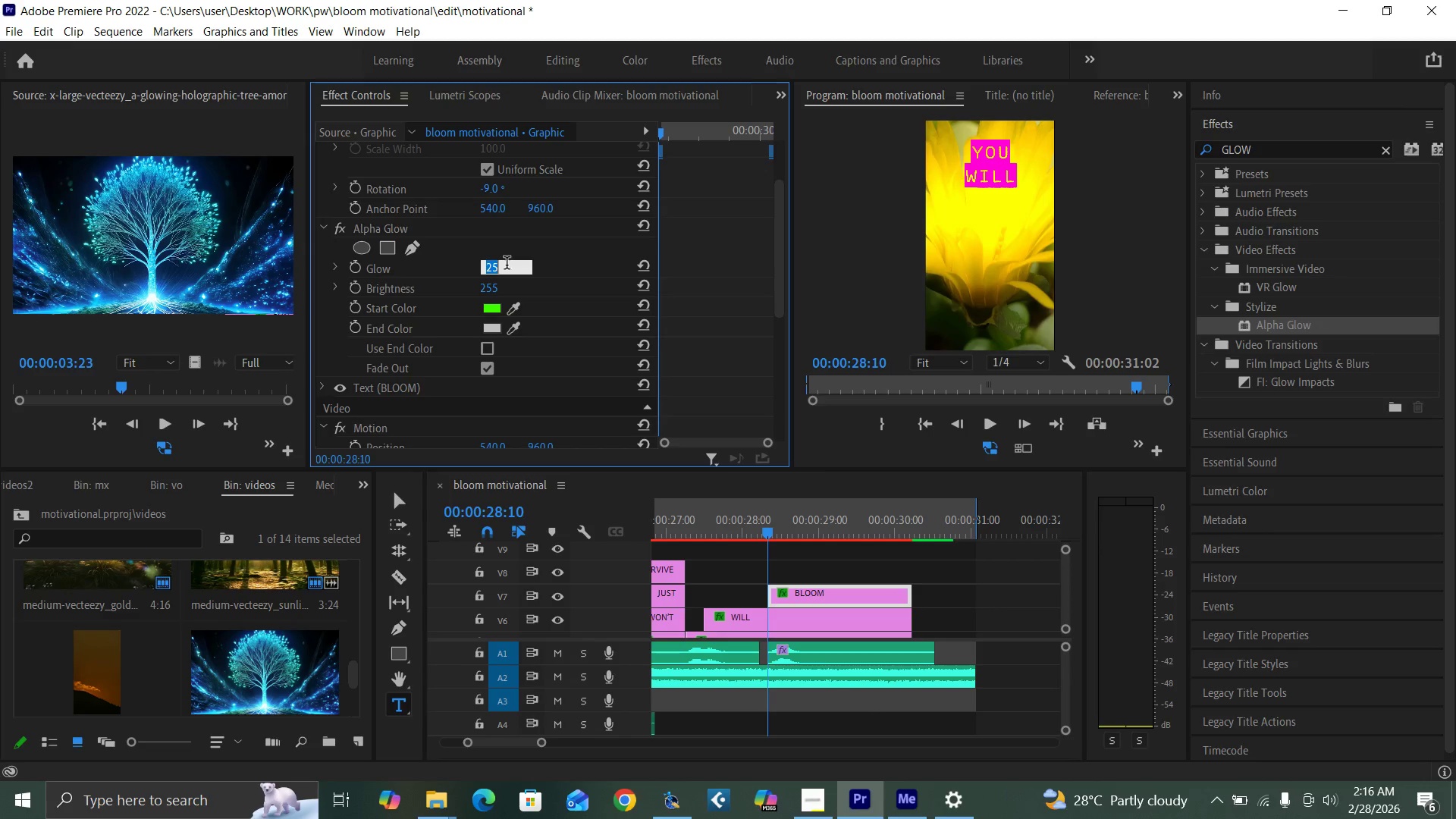 
key(0)
 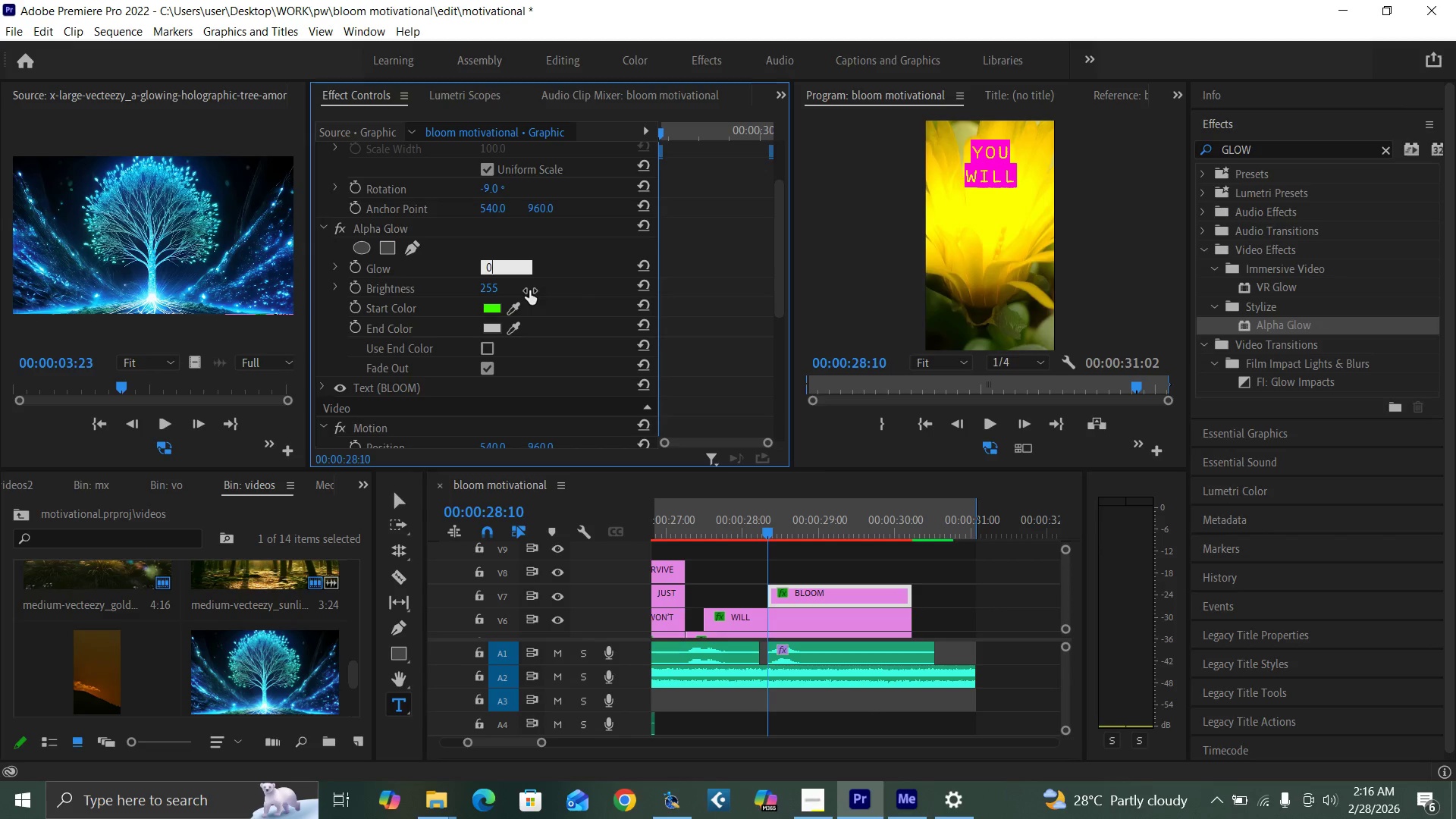 
key(Enter)
 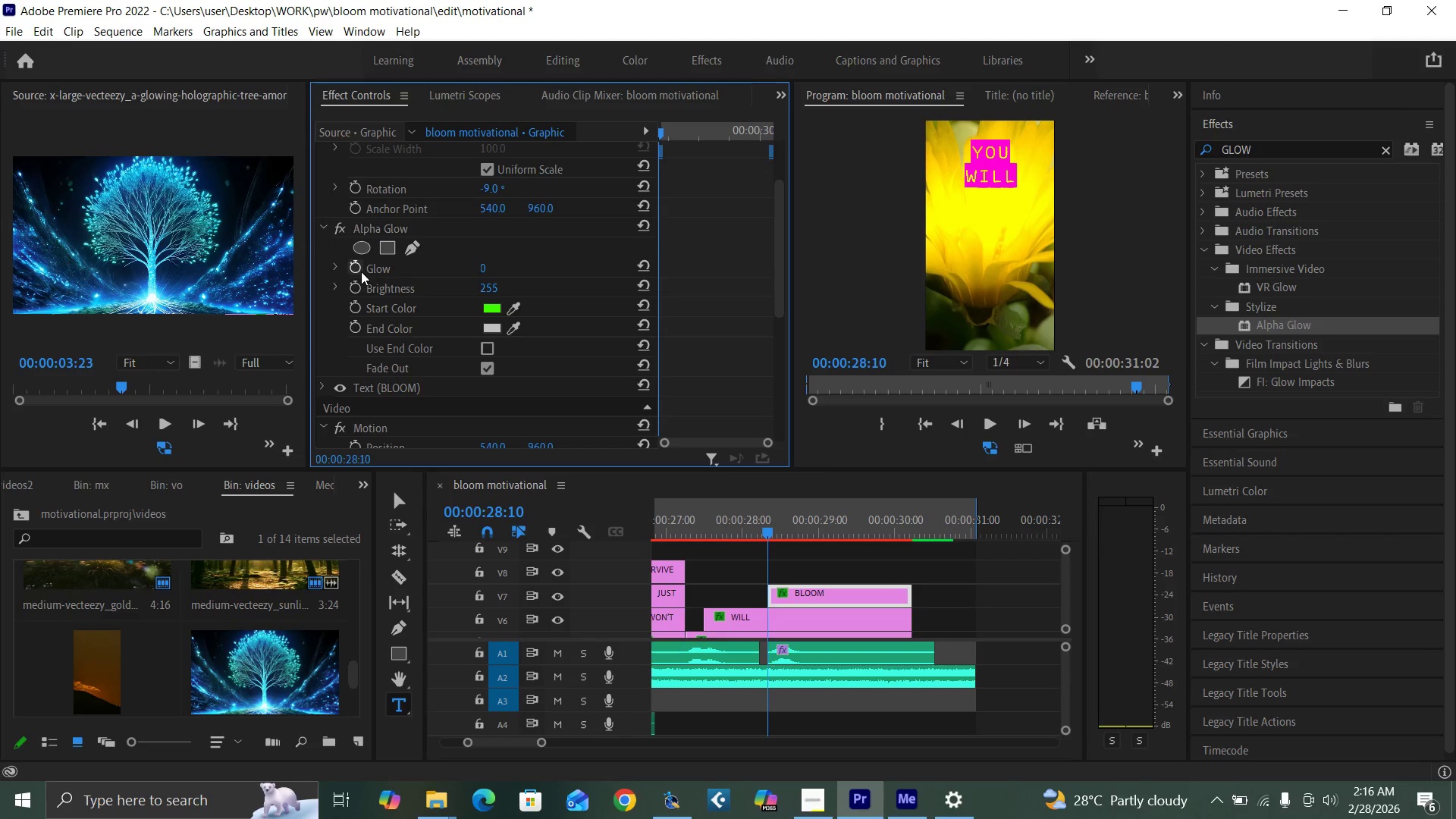 
left_click([356, 268])
 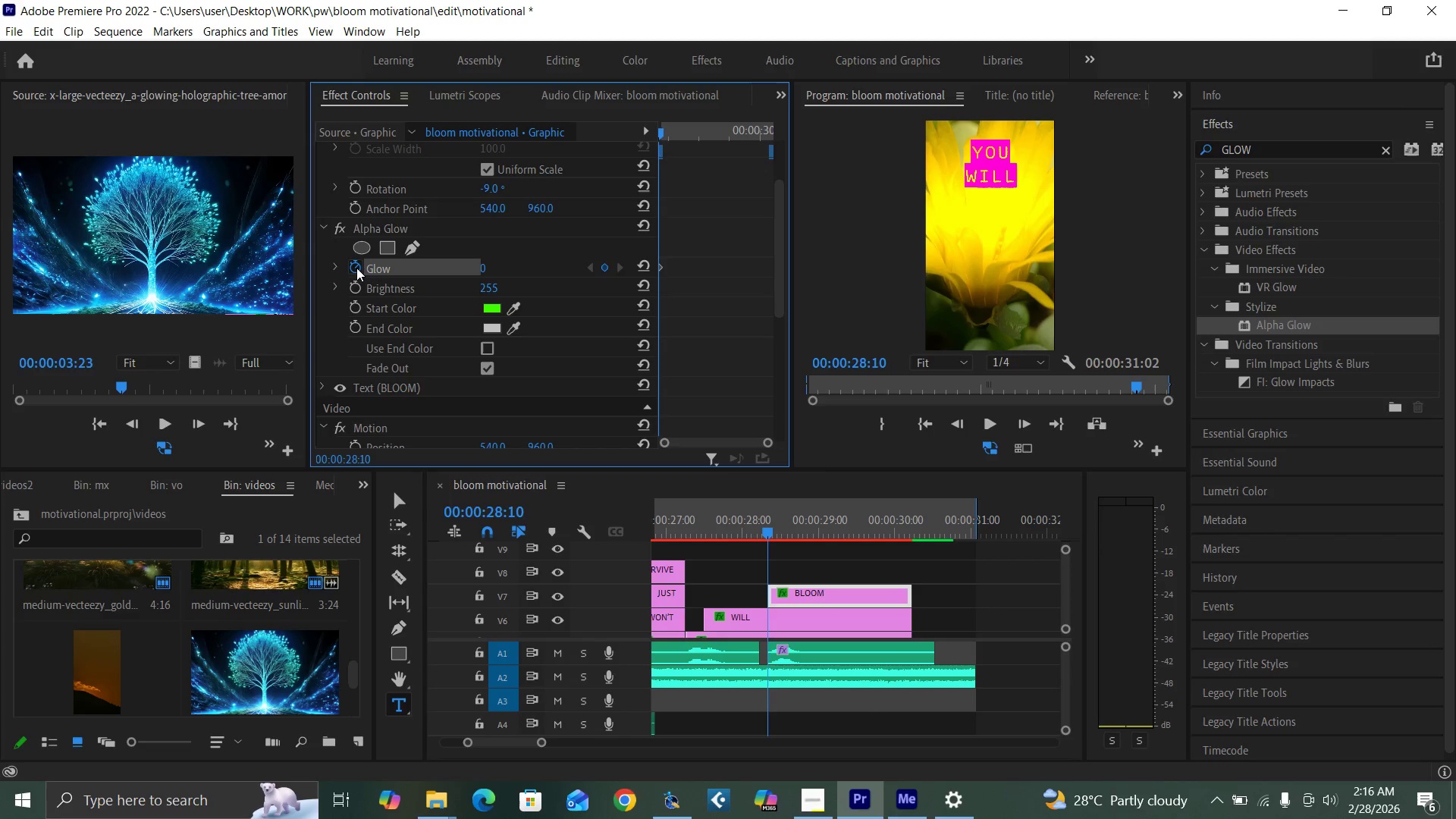 
key(Space)
 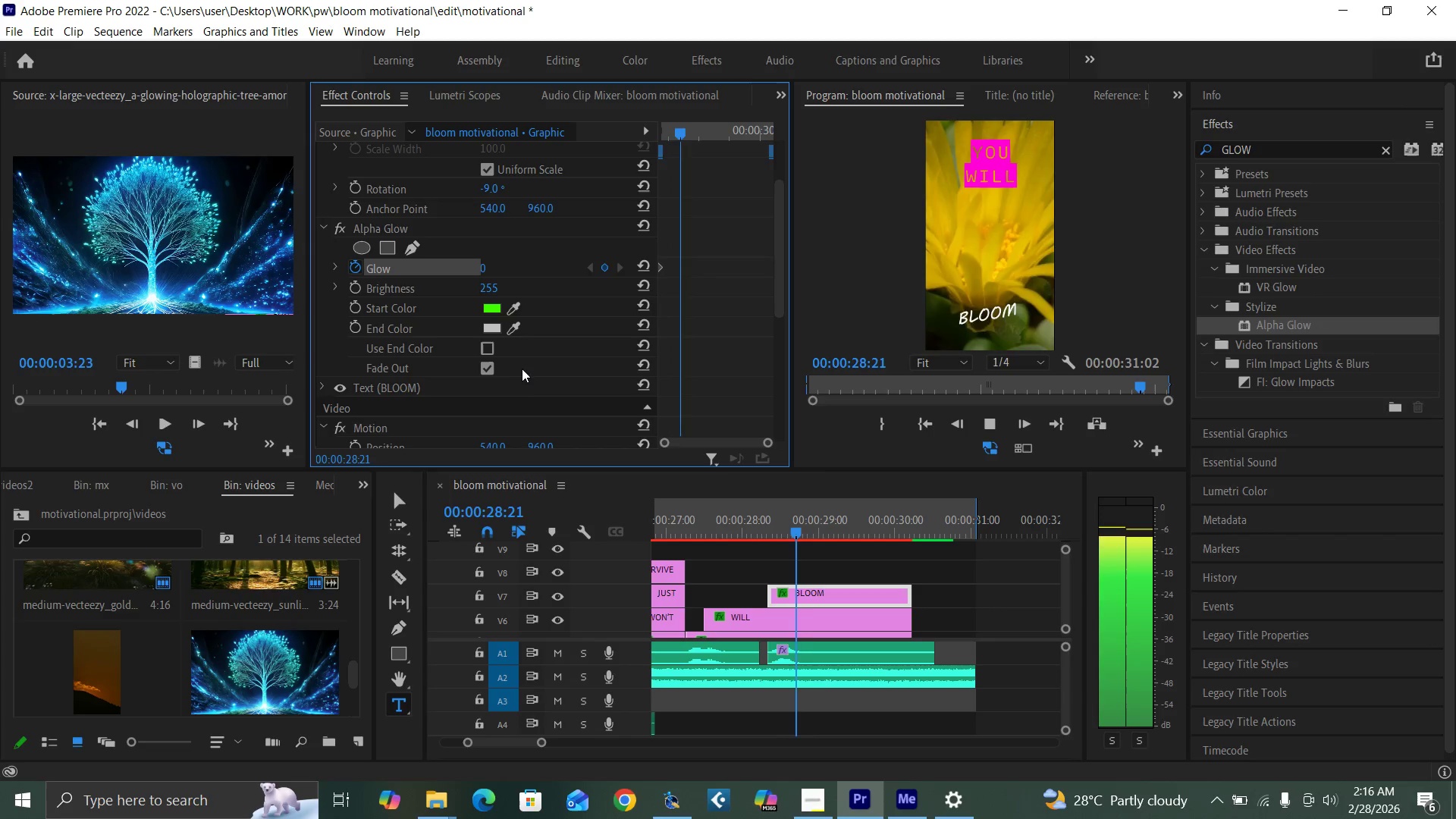 
key(Space)
 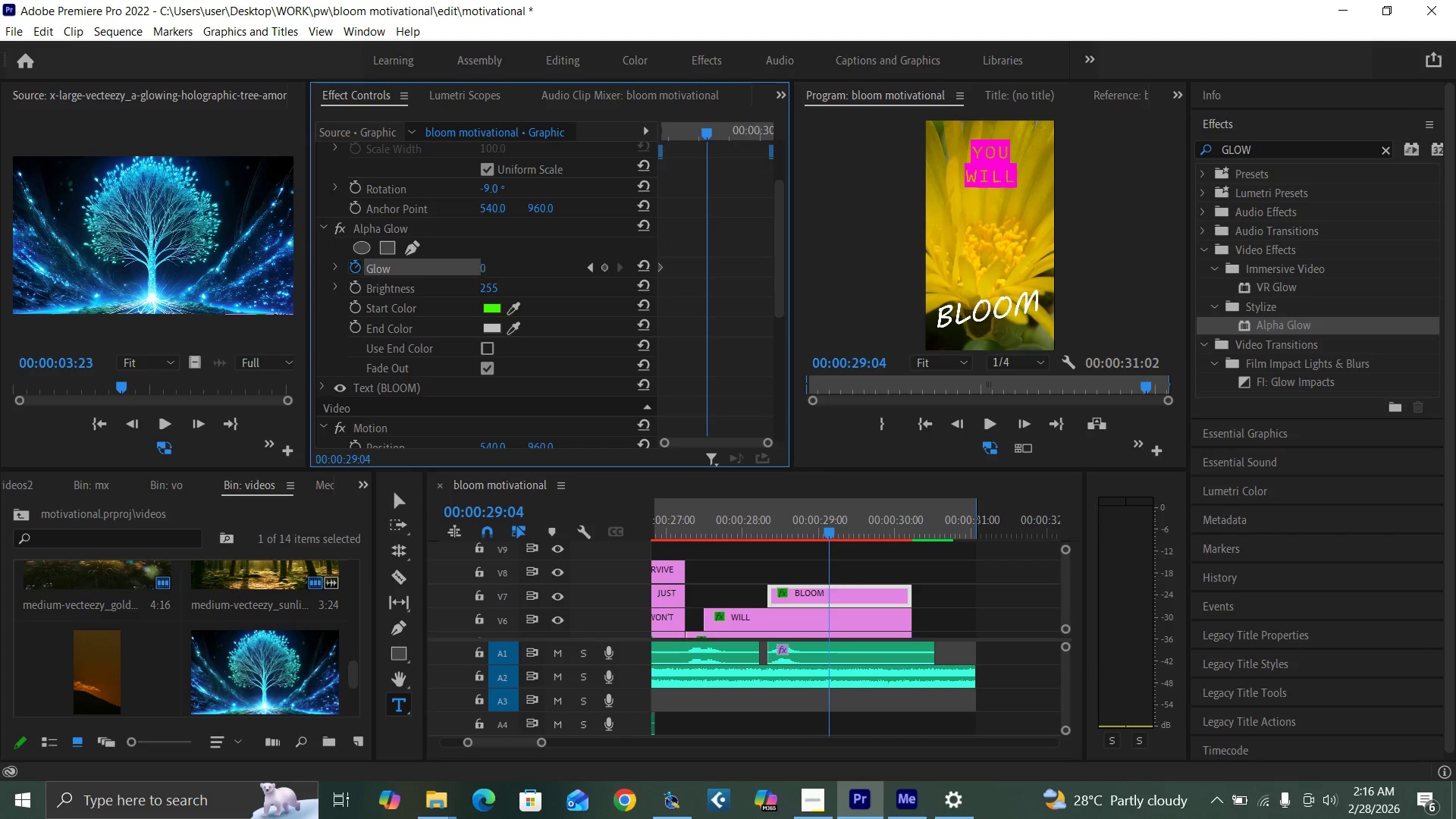 
key(1)
 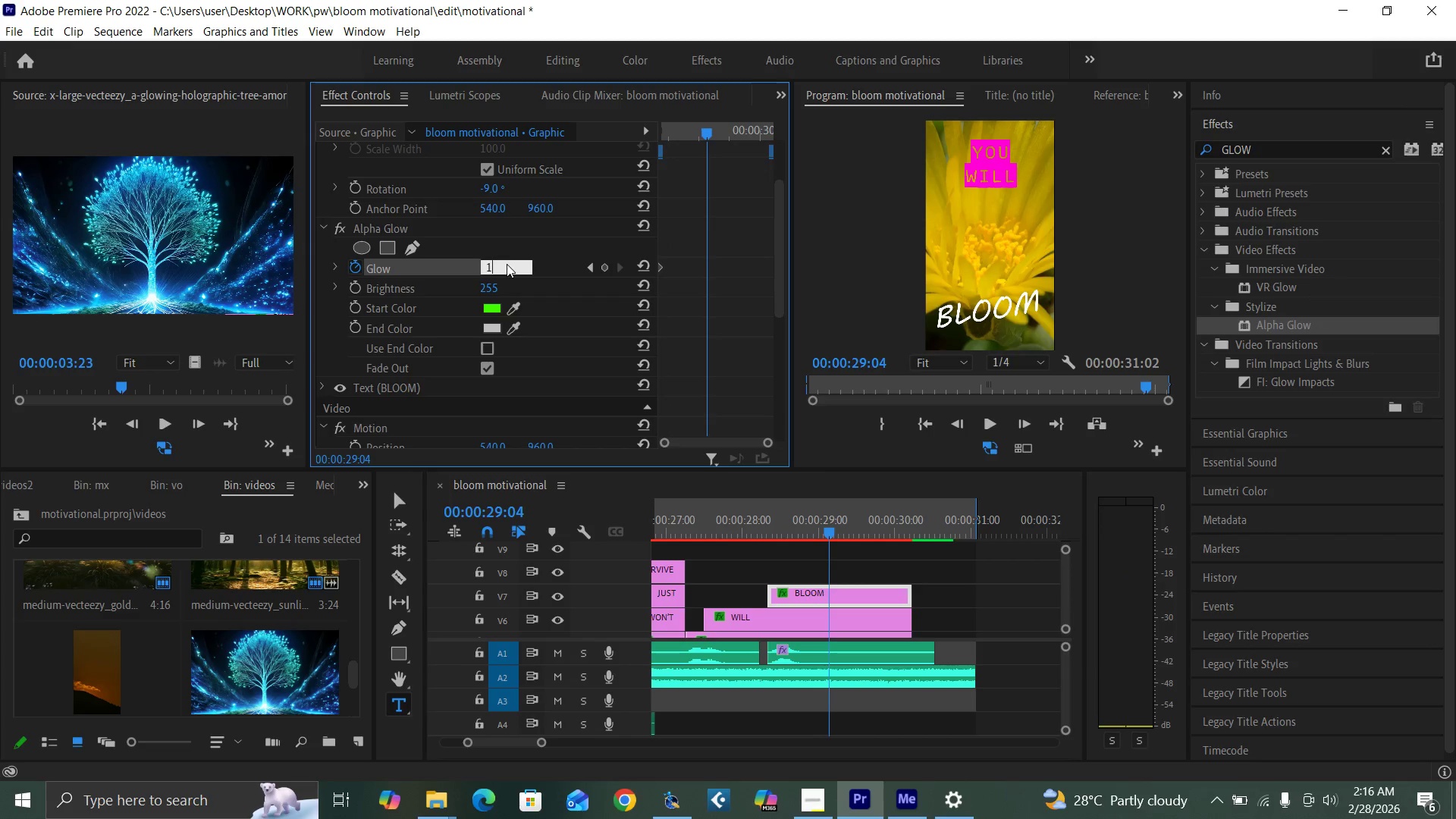 
key(0)
 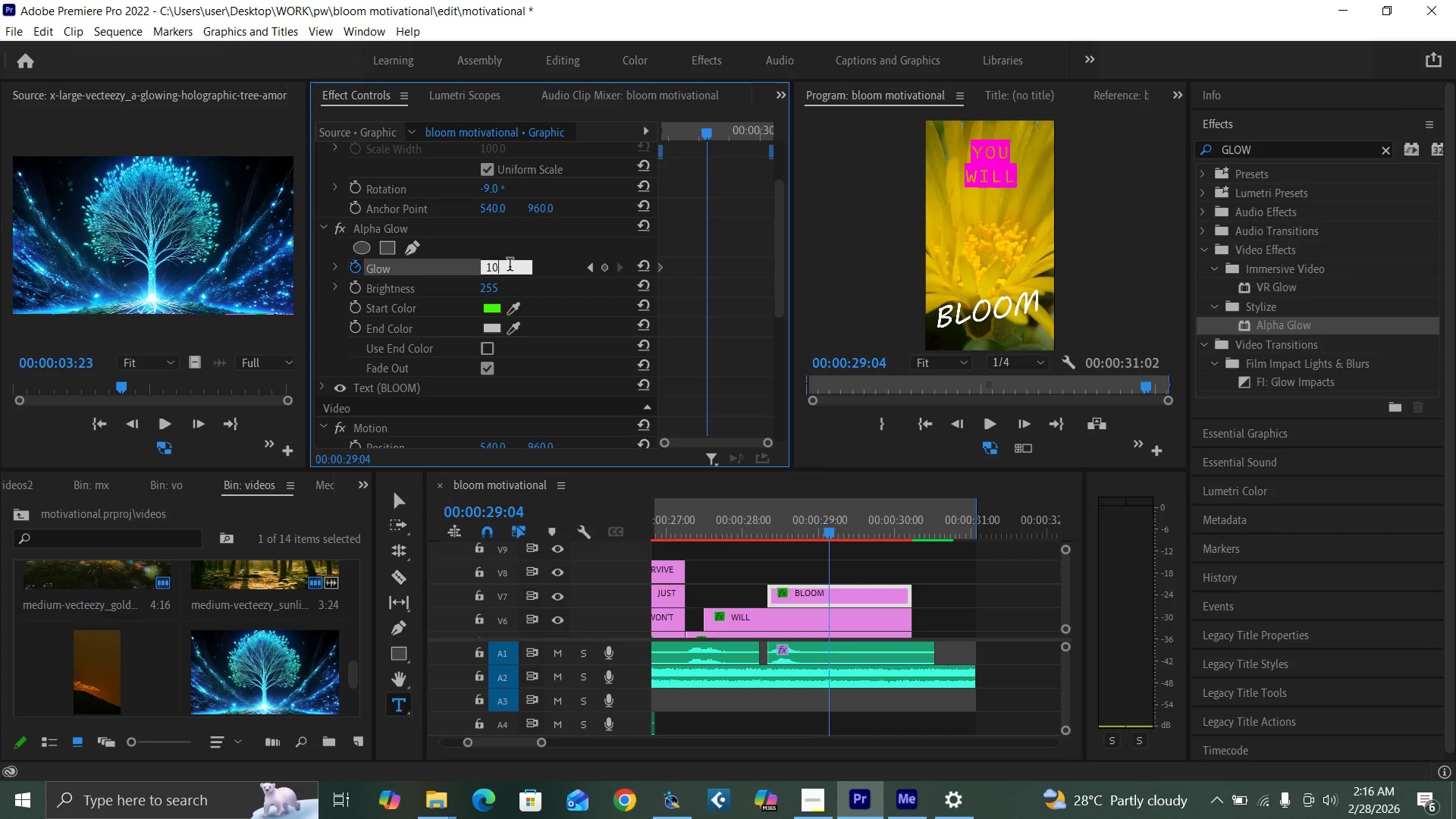 
key(Enter)
 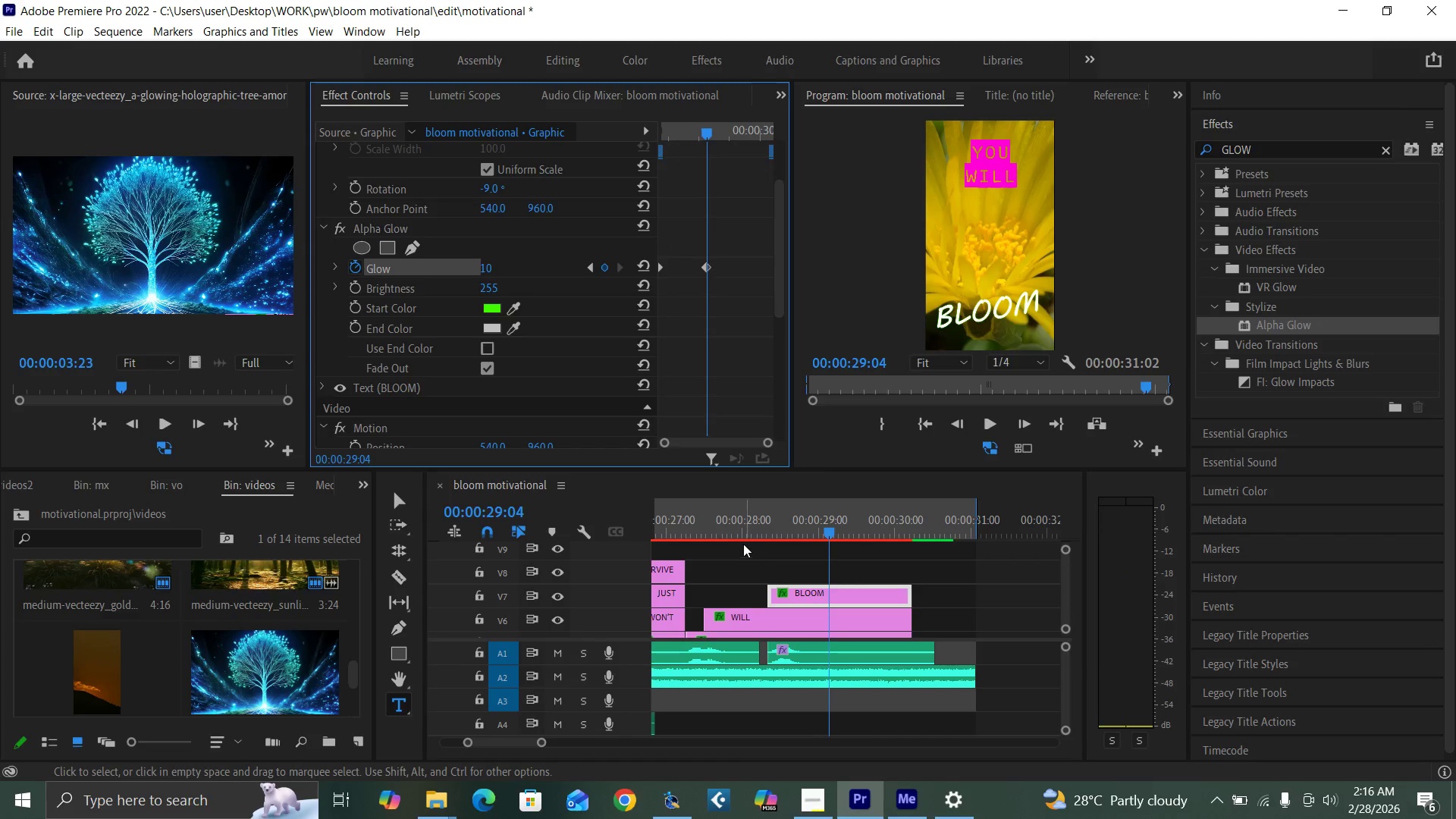 
left_click([736, 530])
 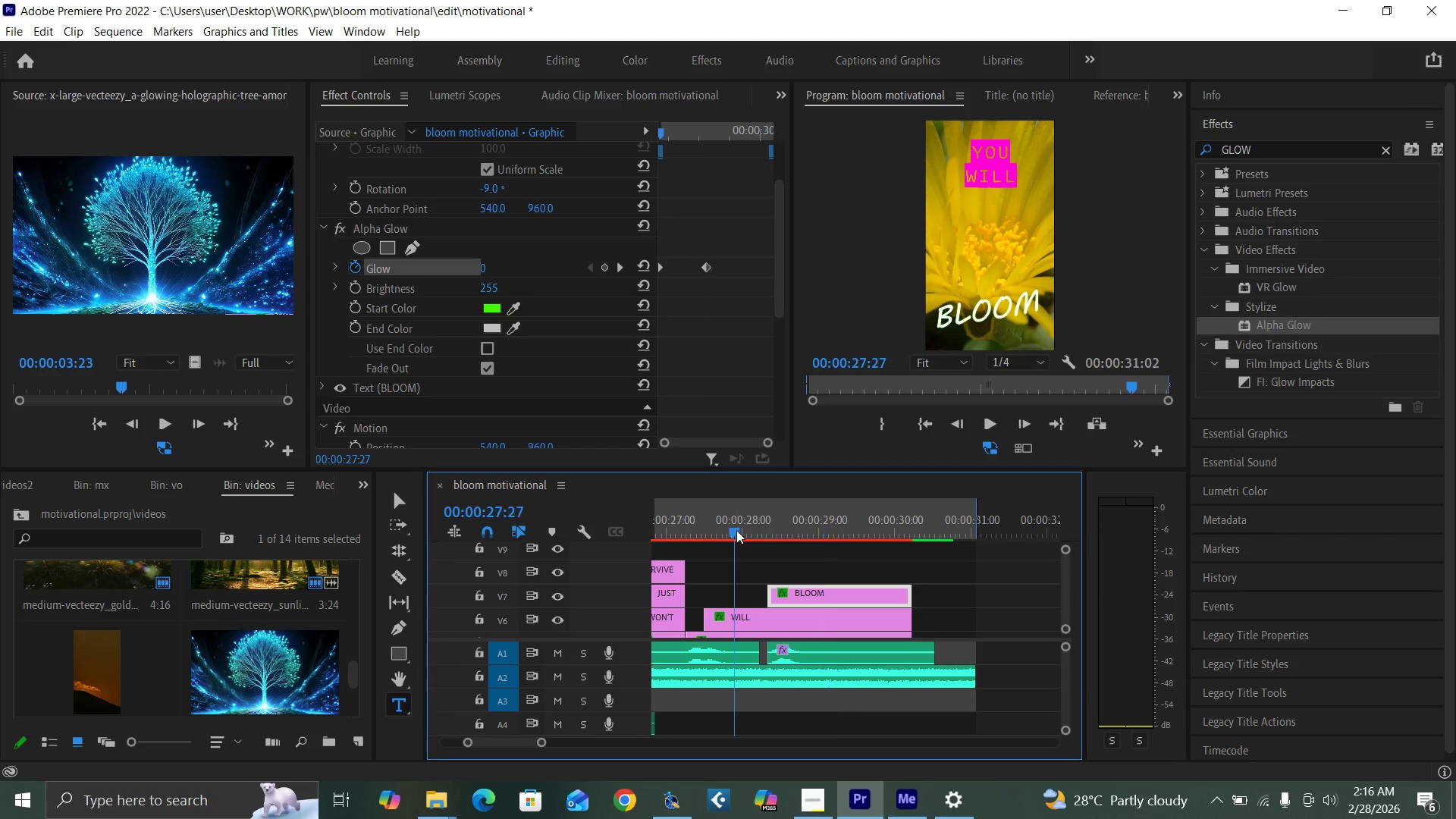 
key(Space)
 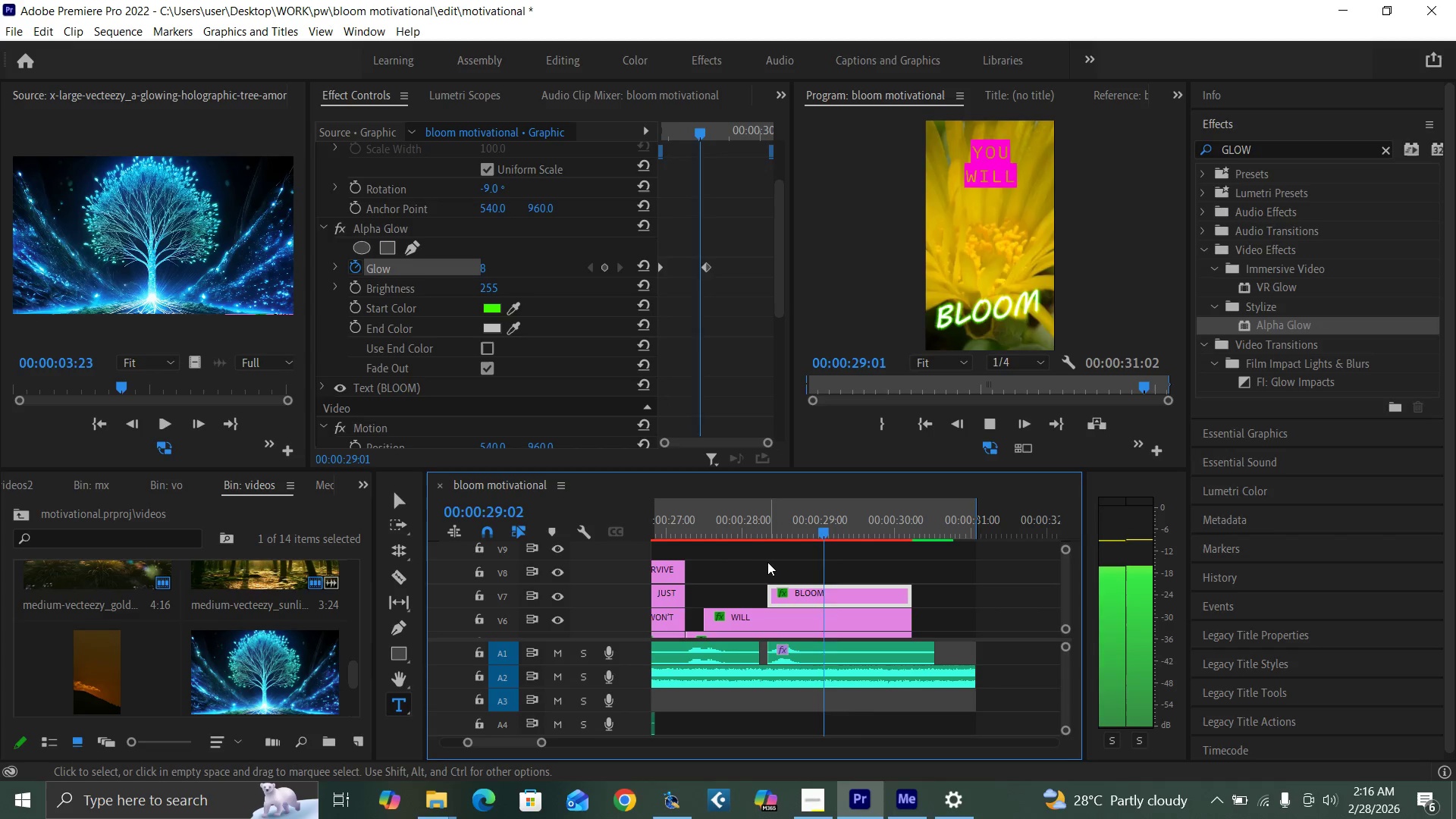 
key(Space)
 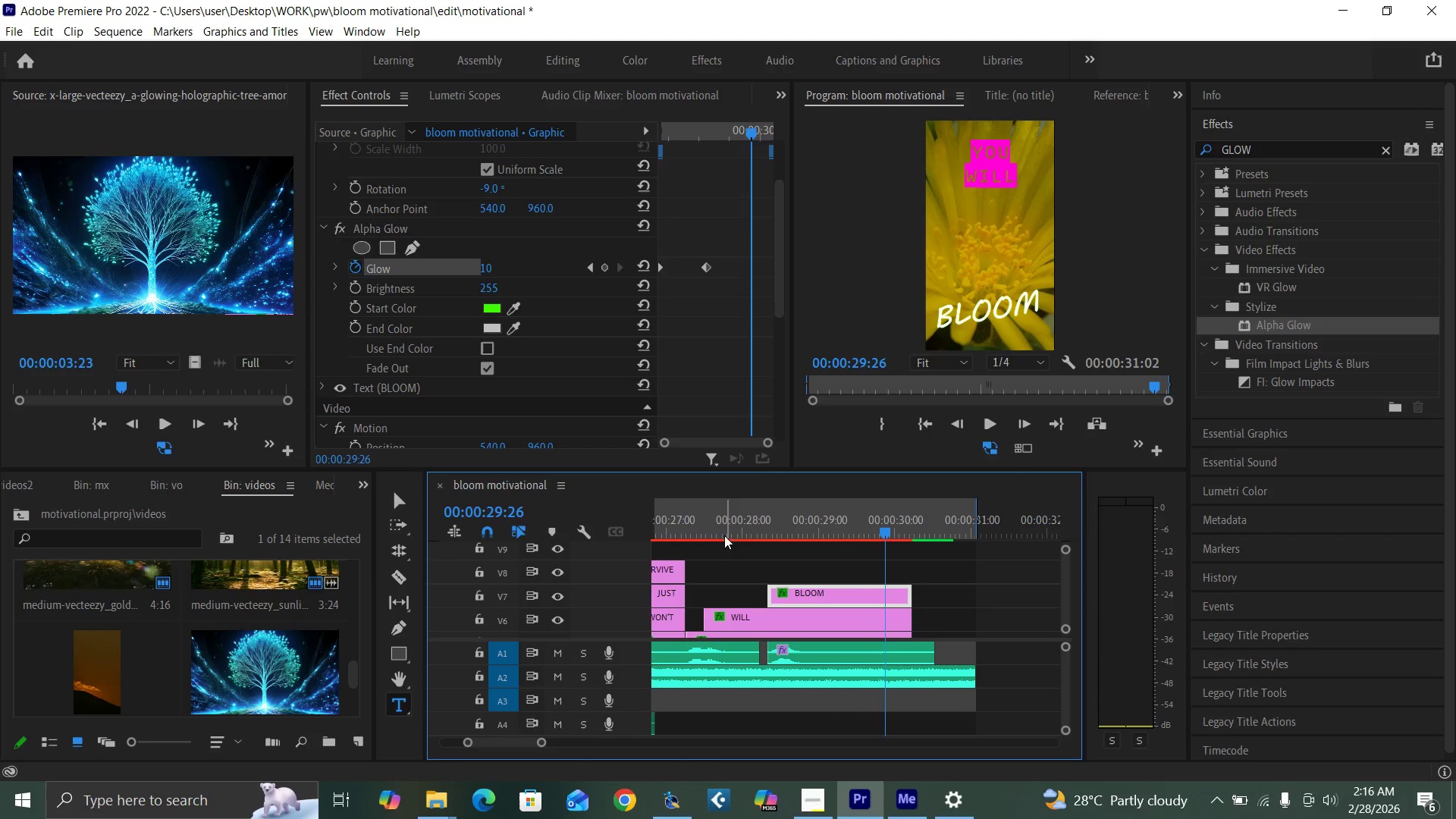 
left_click([723, 535])
 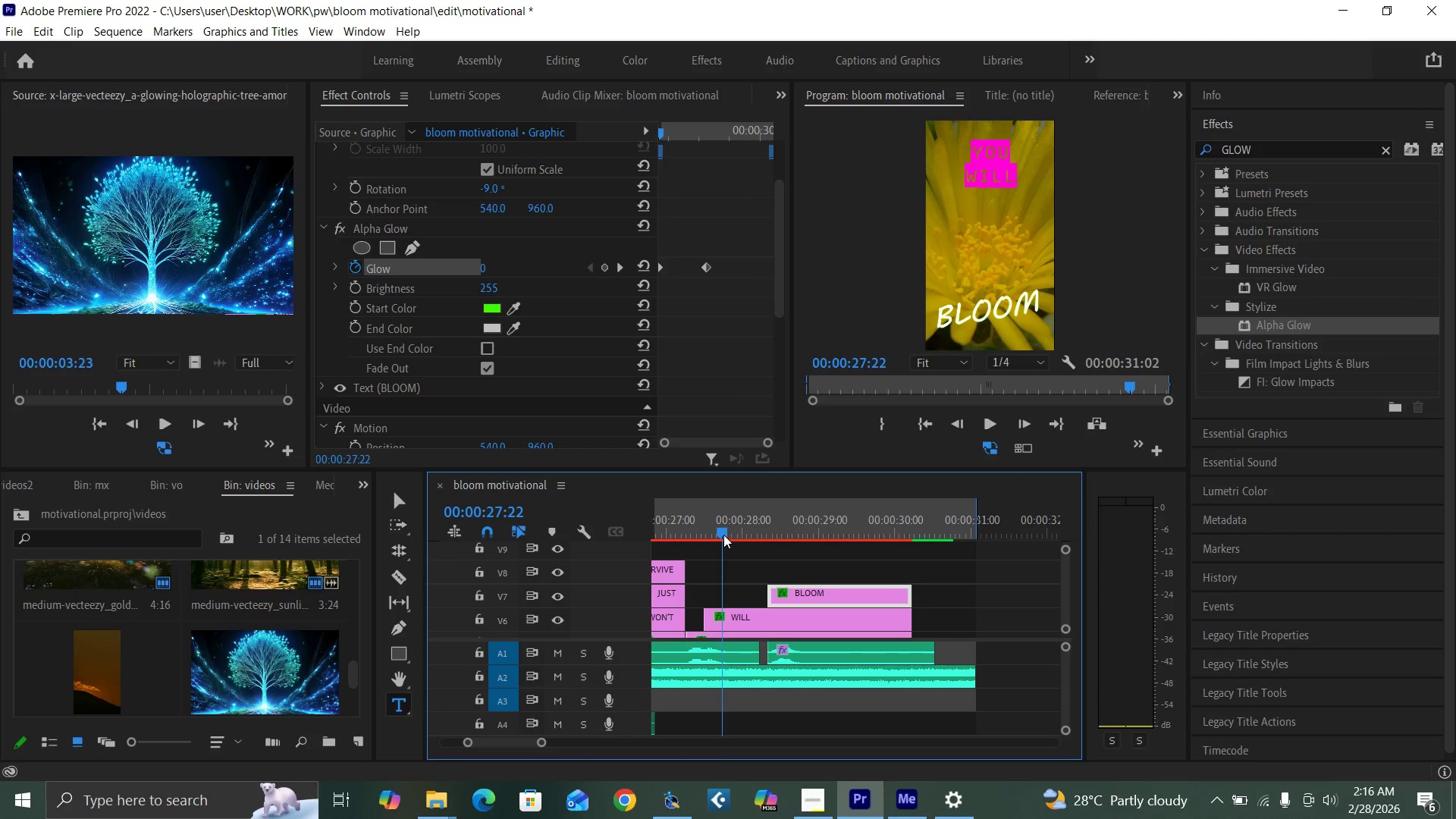 
key(Control+Backquote)
 